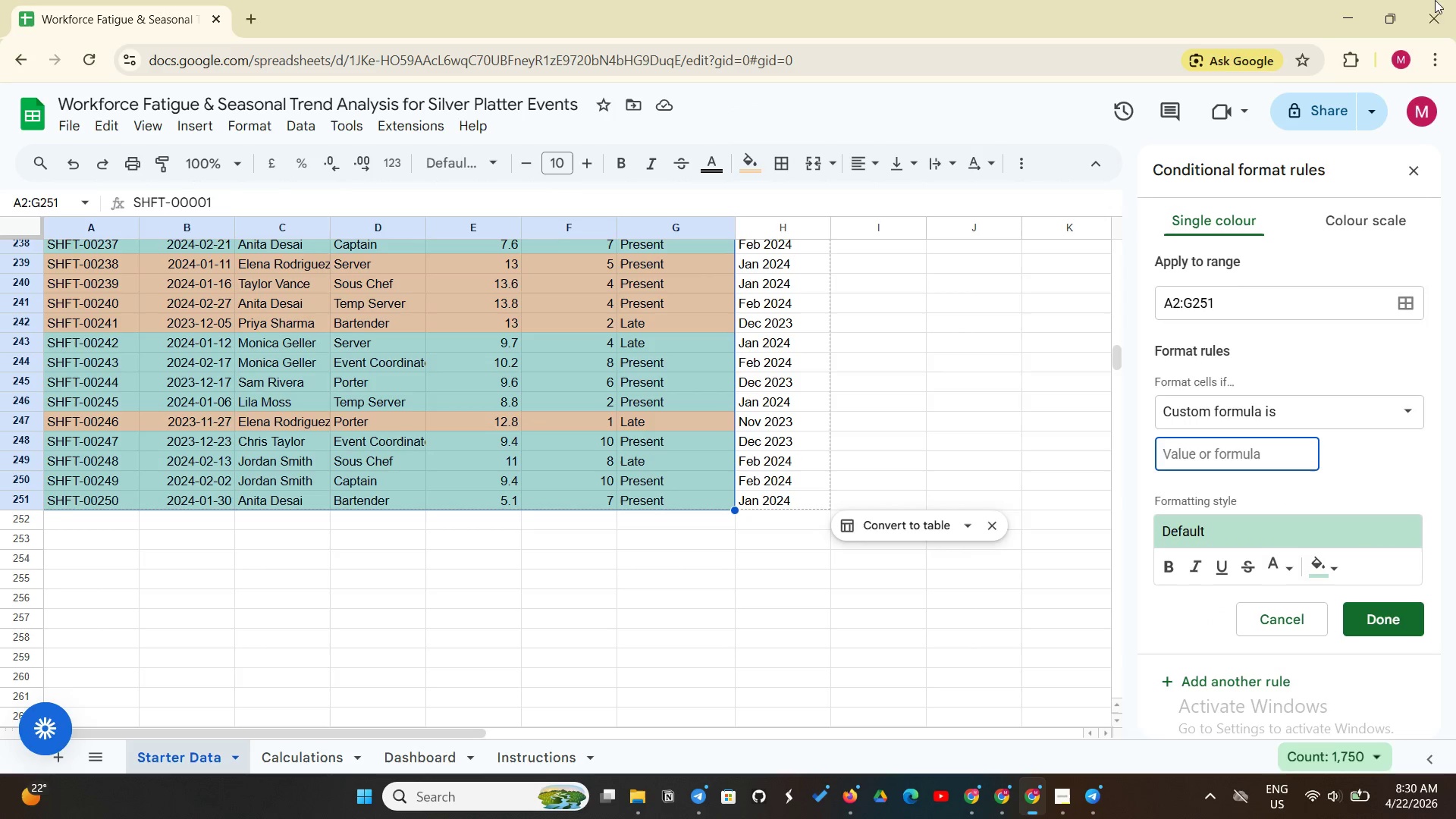 
type(=AND))
key(Backspace)
type((F2>8, OR(G2="Call - out)
key(Backspace)
key(Backspace)
key(Backspace)
key(Backspace)
type(out", G2="Late")
 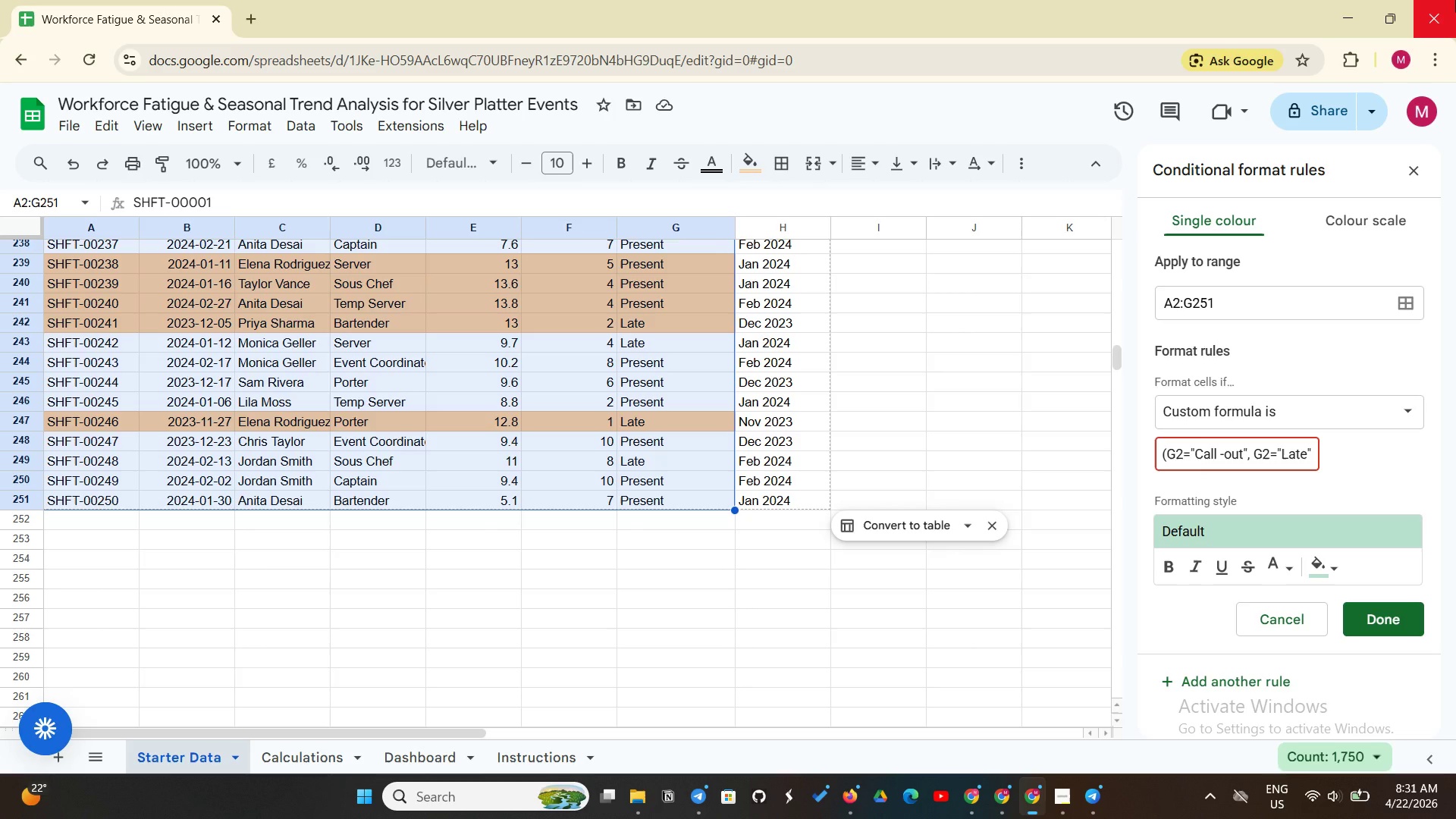 
type()))
 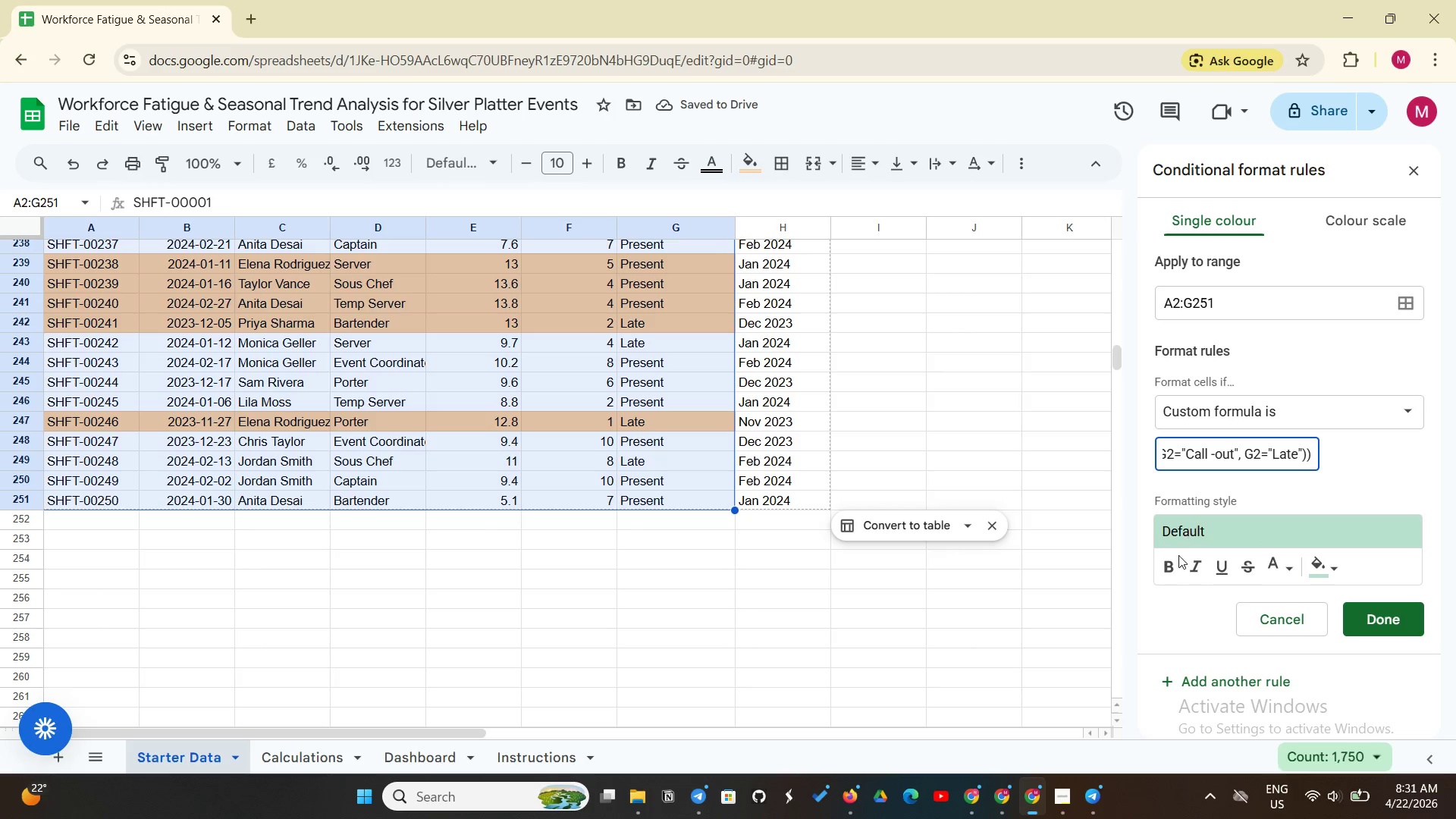 
wait(5.28)
 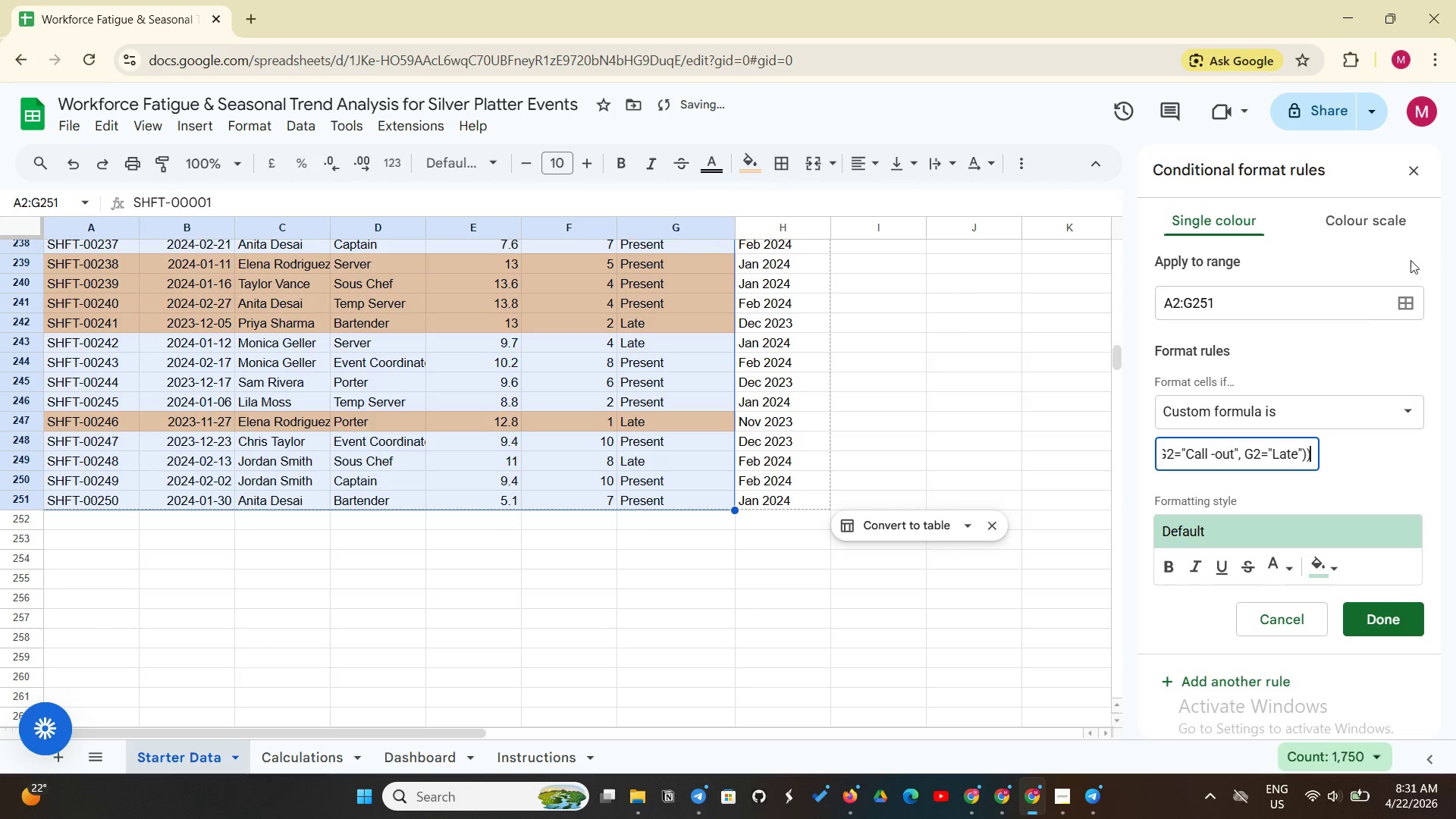 
left_click([1271, 566])
 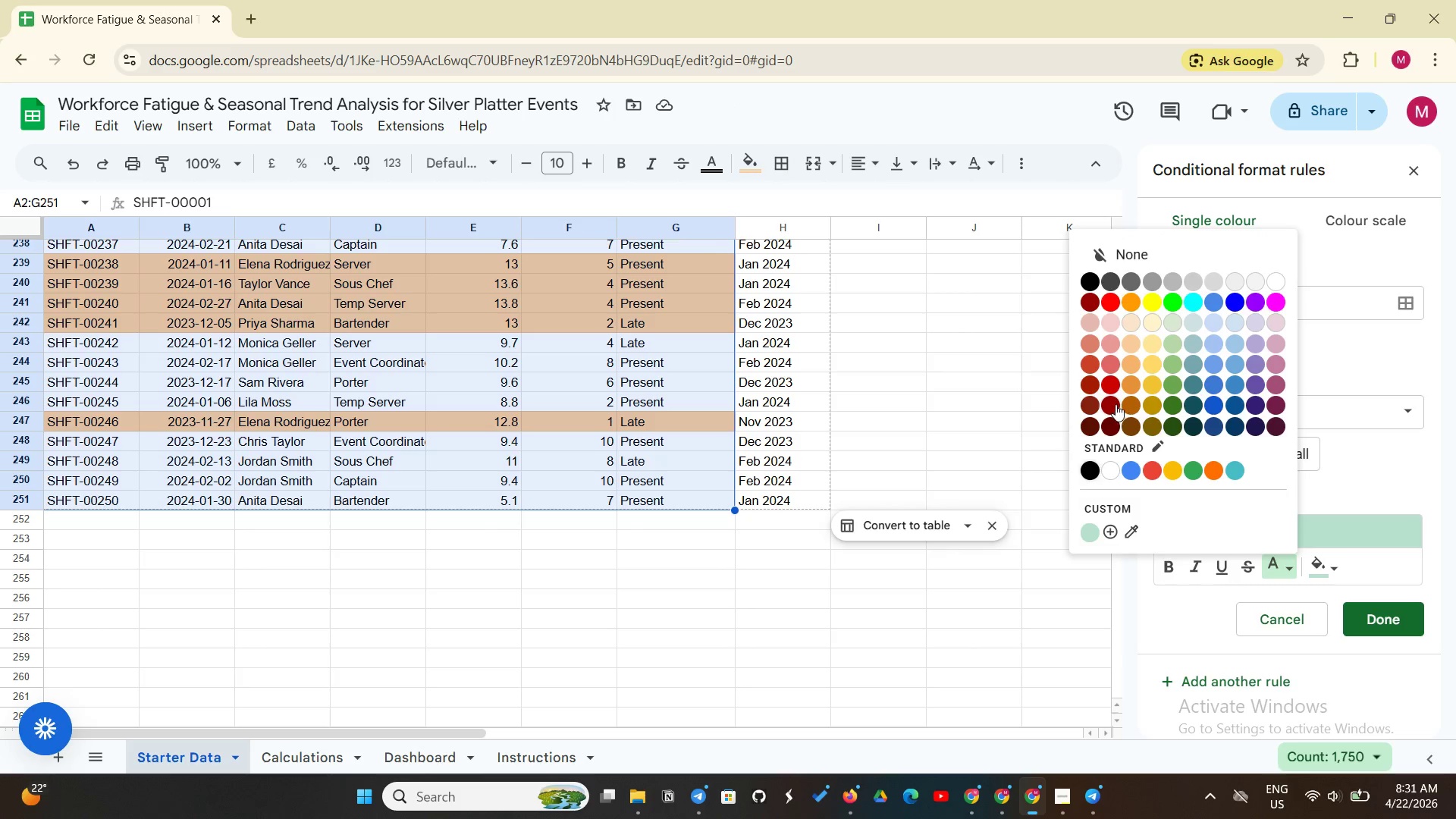 
left_click([1112, 404])
 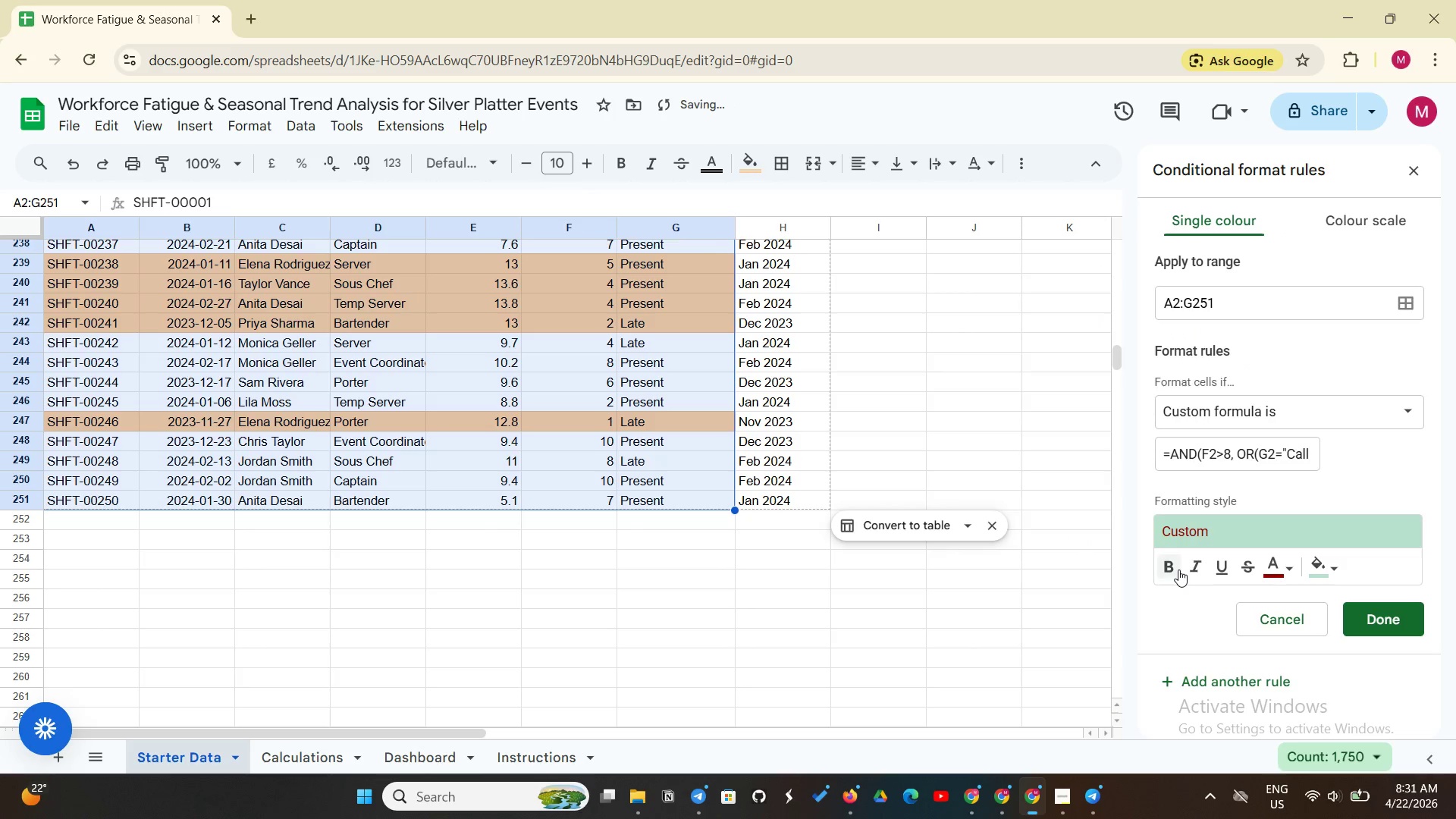 
left_click([1172, 570])
 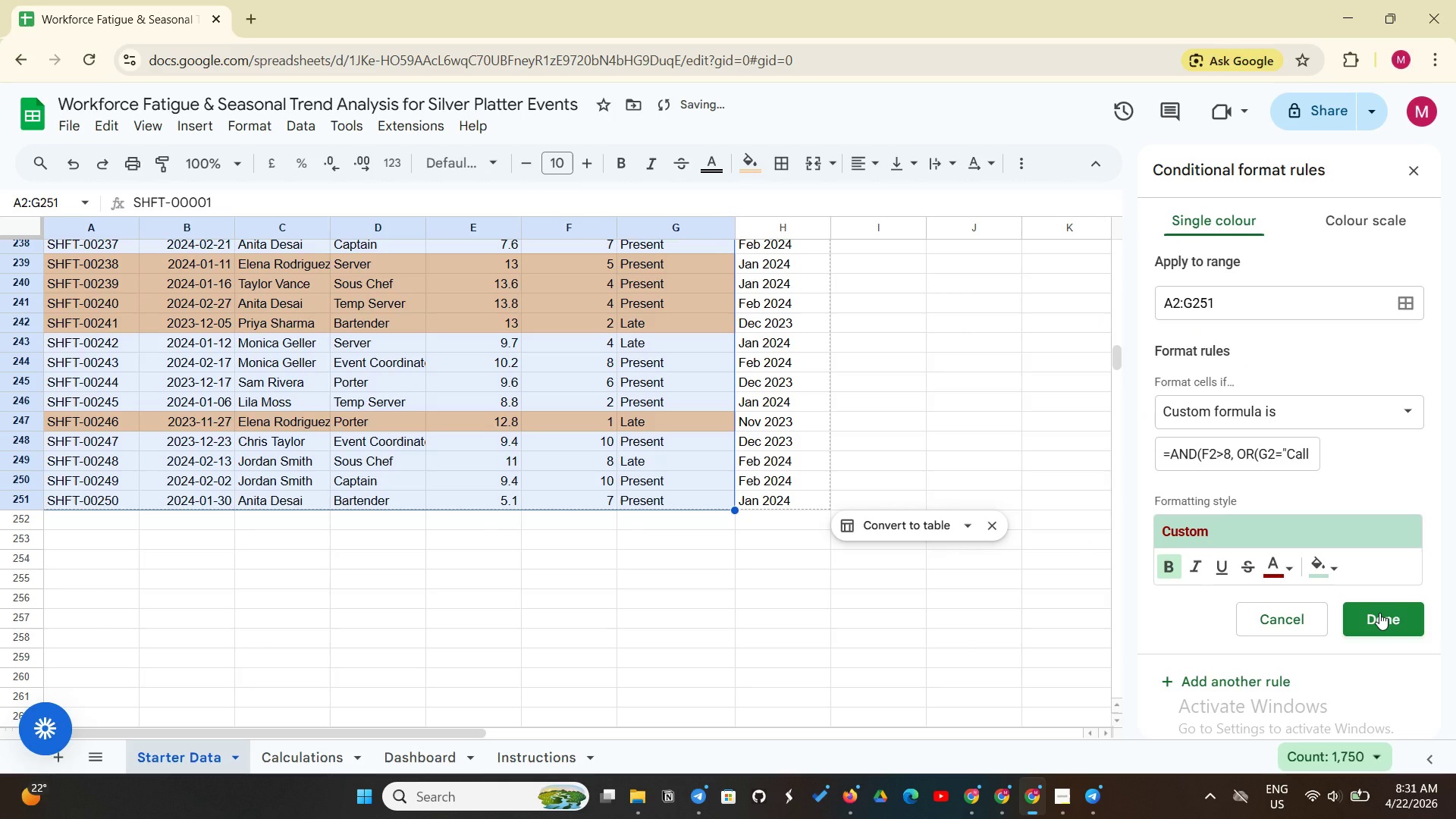 
left_click([1379, 613])
 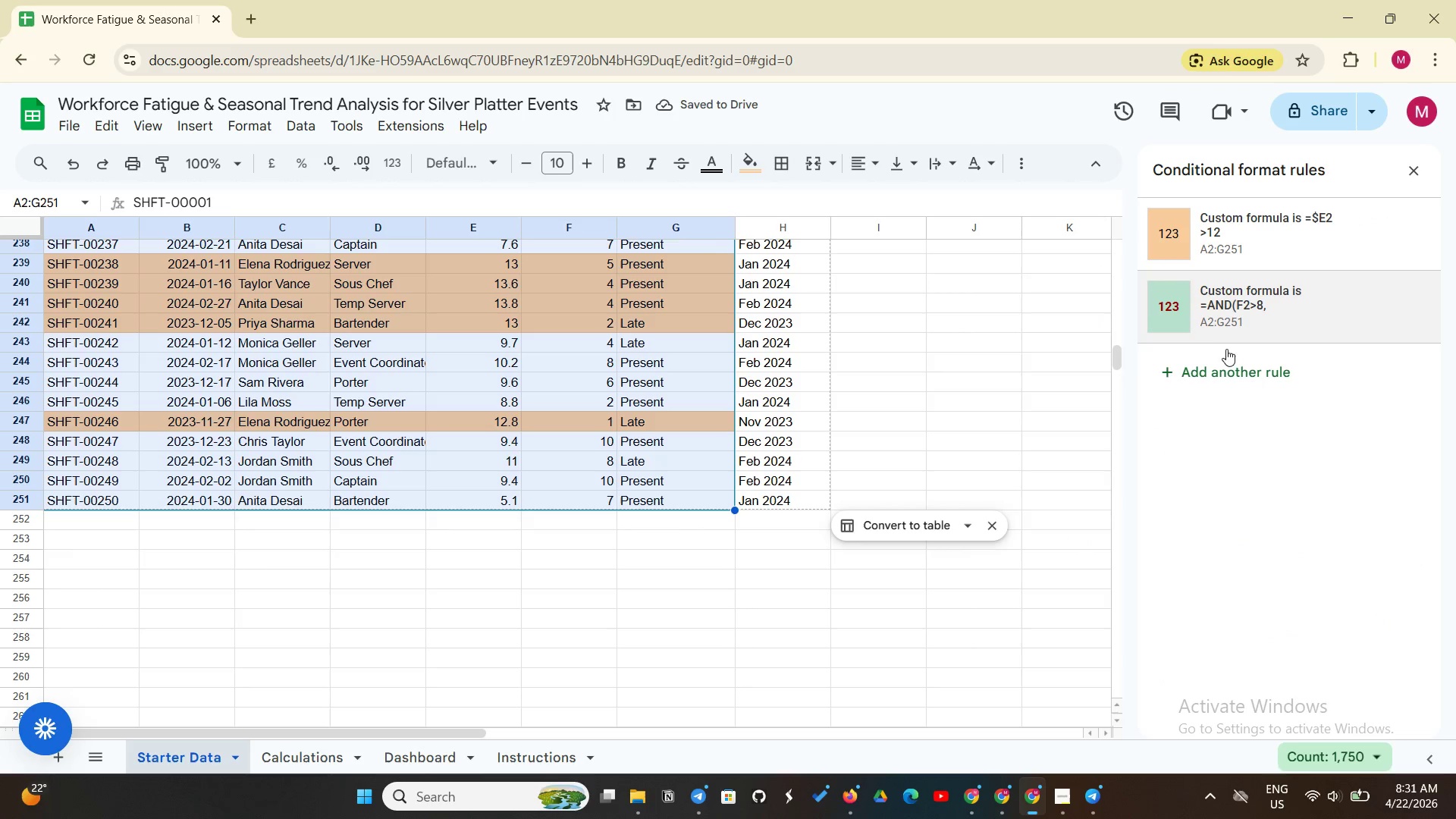 
left_click([1227, 325])
 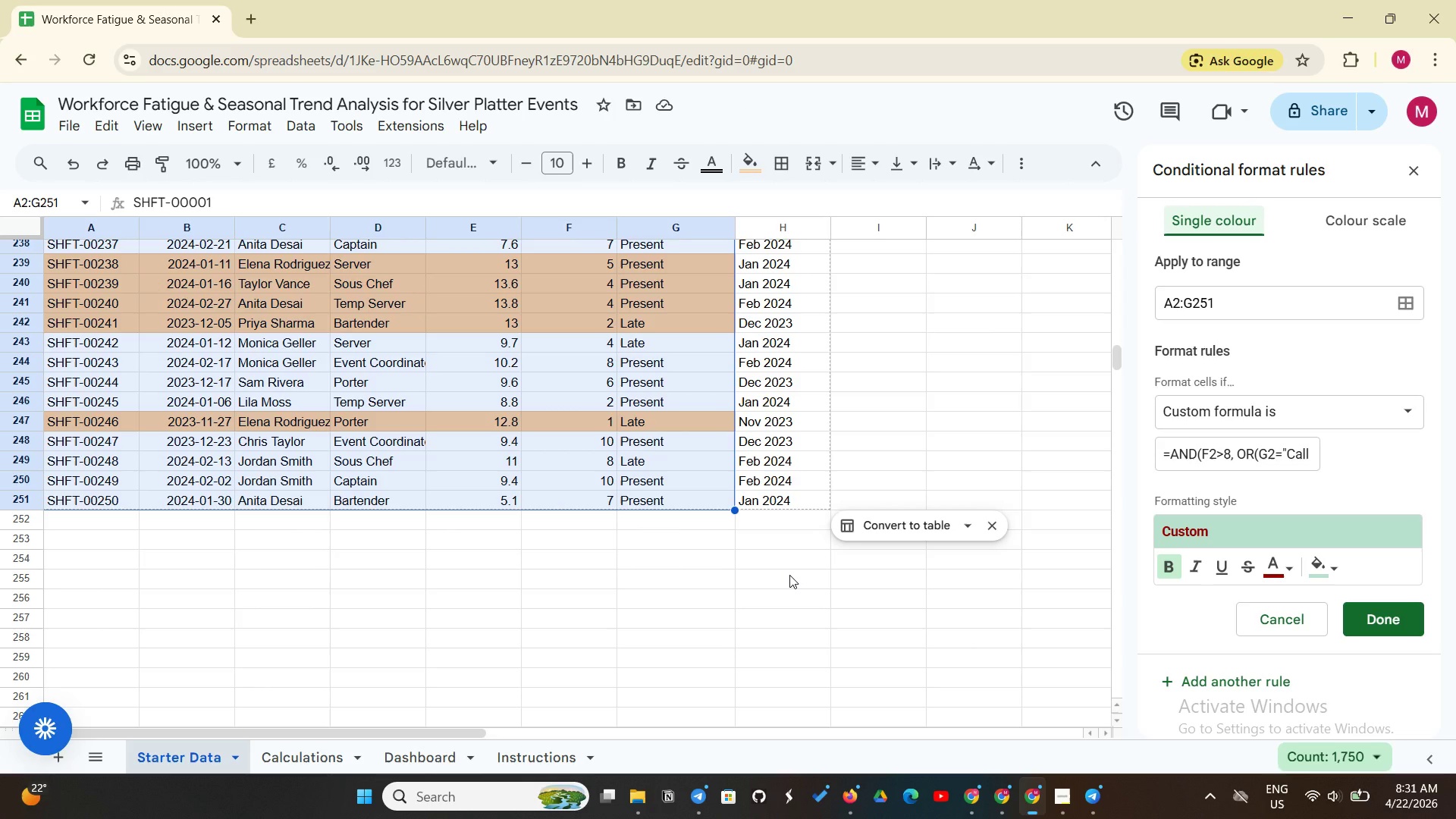 
wait(14.11)
 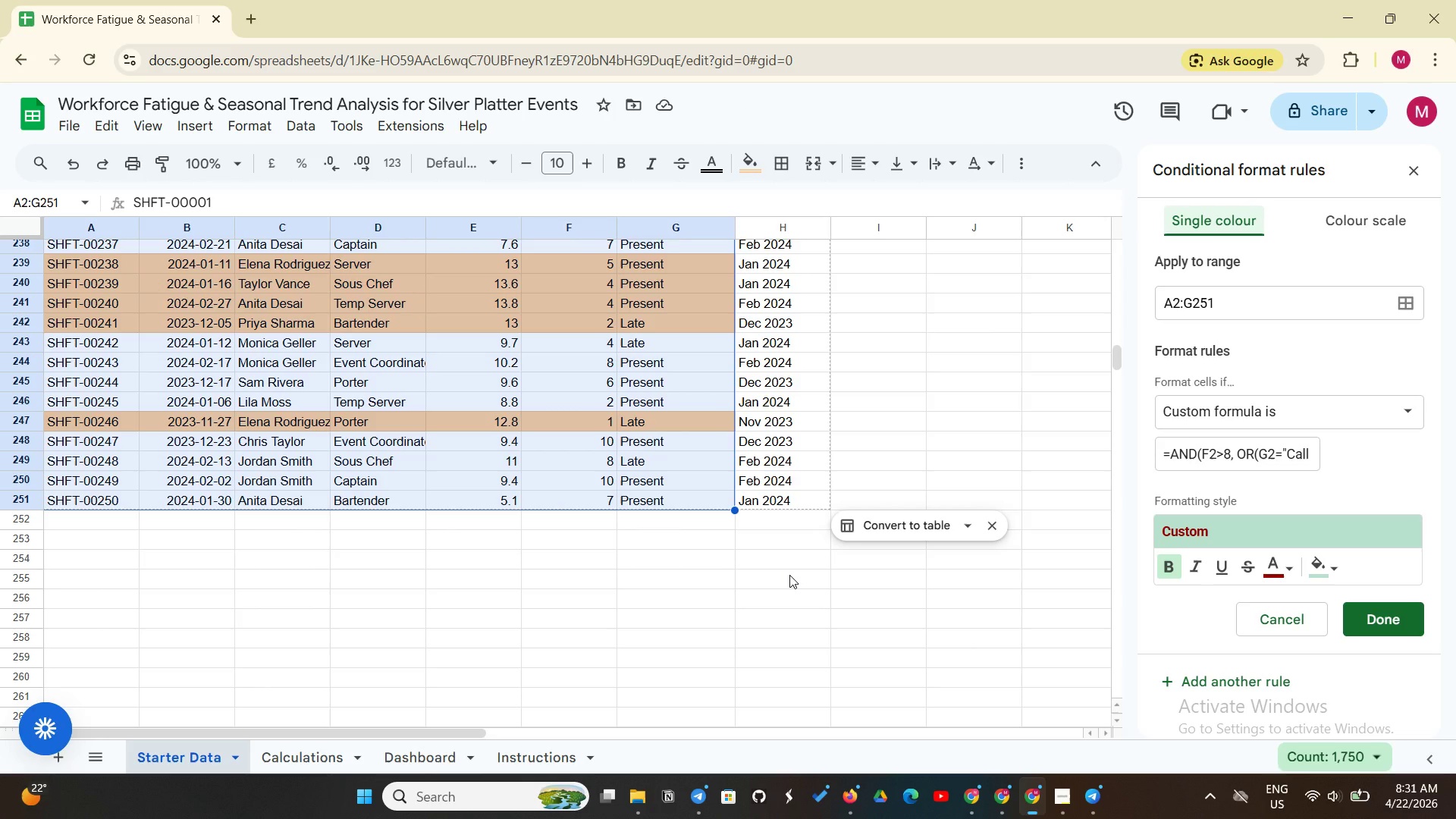 
scroll: coordinate [660, 645], scroll_direction: up, amount: 7.0
 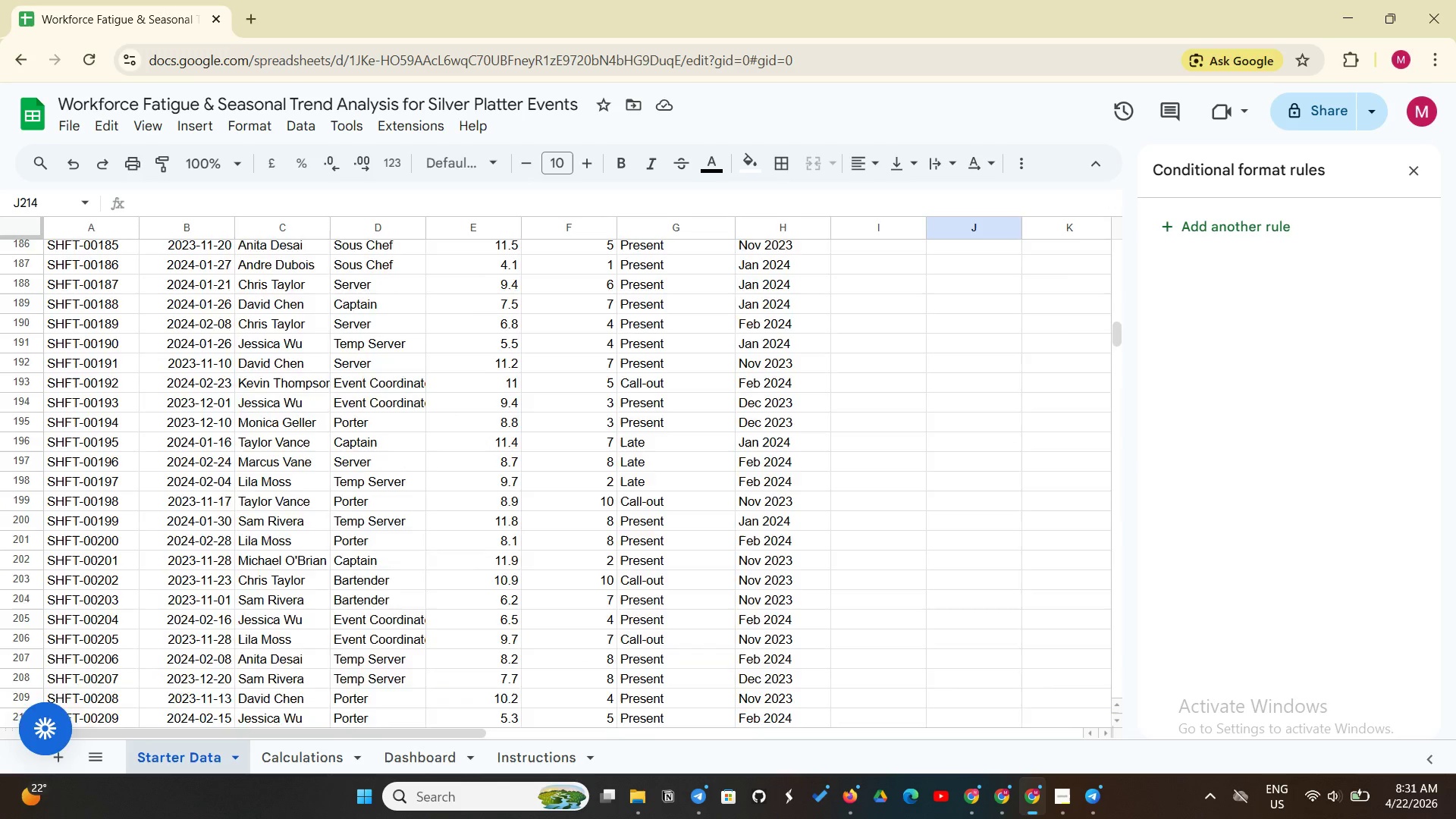 
wait(16.22)
 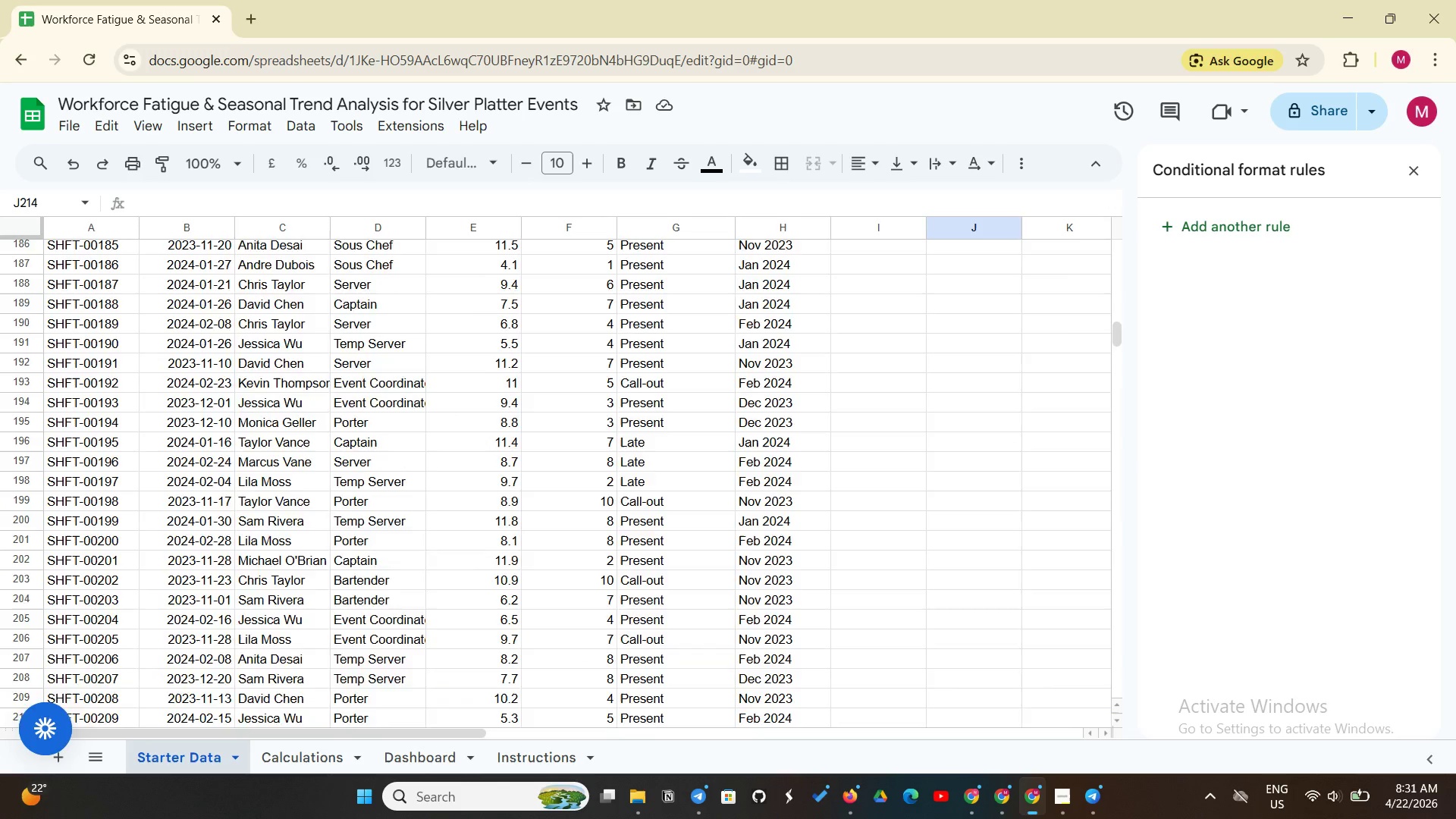 
left_click([1227, 331])
 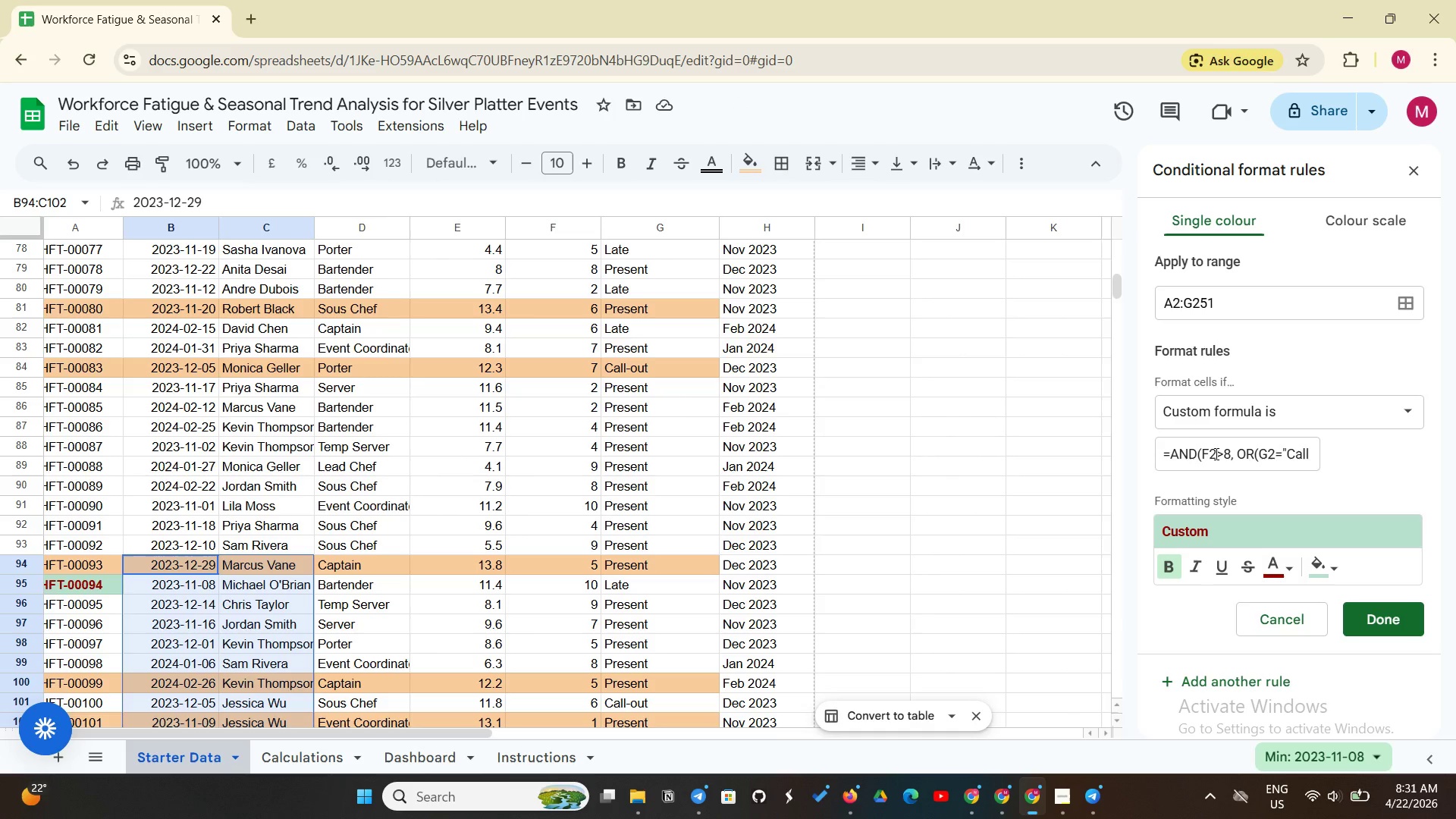 
wait(7.73)
 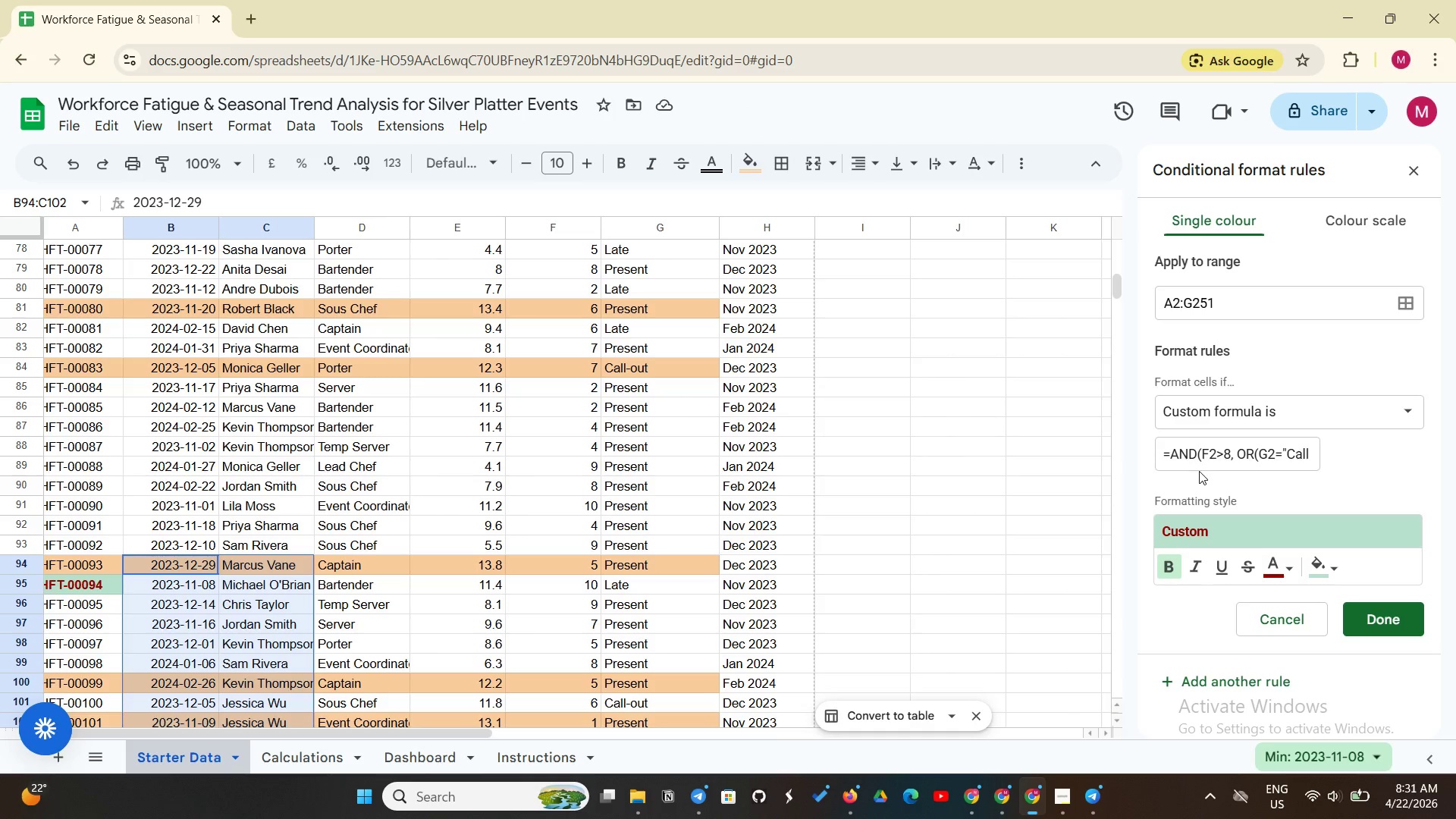 
left_click([1204, 455])
 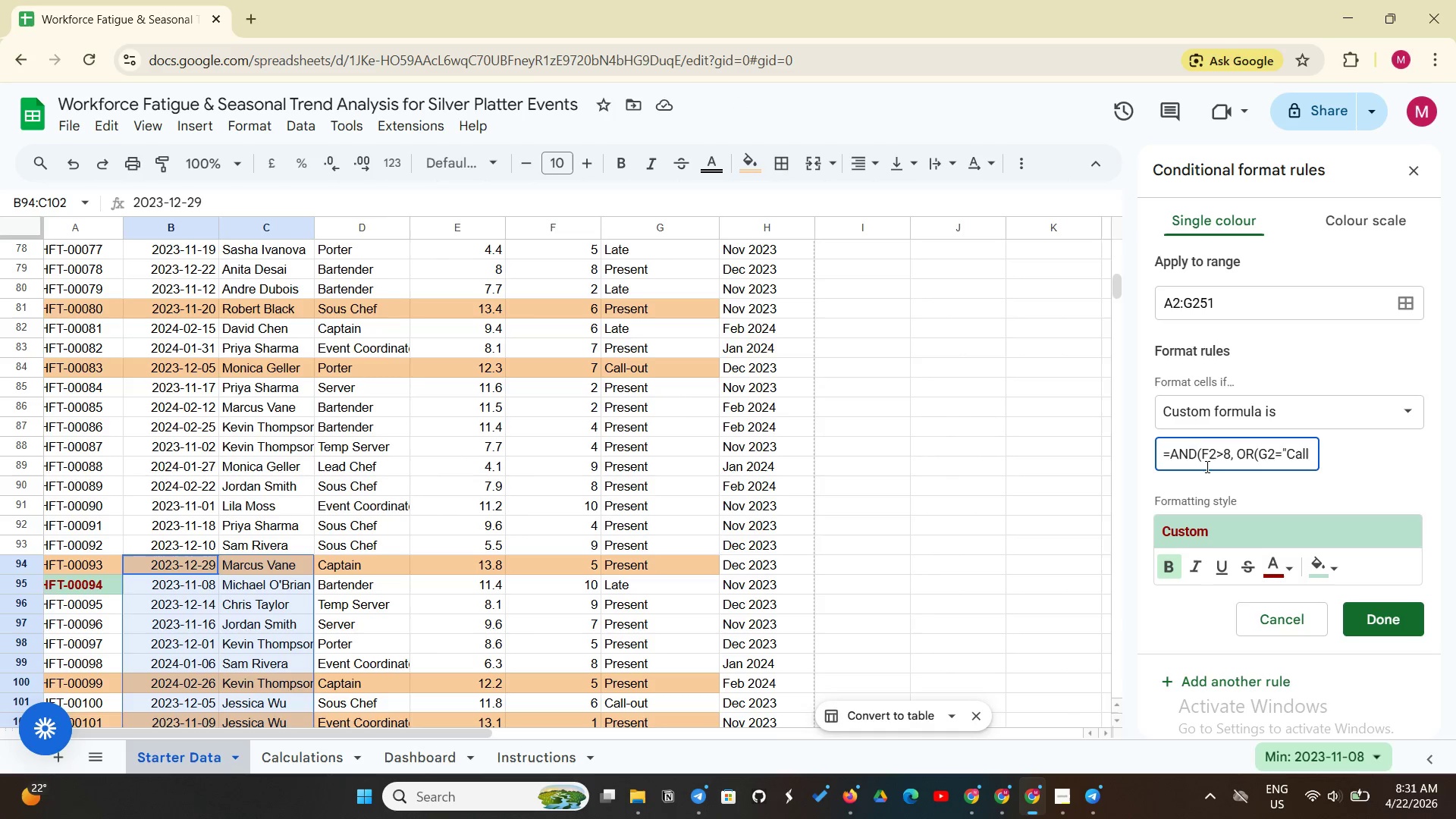 
key(Shift+4)
 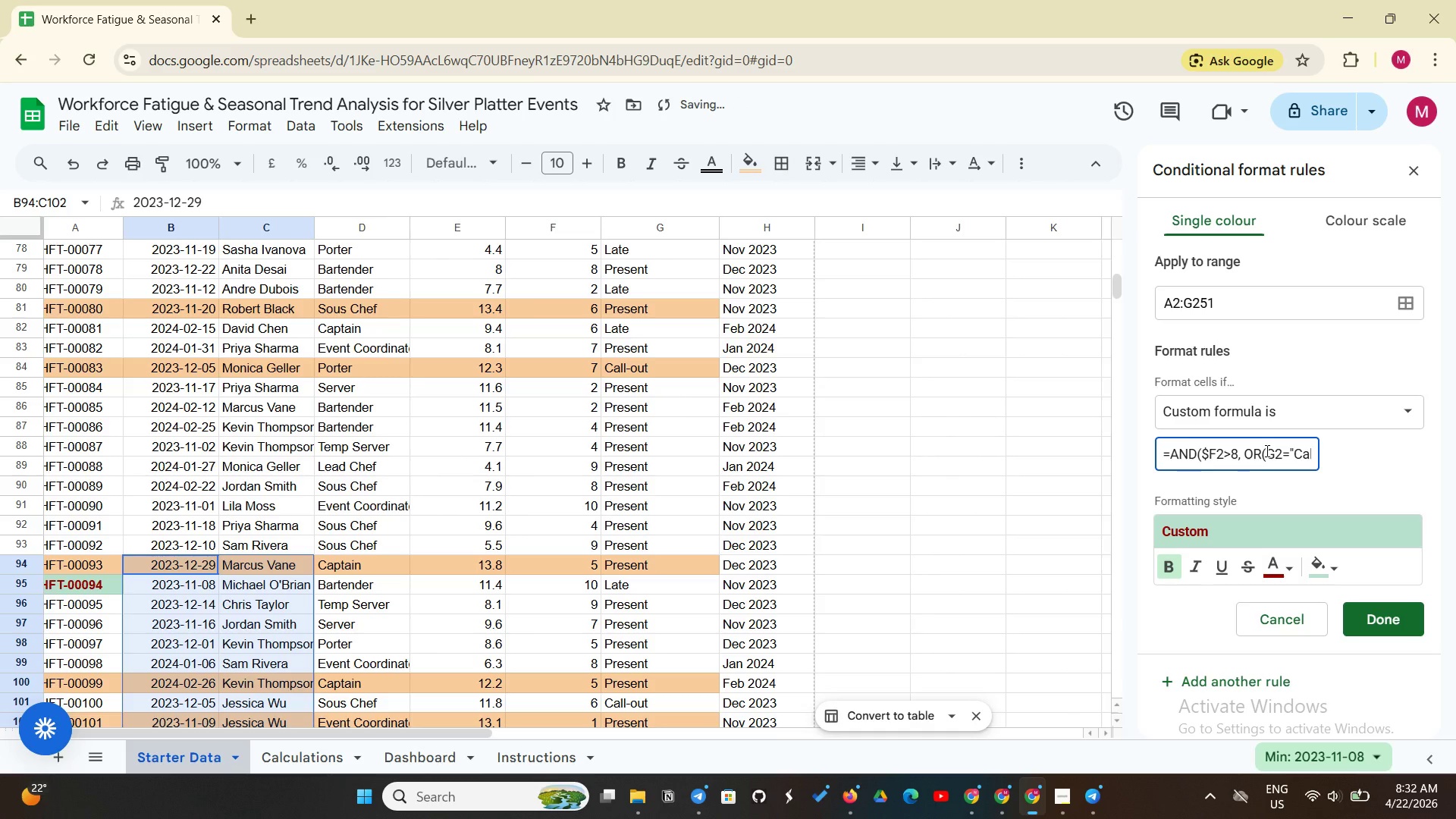 
left_click([1266, 450])
 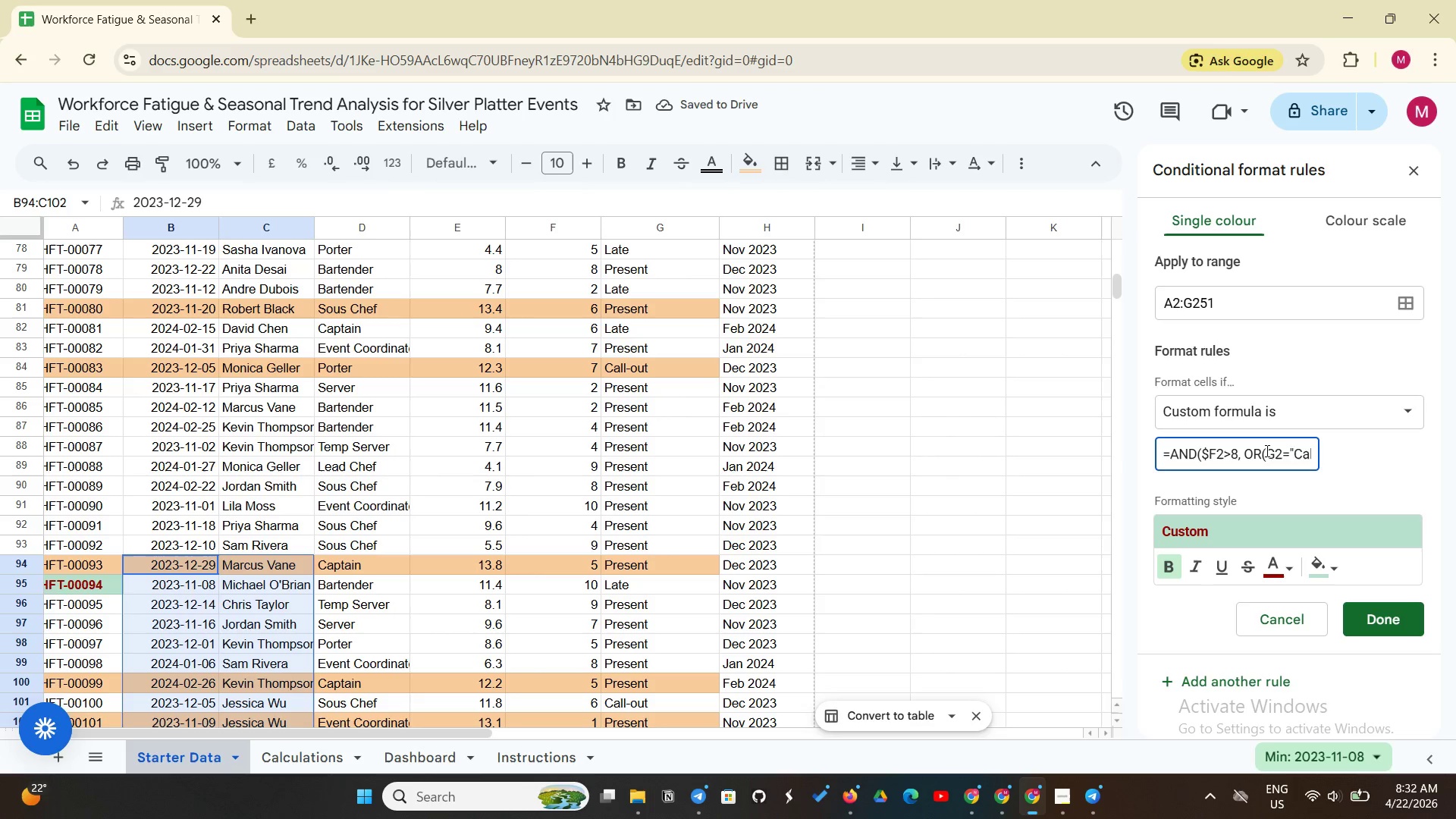 
key(Shift+4)
 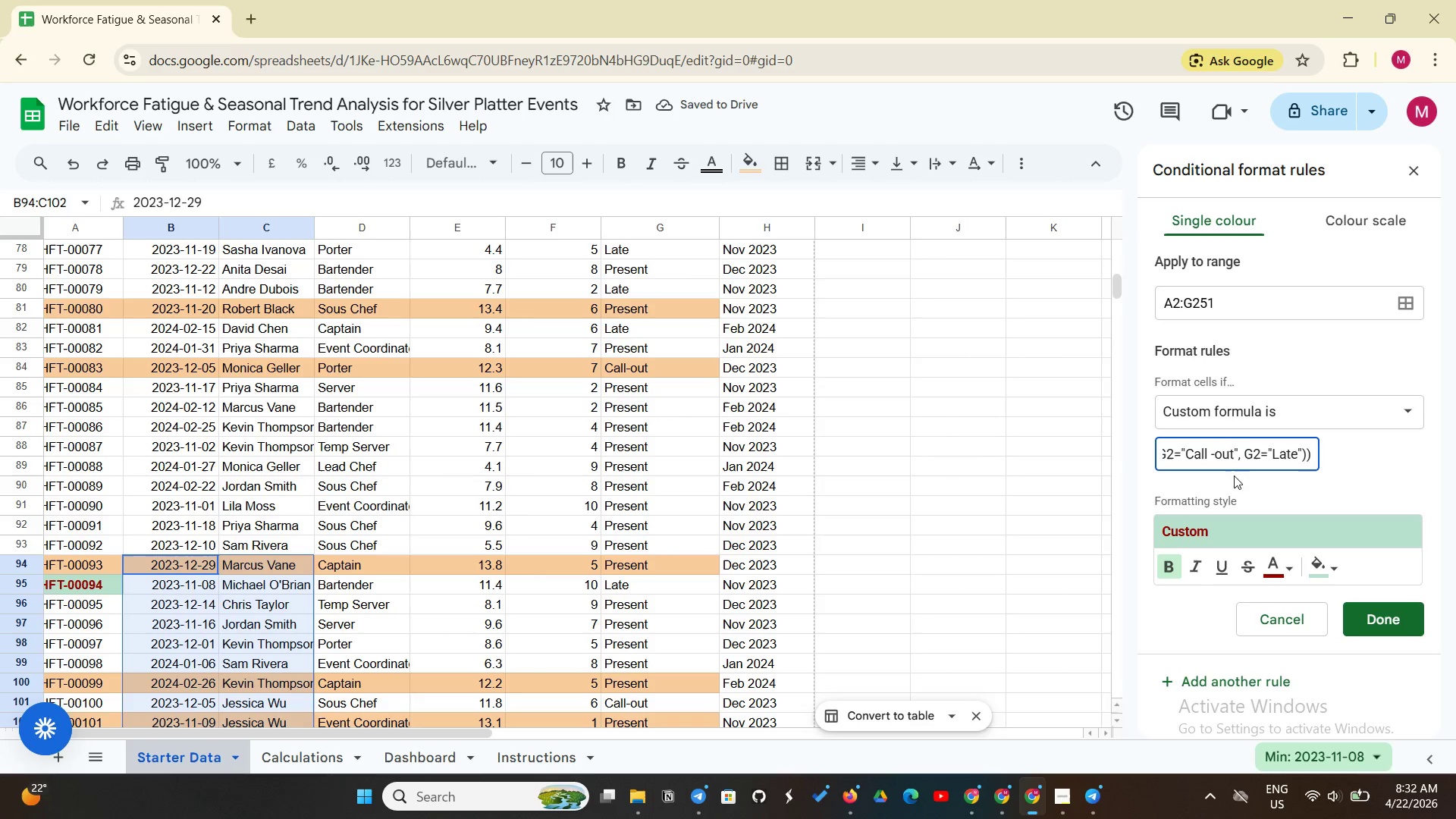 
left_click([1243, 450])
 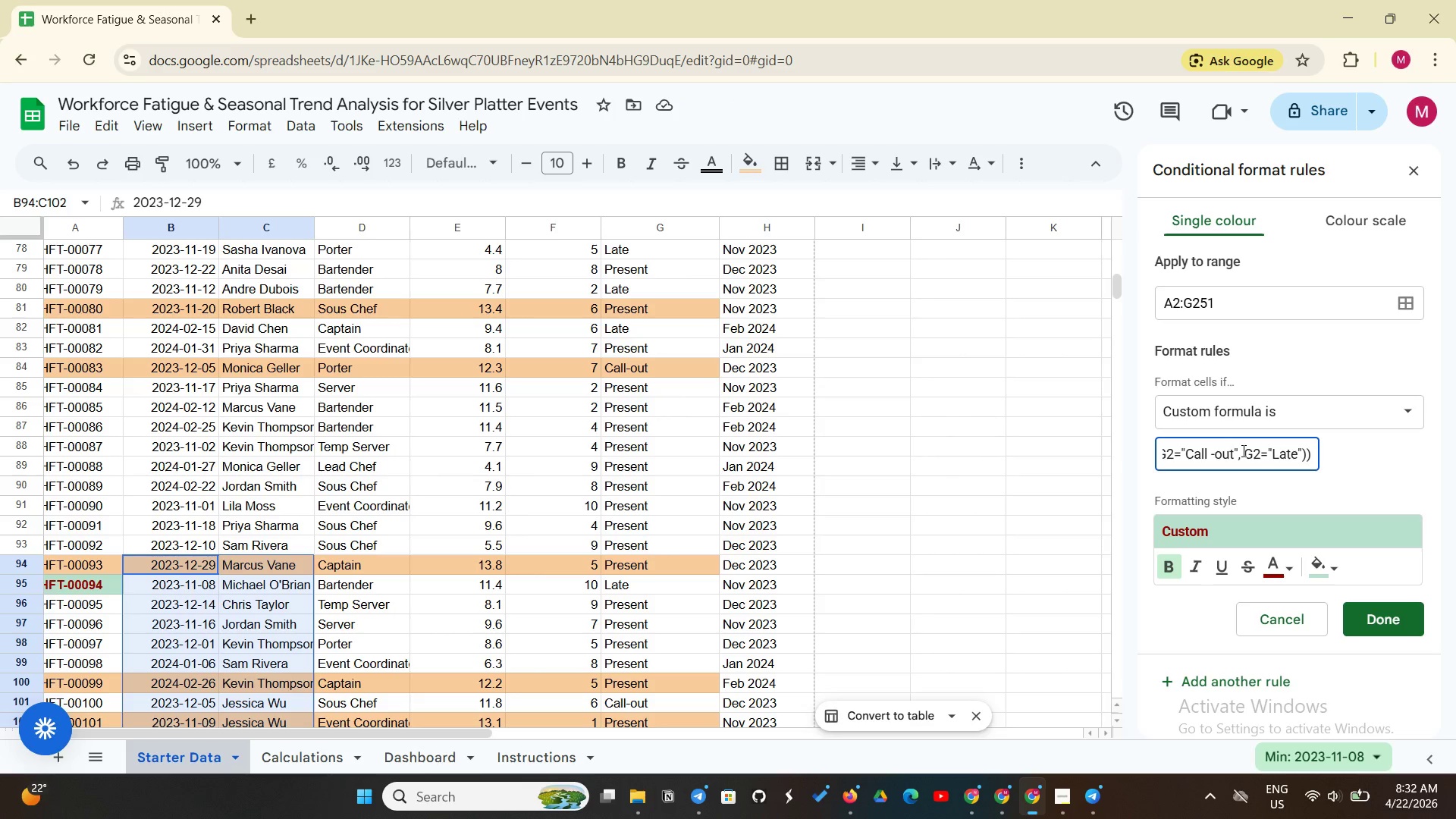 
key(Shift+4)
 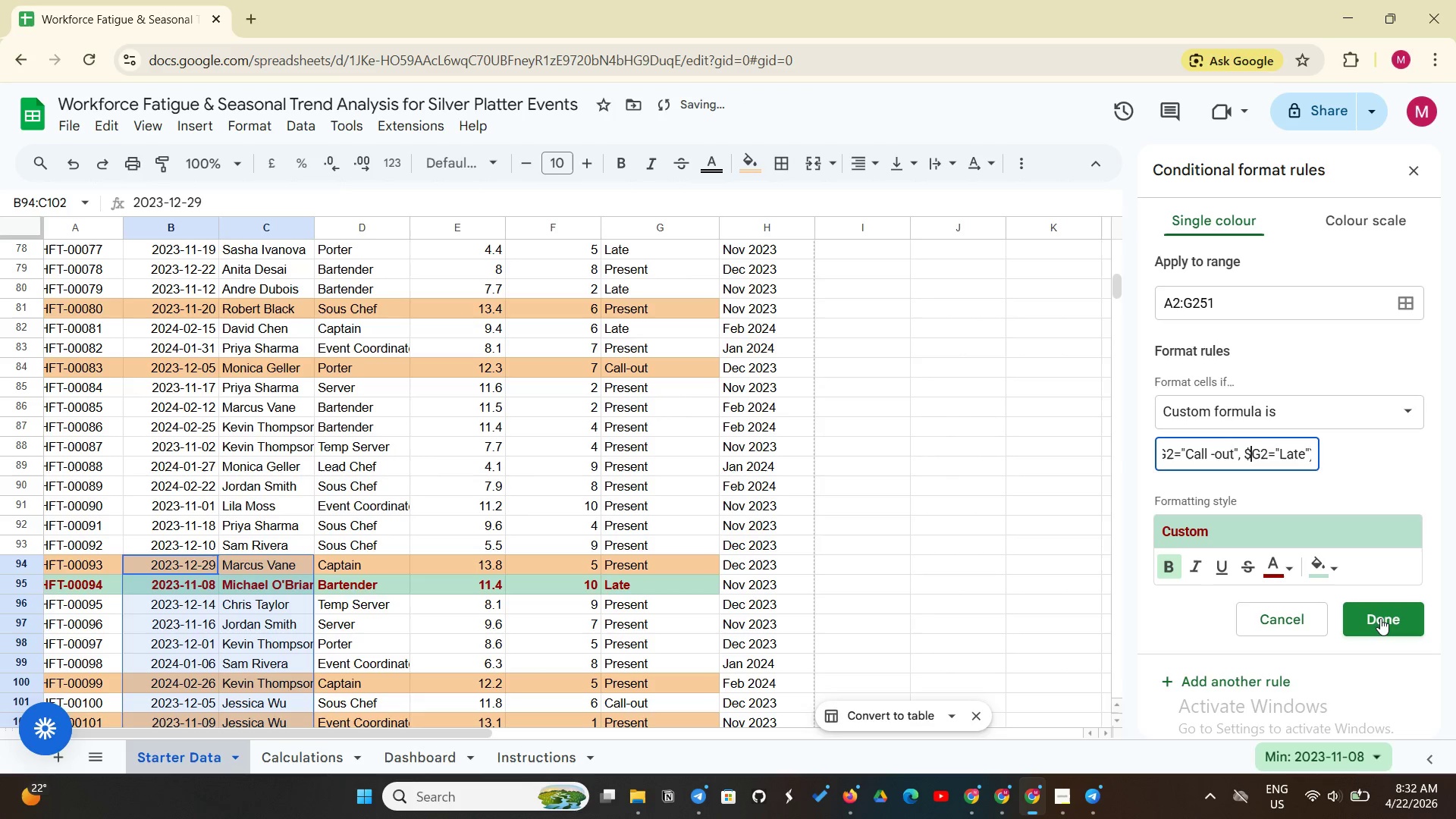 
left_click([1380, 619])
 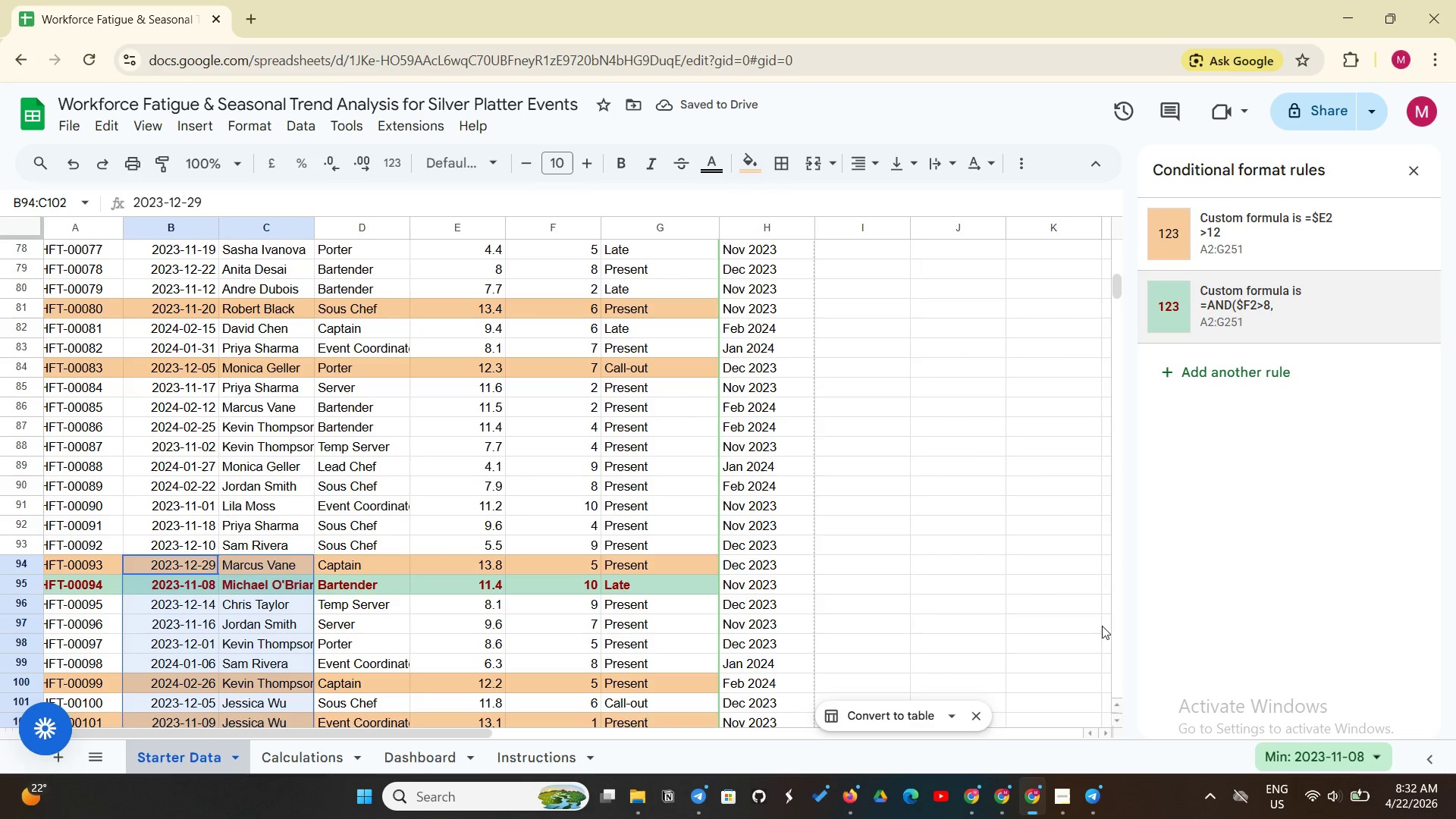 
left_click([1028, 621])
 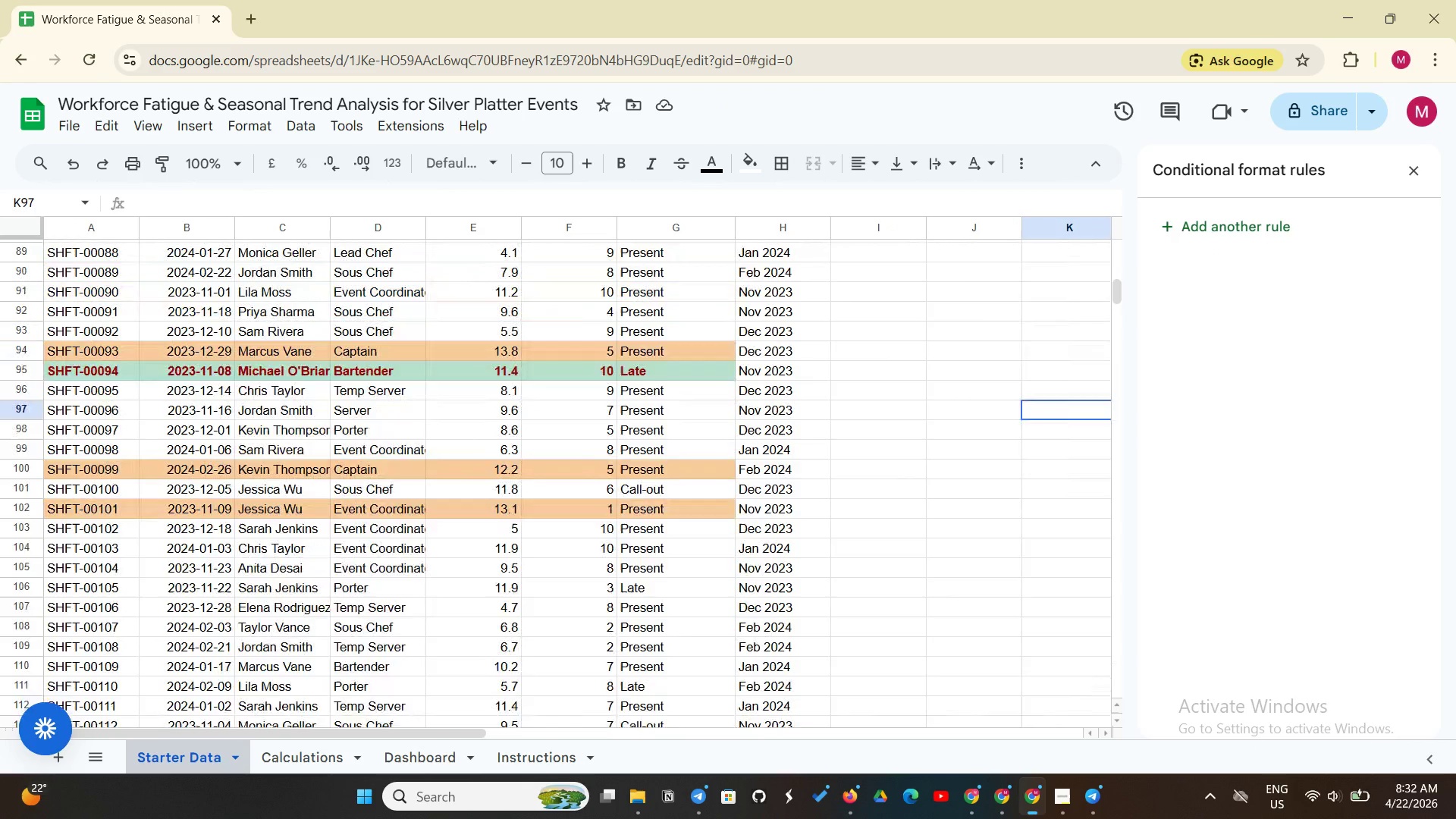 
left_click([1027, 620])
 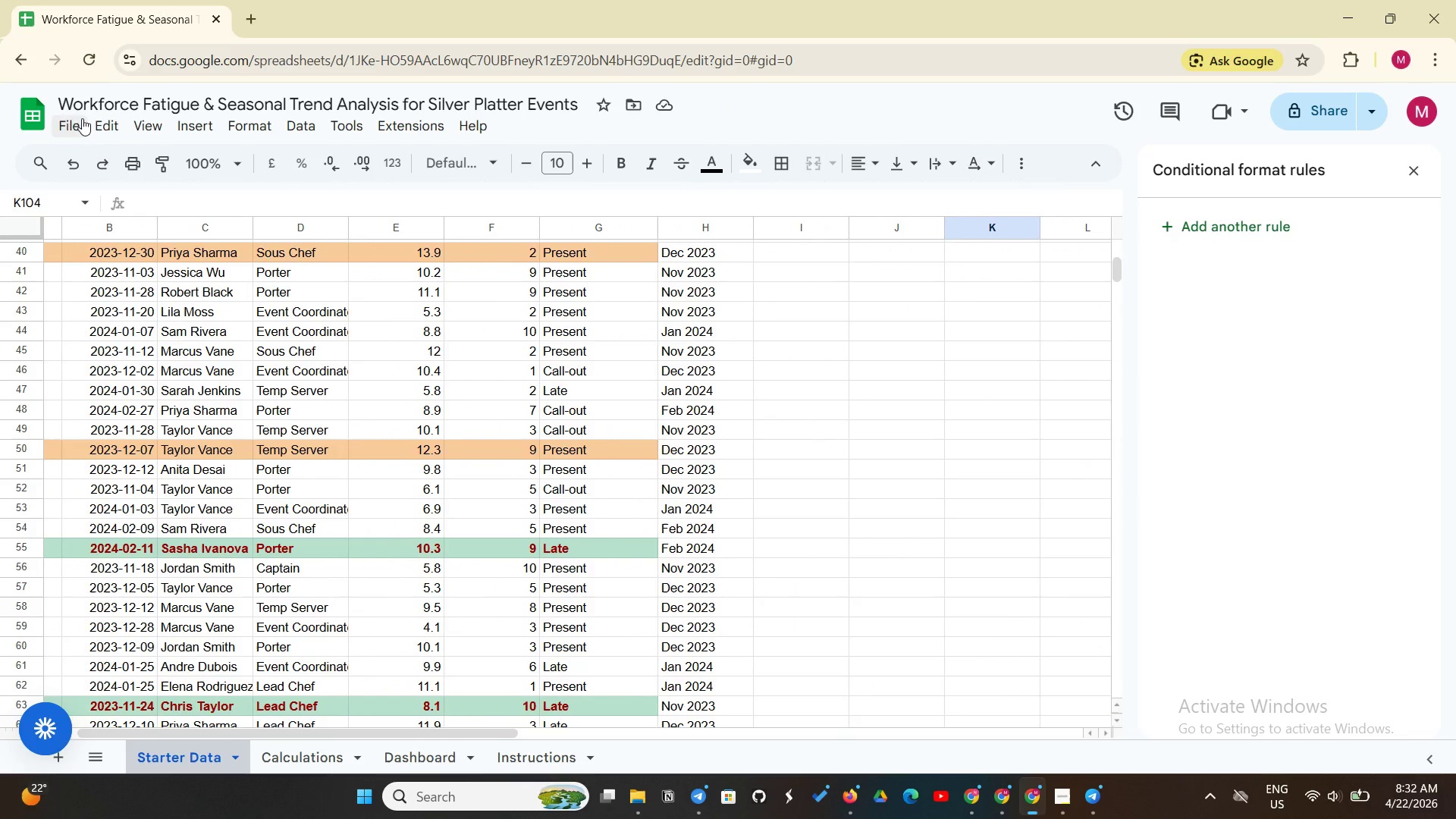 
wait(5.23)
 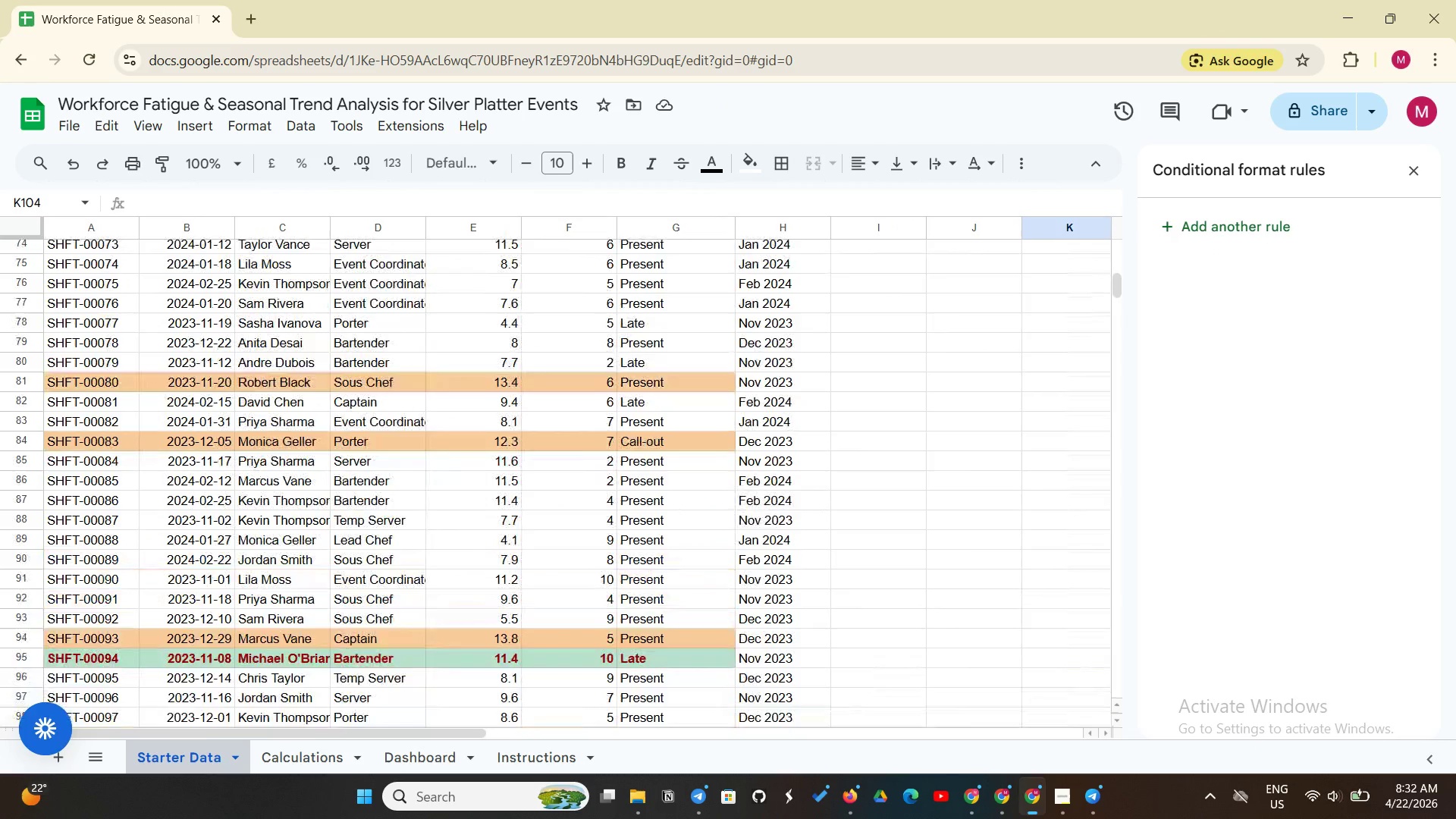 
left_click([135, 123])
 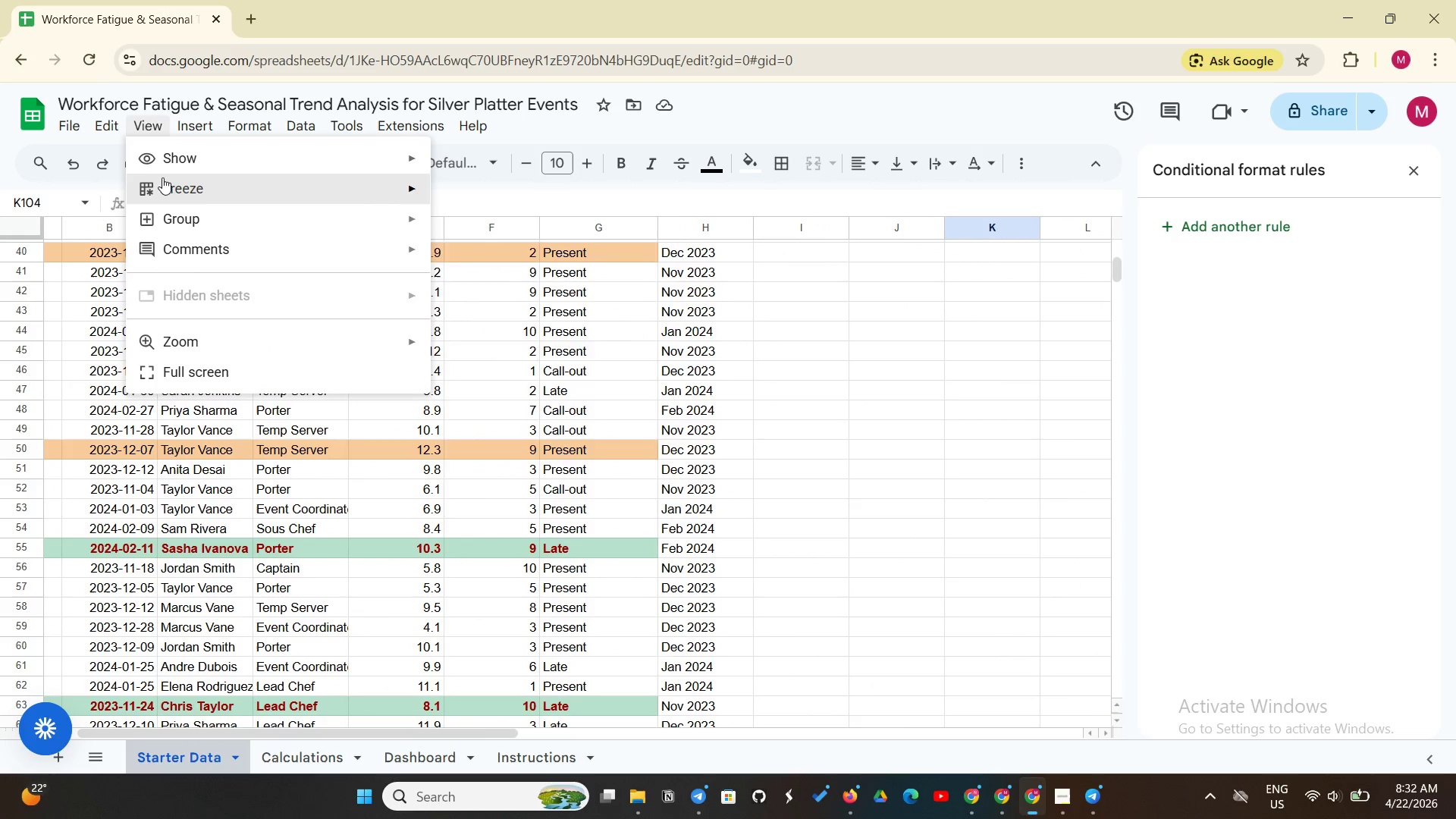 
left_click([165, 177])
 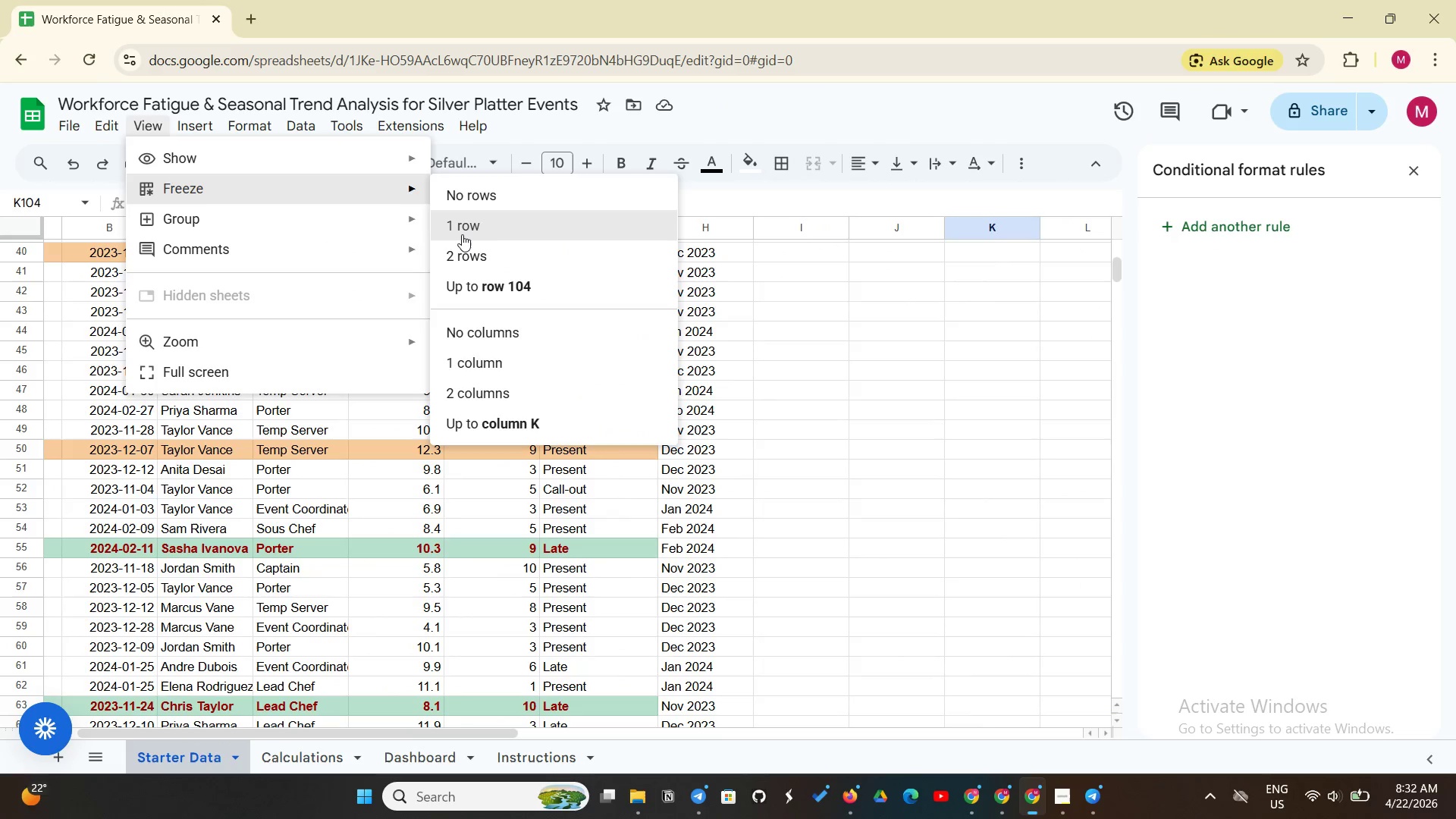 
left_click([462, 234])
 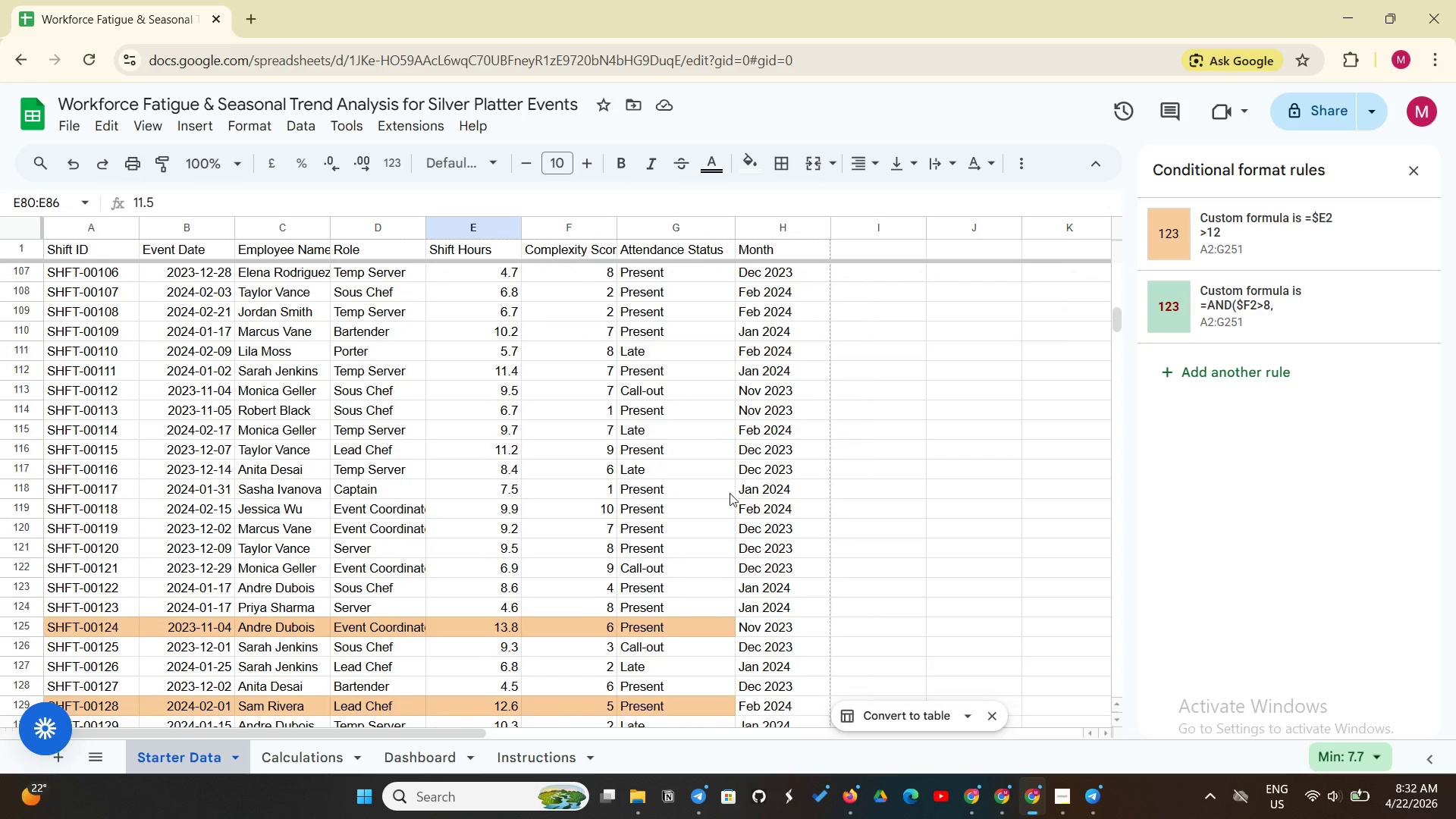 
wait(21.53)
 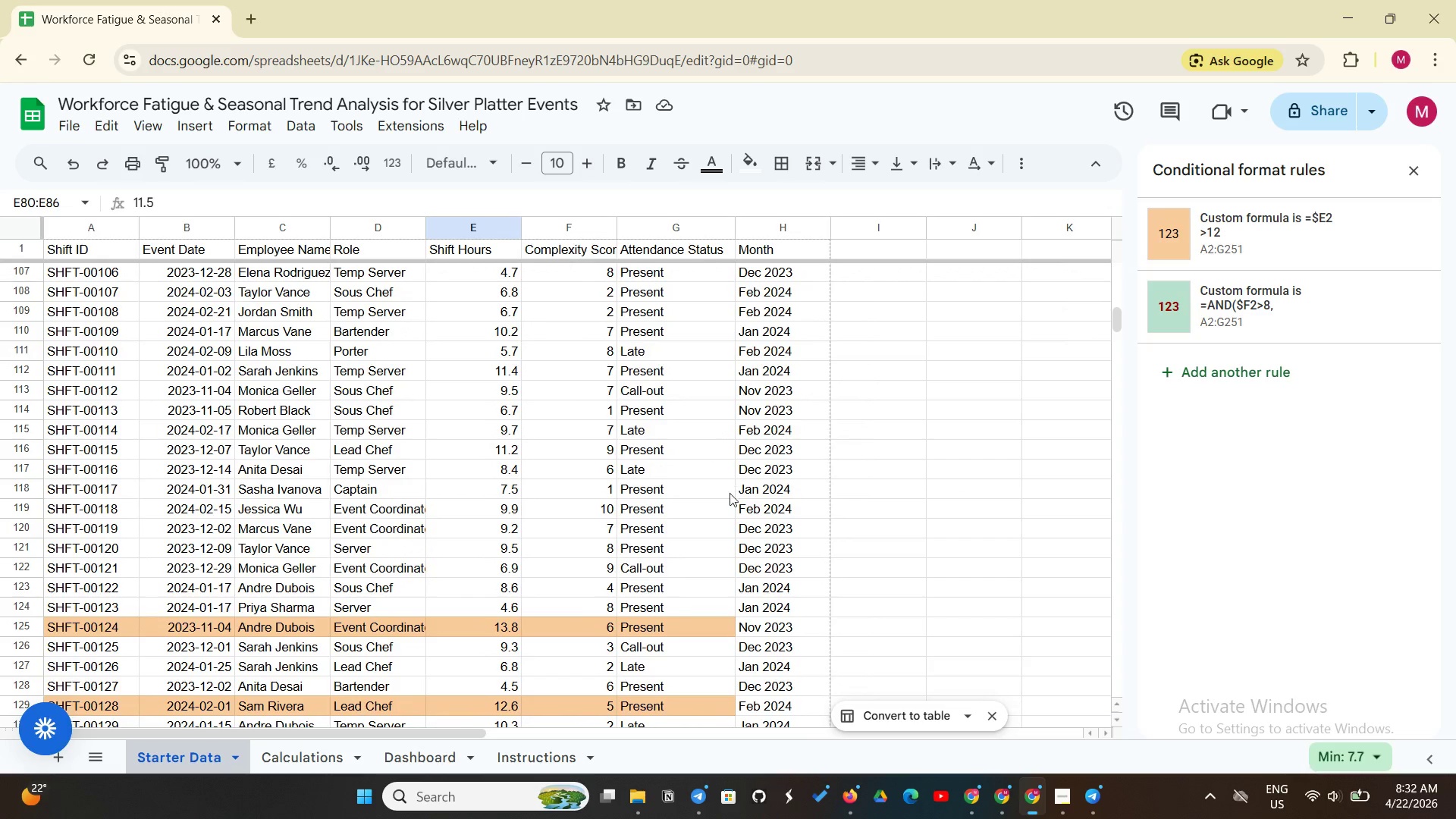 
left_click([1222, 229])
 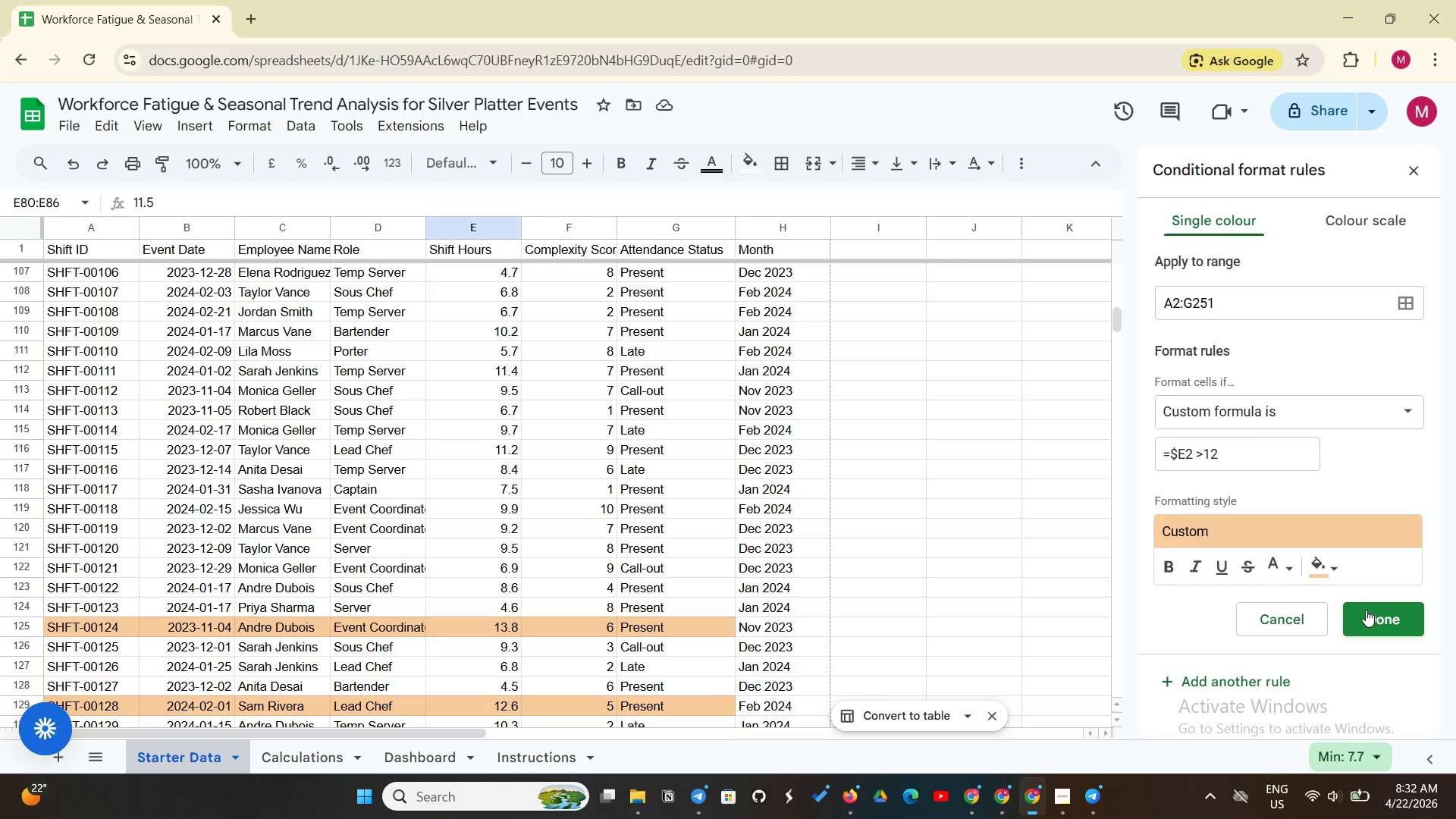 
left_click([1366, 612])
 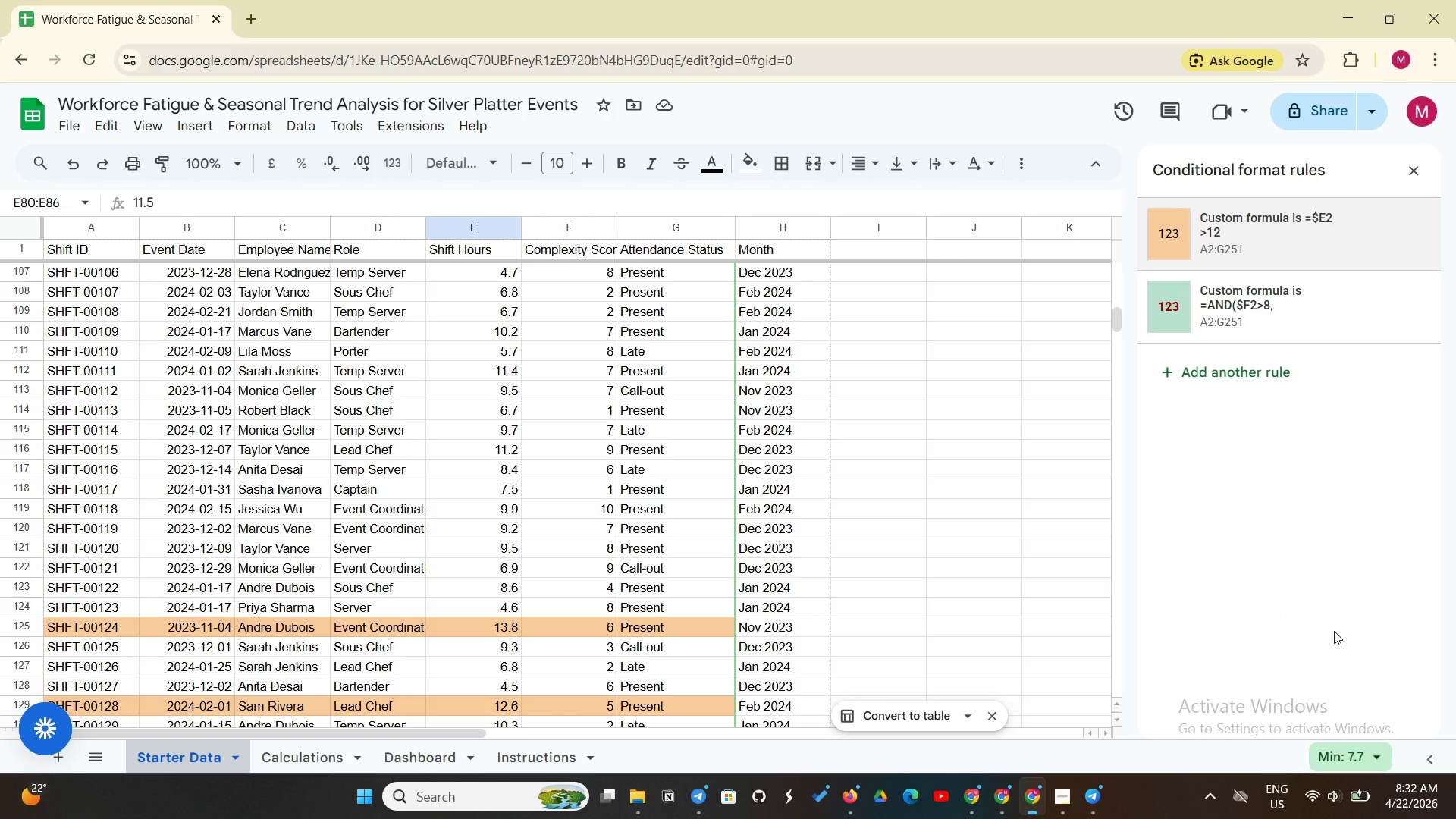 
wait(9.99)
 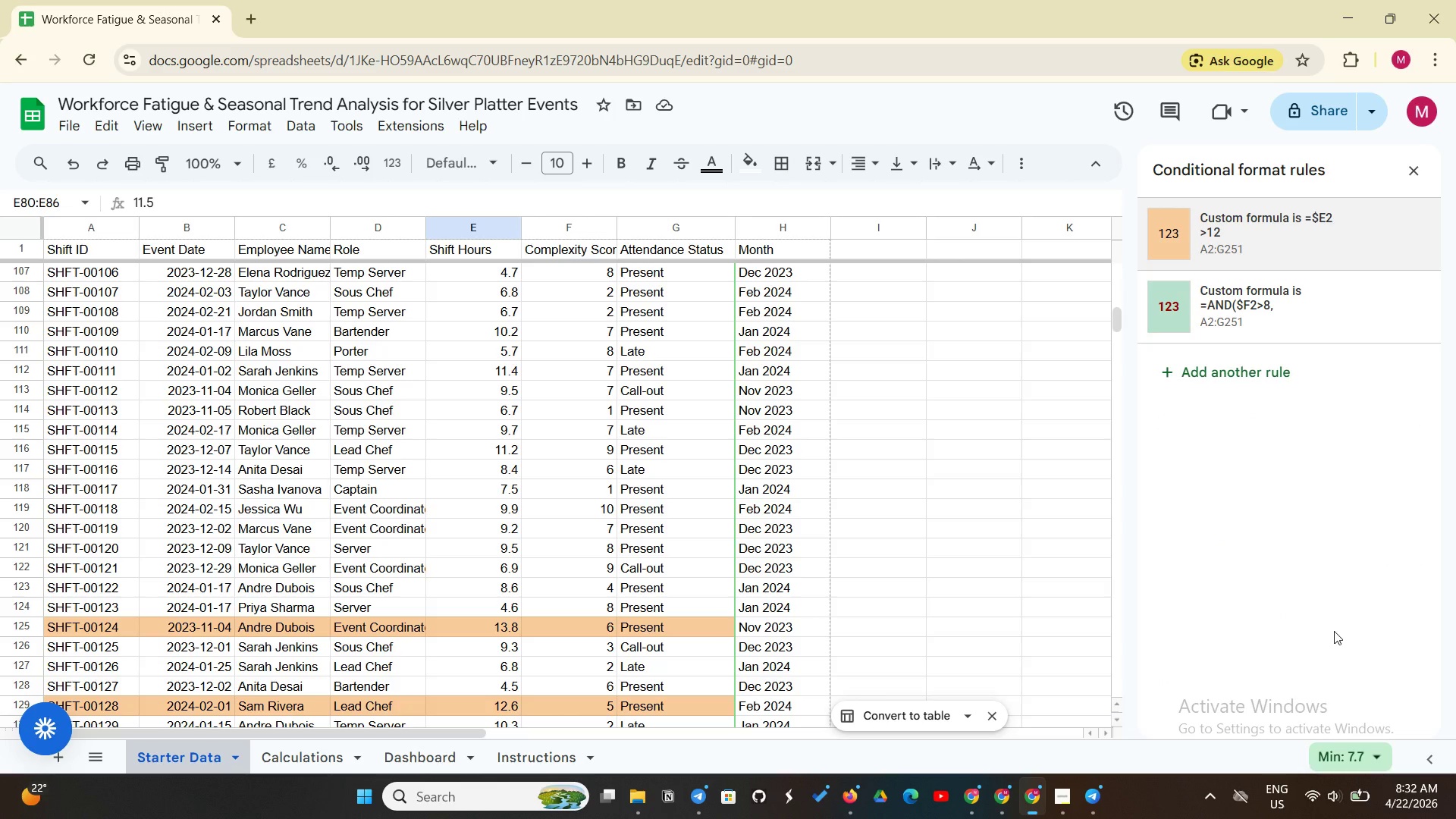 
left_click([435, 768])
 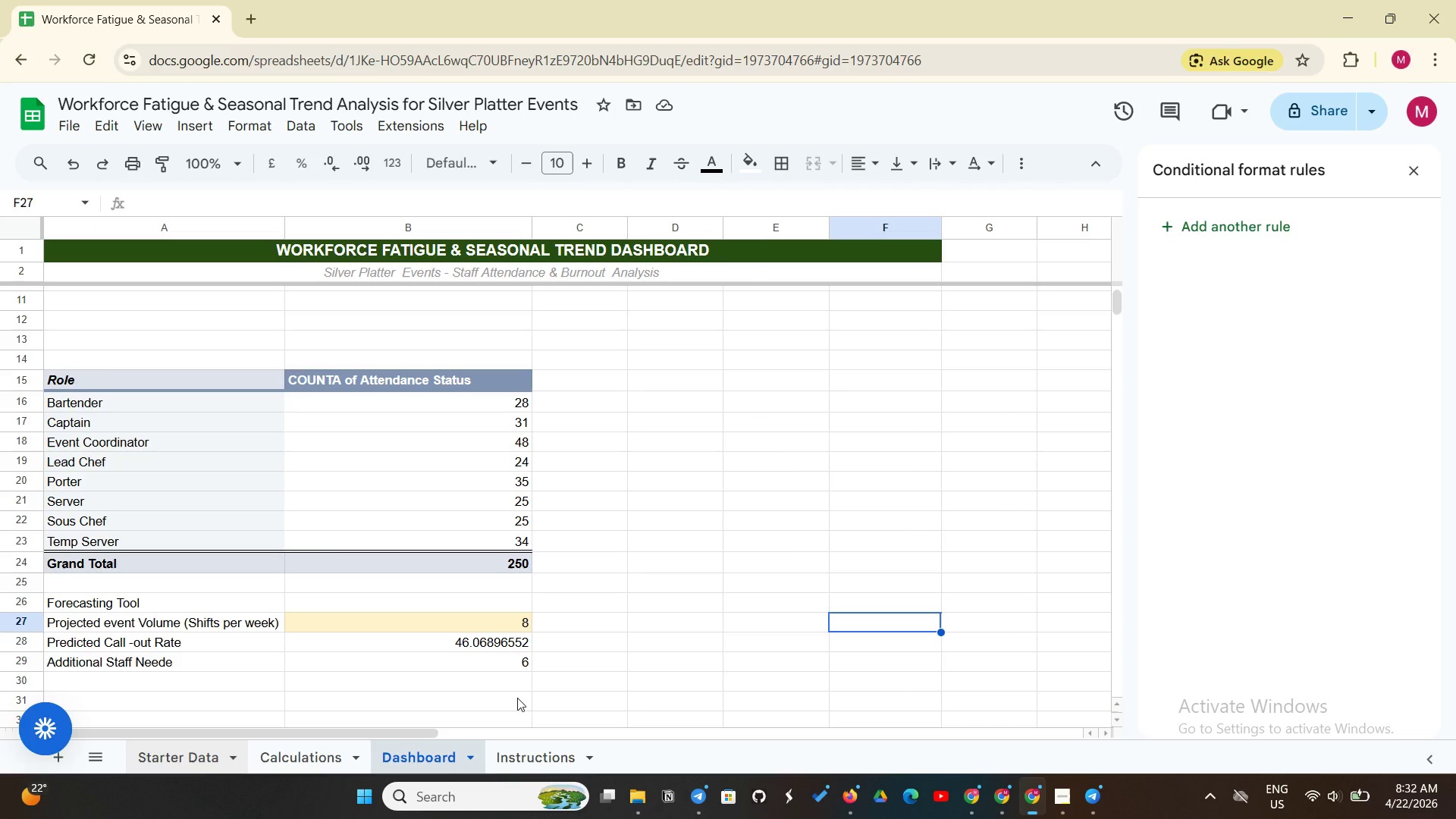 
scroll: coordinate [517, 698], scroll_direction: down, amount: 2.0
 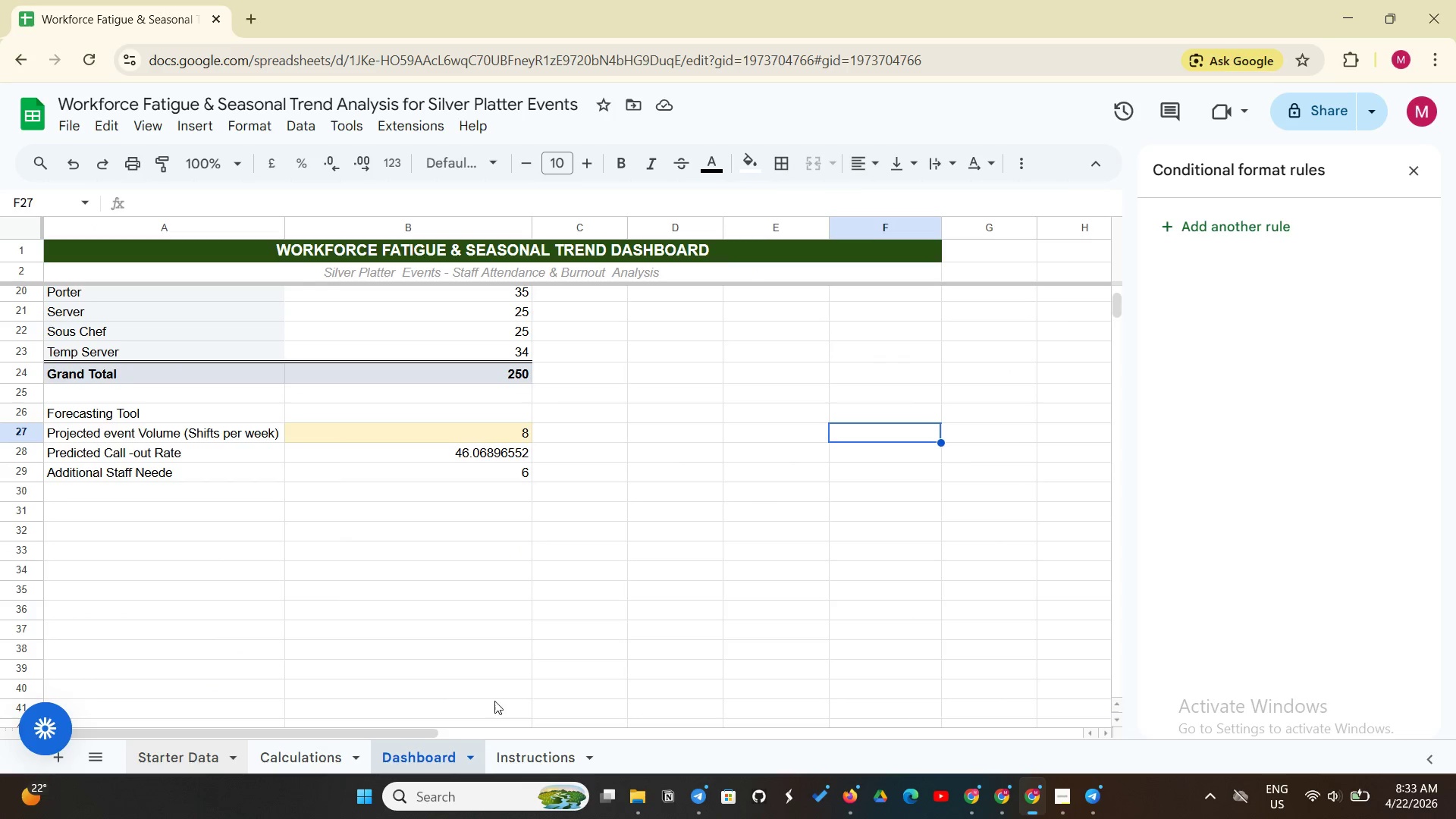 
left_click([70, 507])
 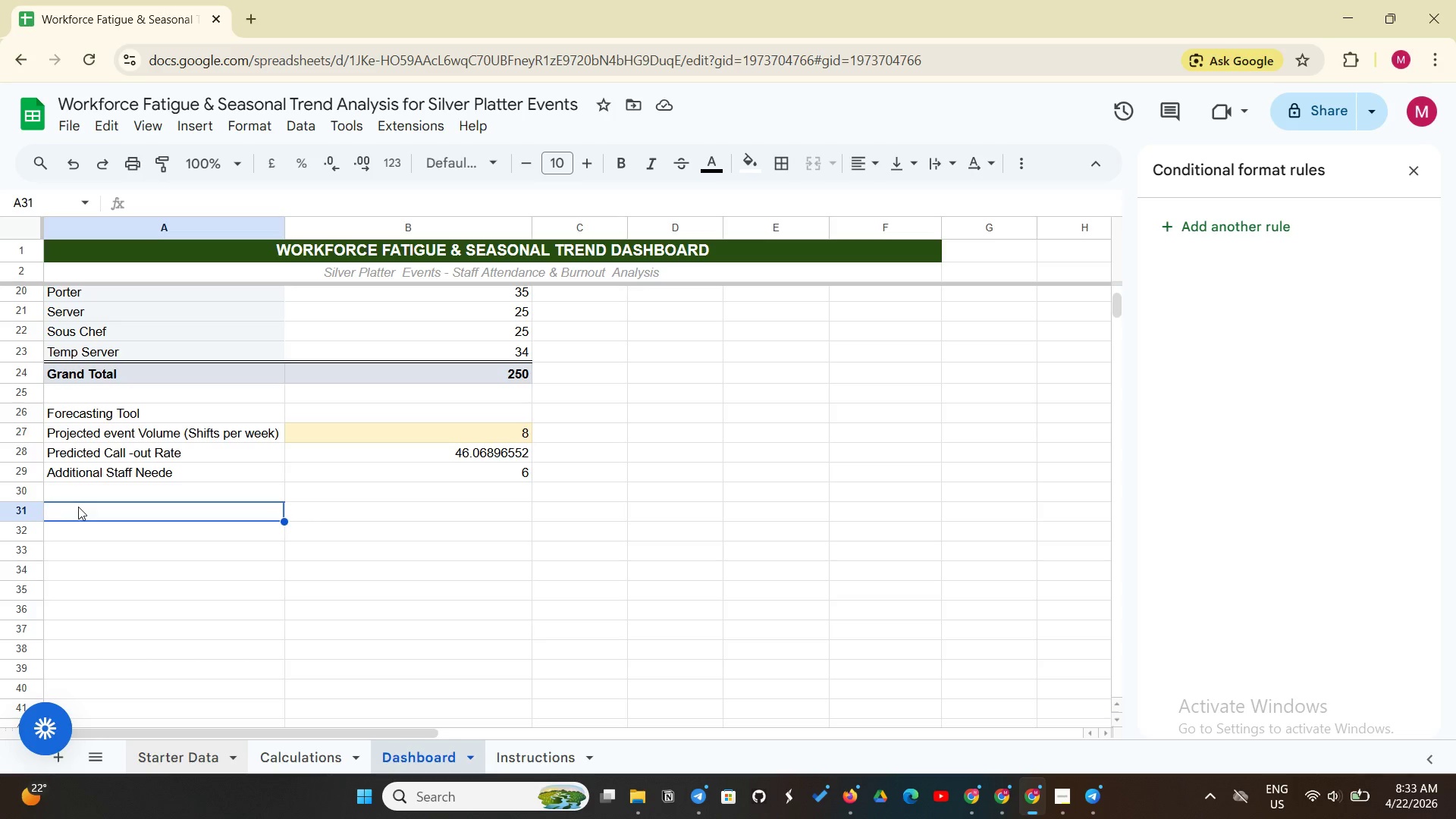 
type(FORECASTING TOOL)
 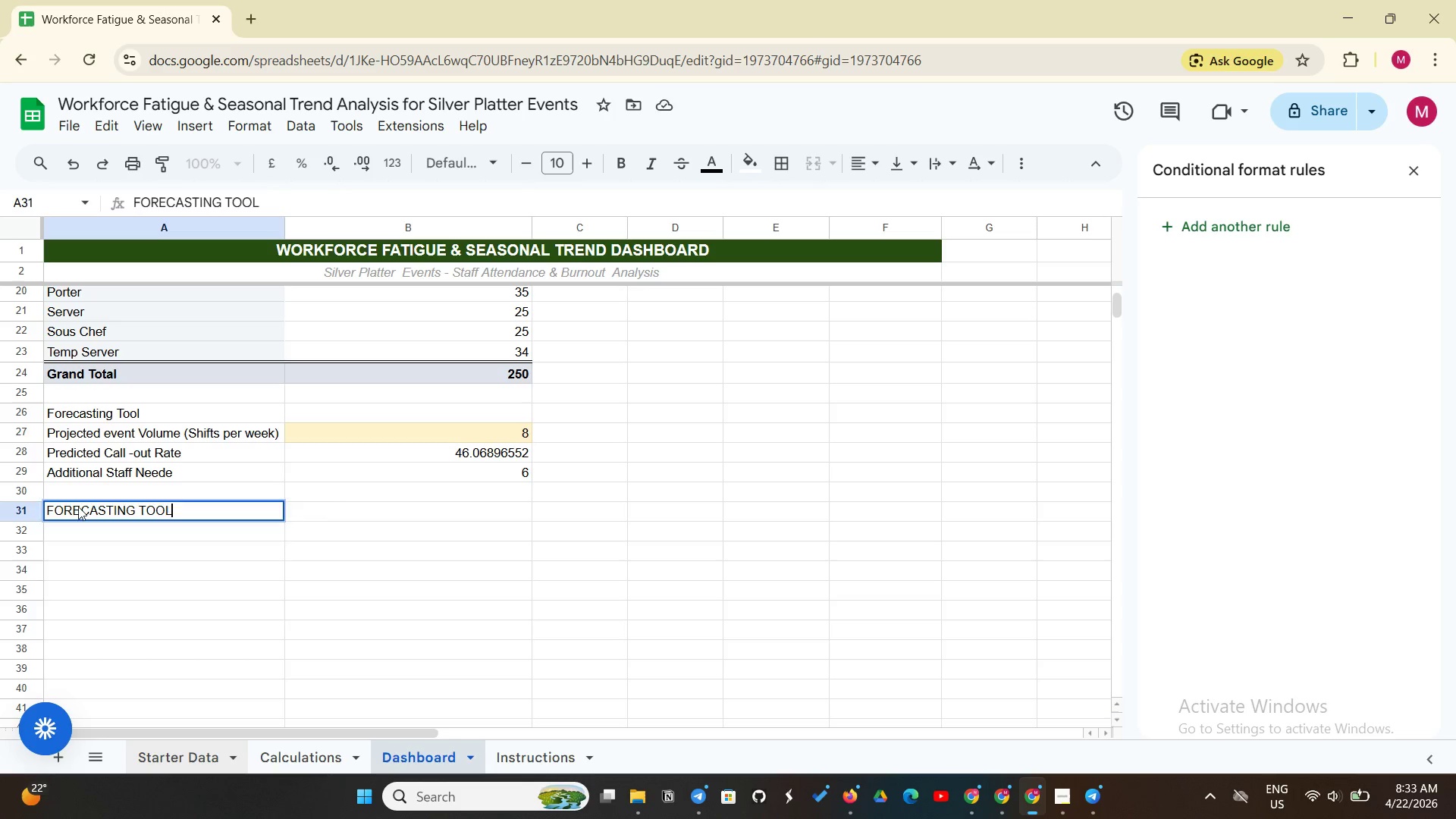 
key(Enter)
 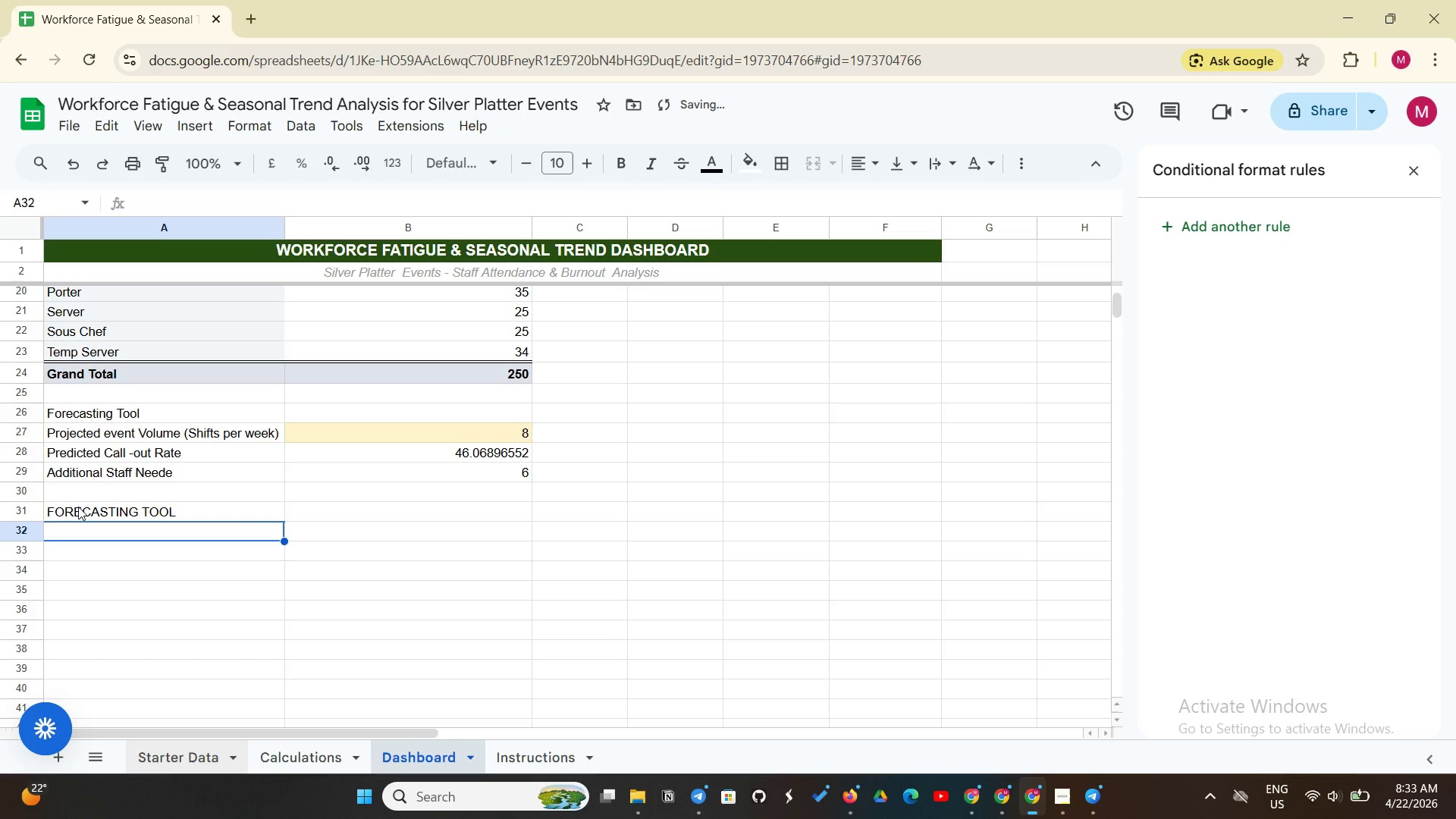 
key(Shift+ShiftLeft)
 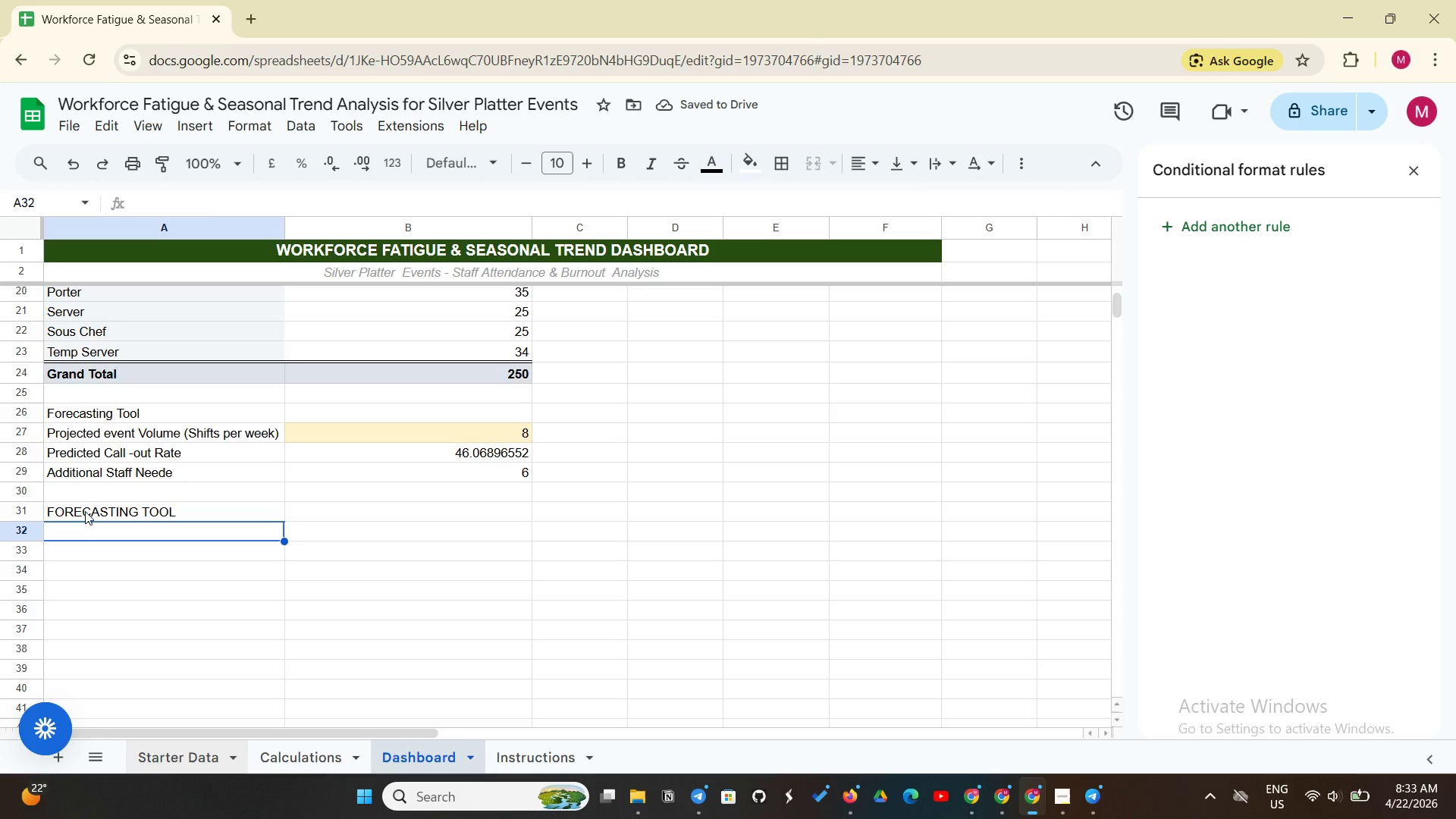 
left_click([85, 511])
 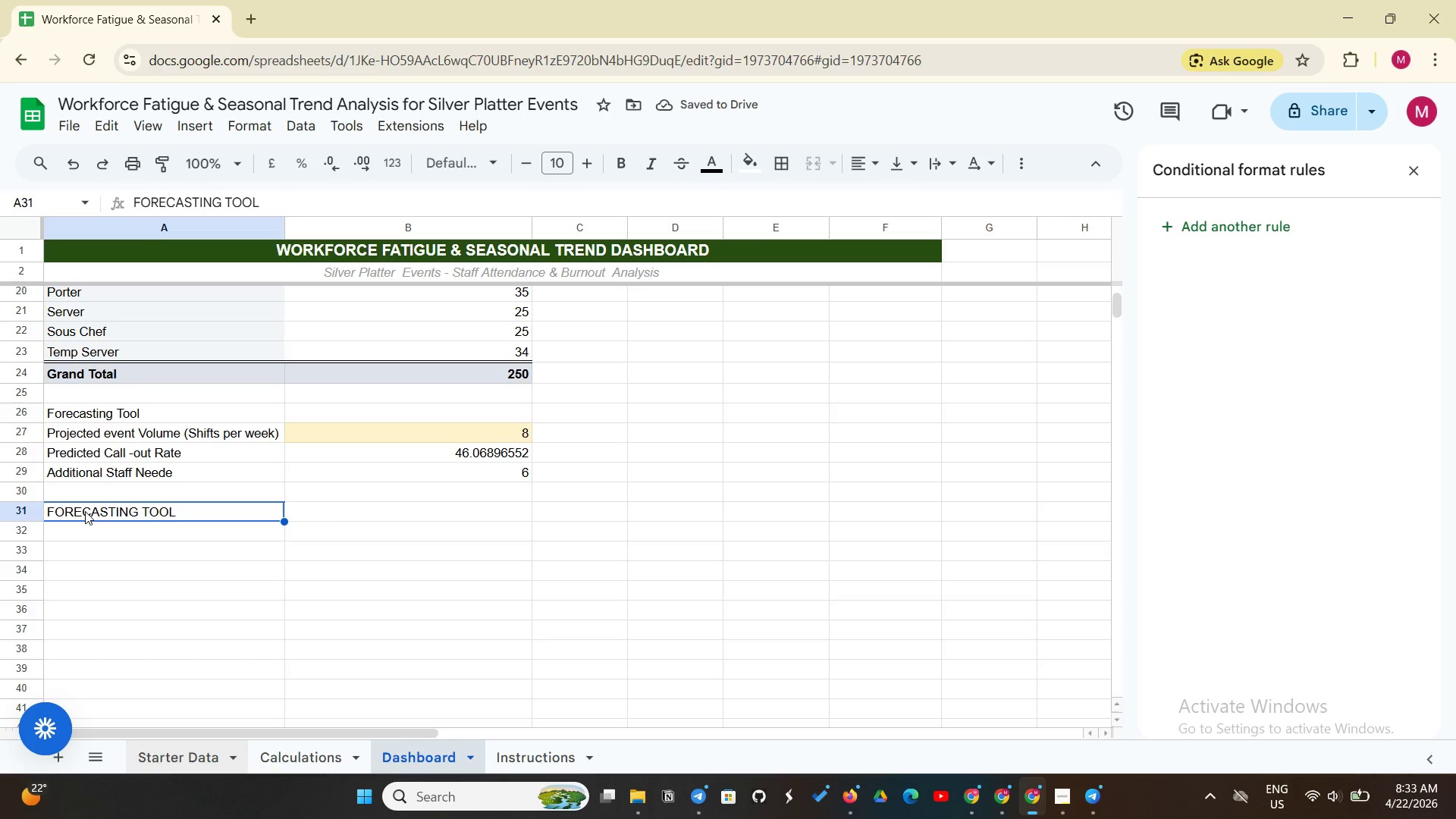 
key(Backspace)
 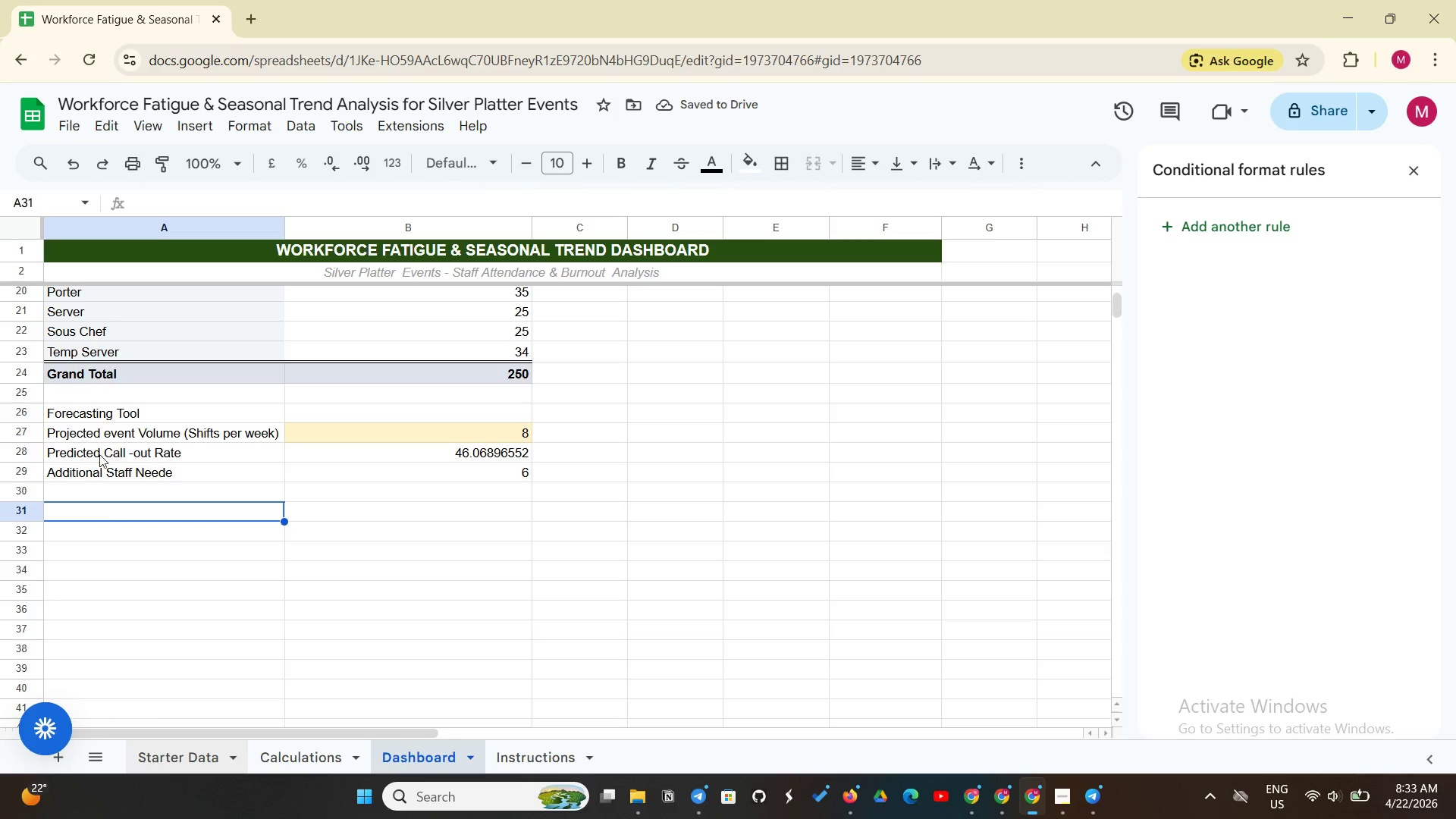 
left_click([128, 415])
 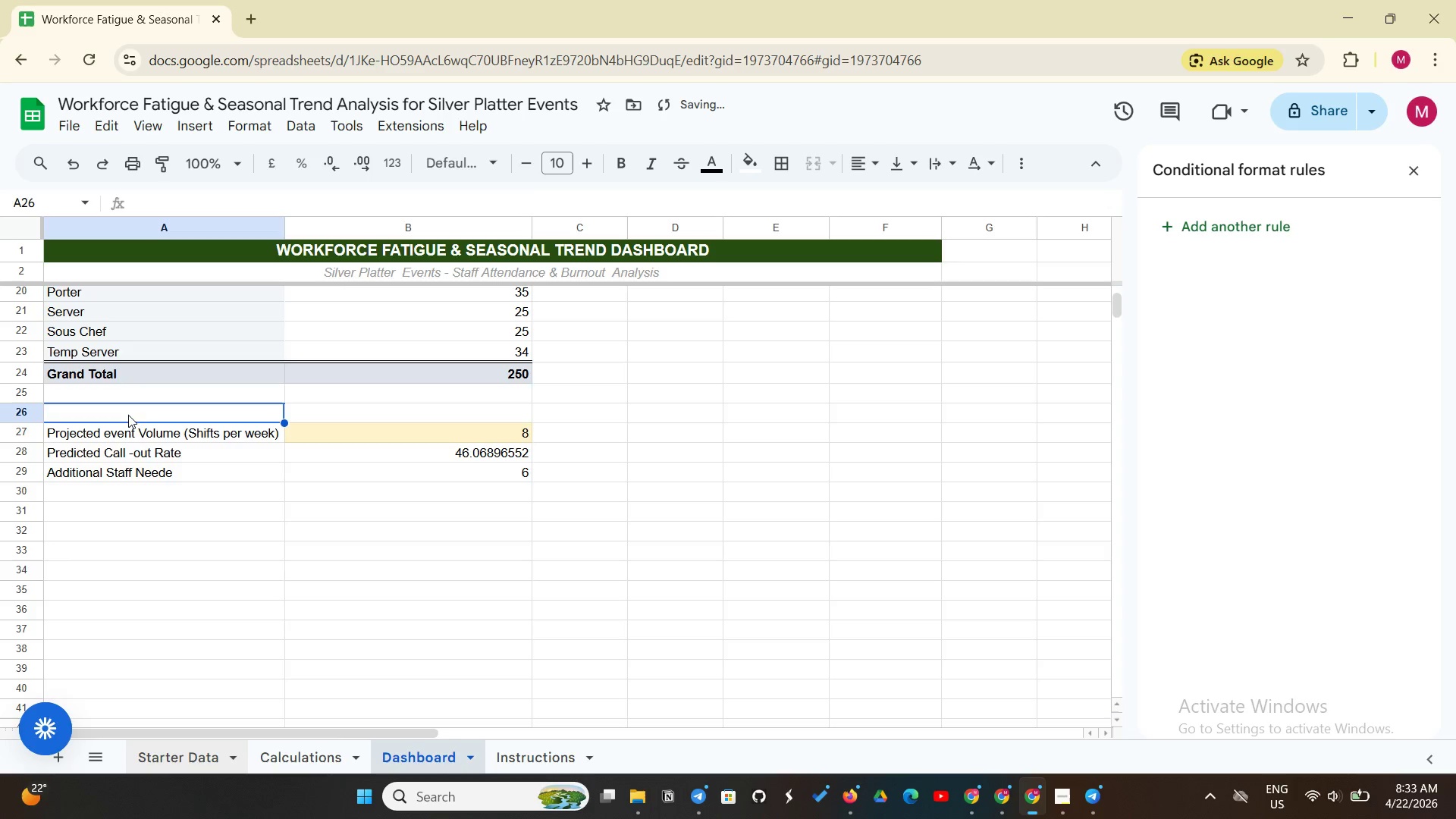 
key(Backspace)
type(FO)
 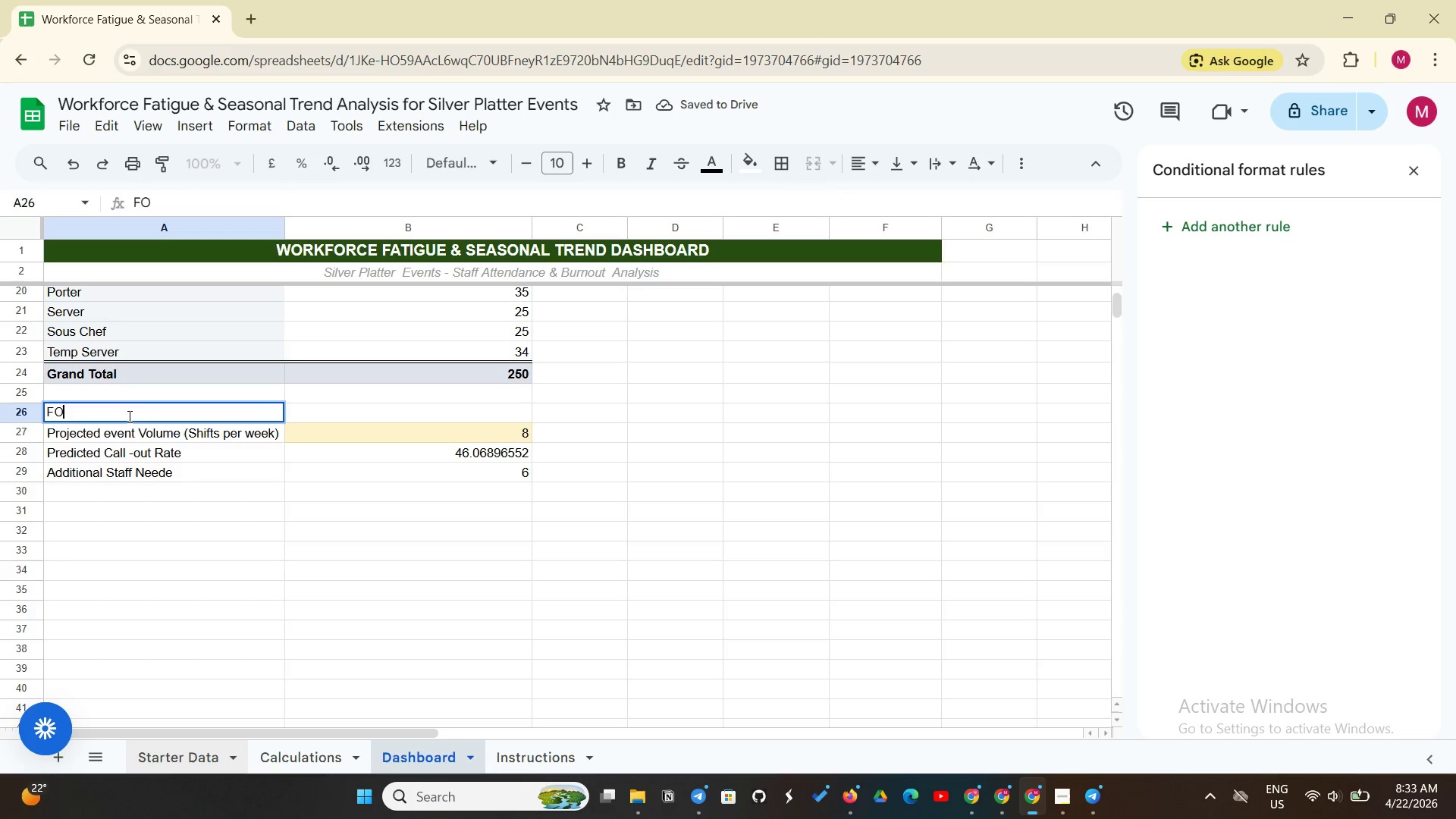 
type(RECASTING TOOL)
 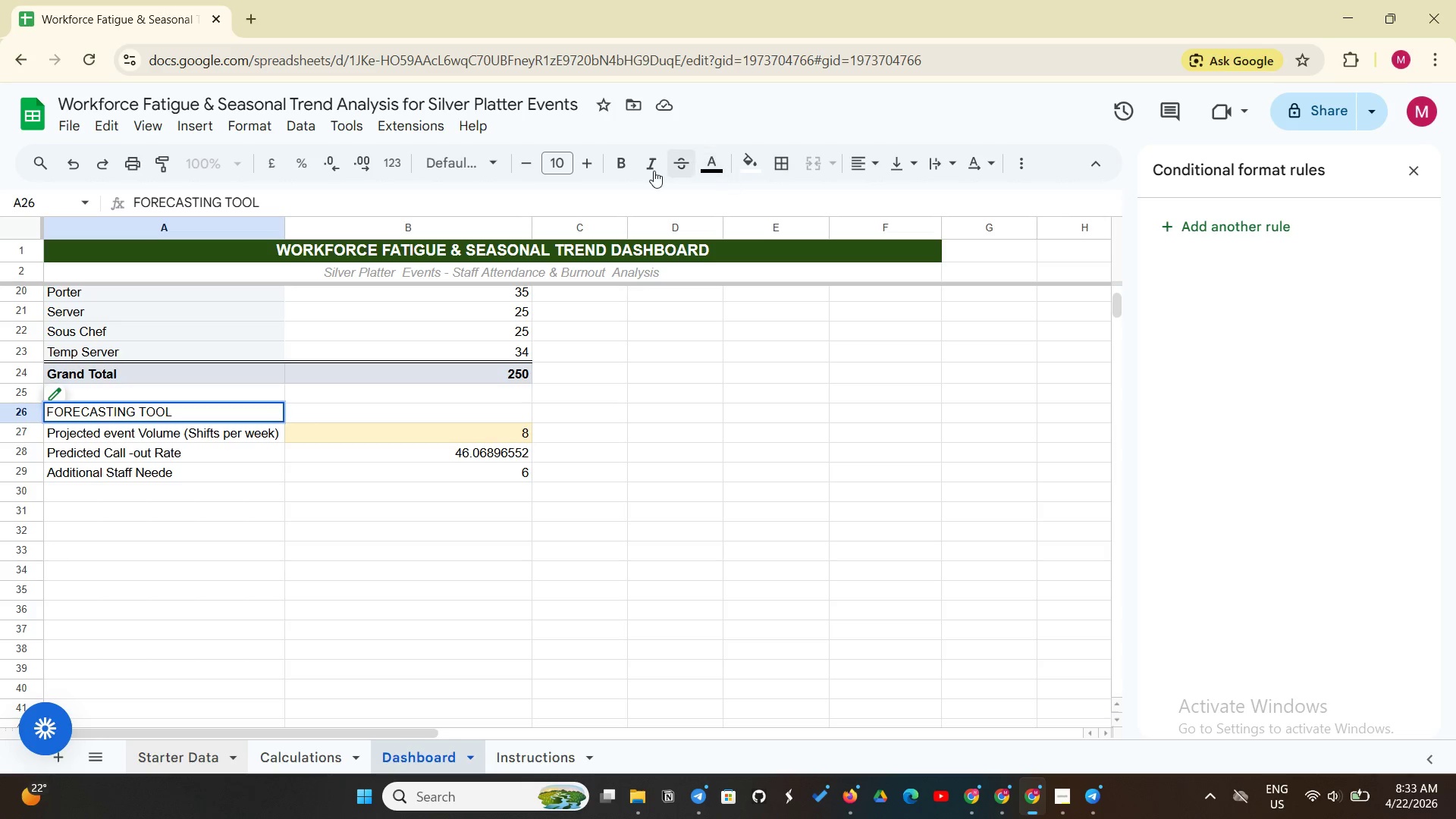 
left_click([617, 171])
 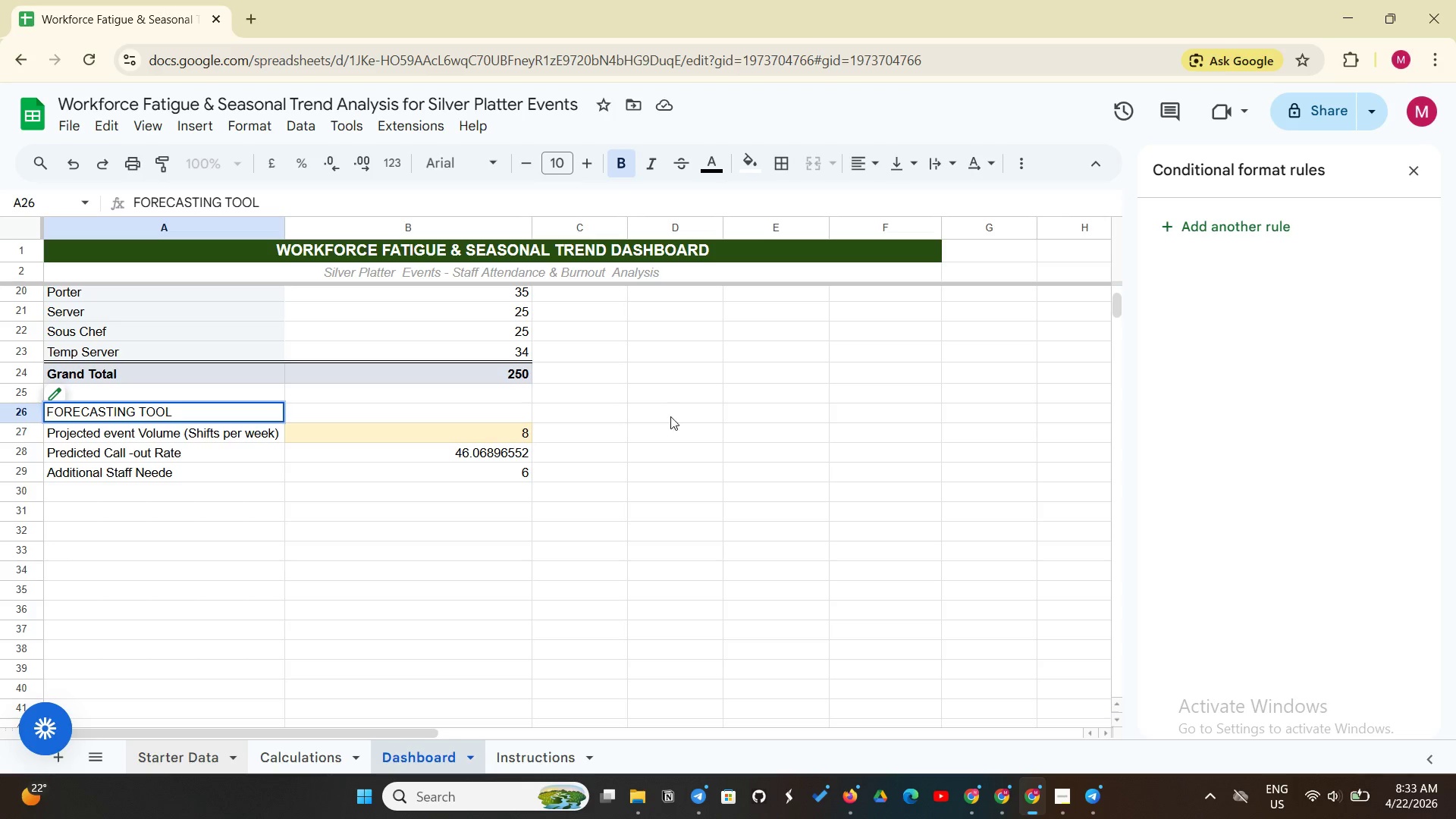 
left_click([674, 446])
 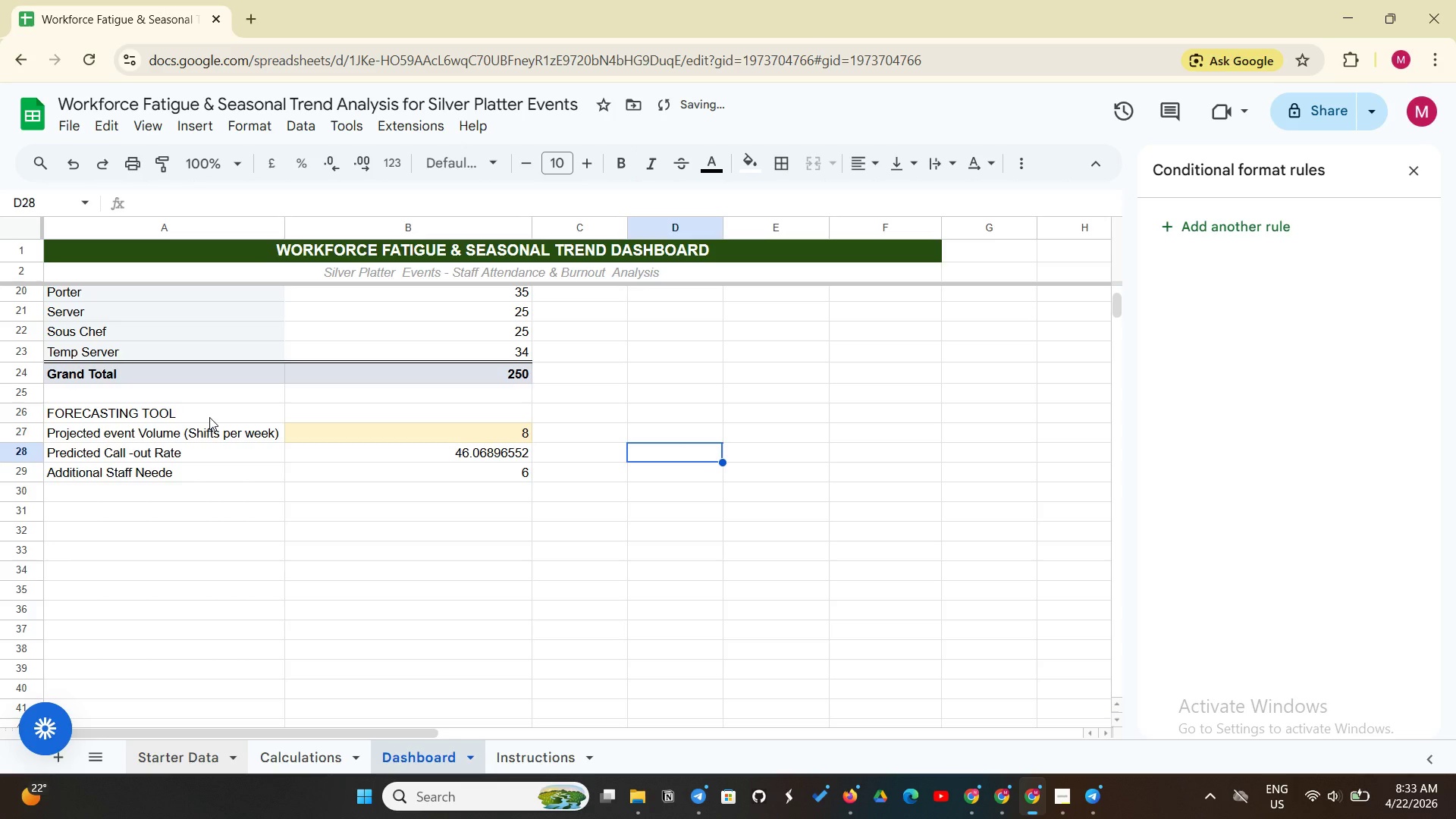 
left_click([209, 417])
 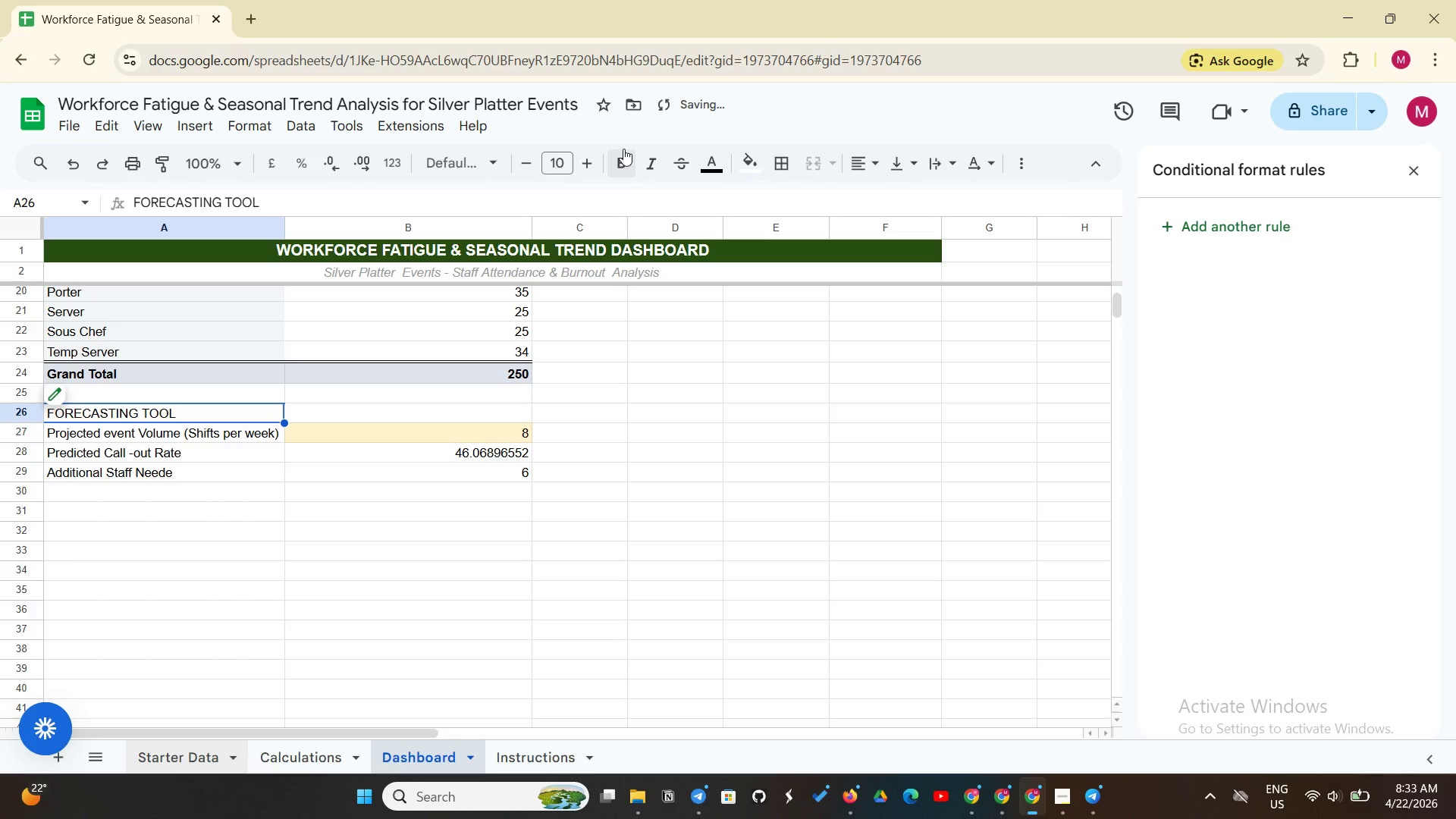 
left_click([624, 149])
 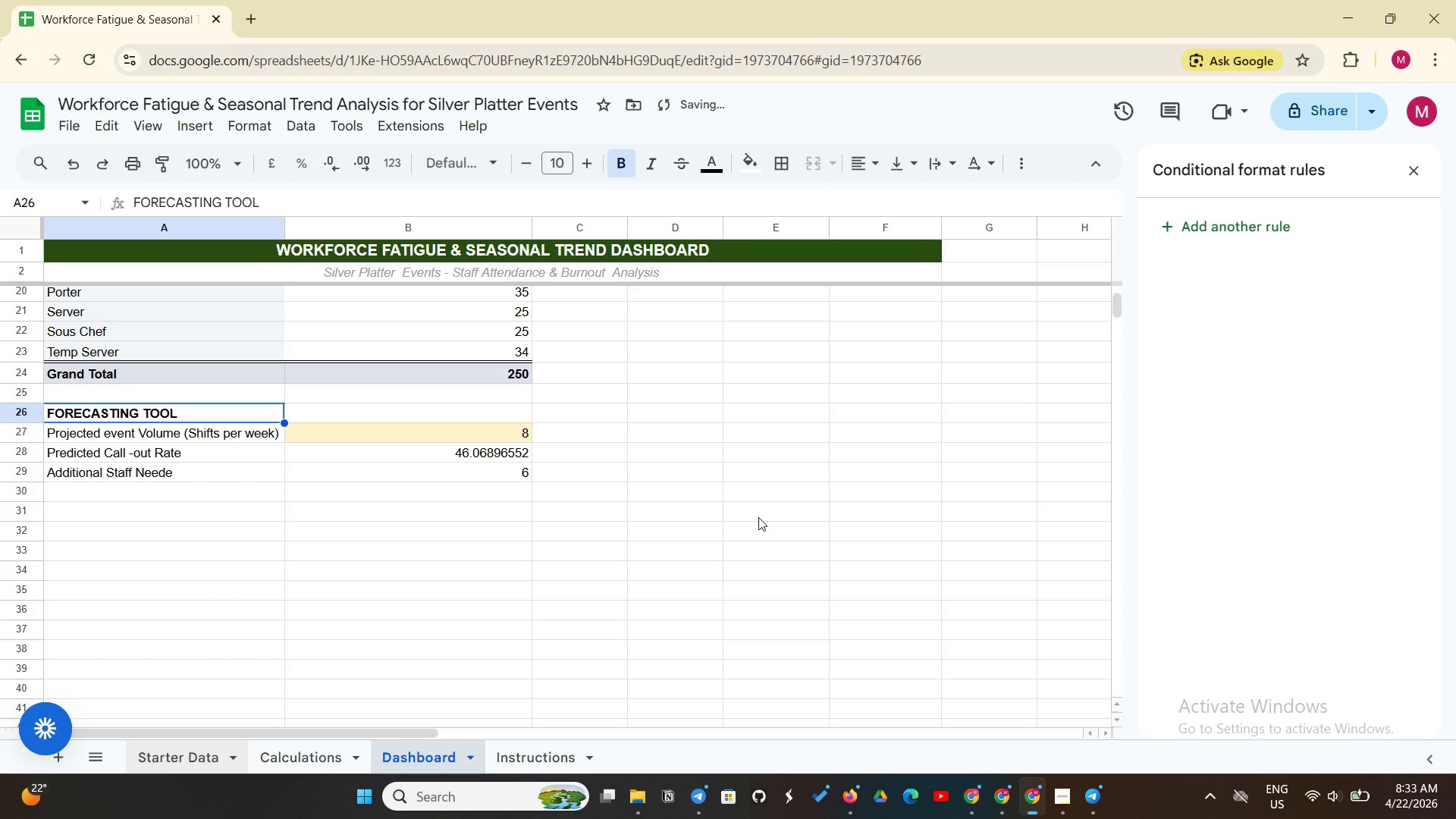 
left_click([758, 517])
 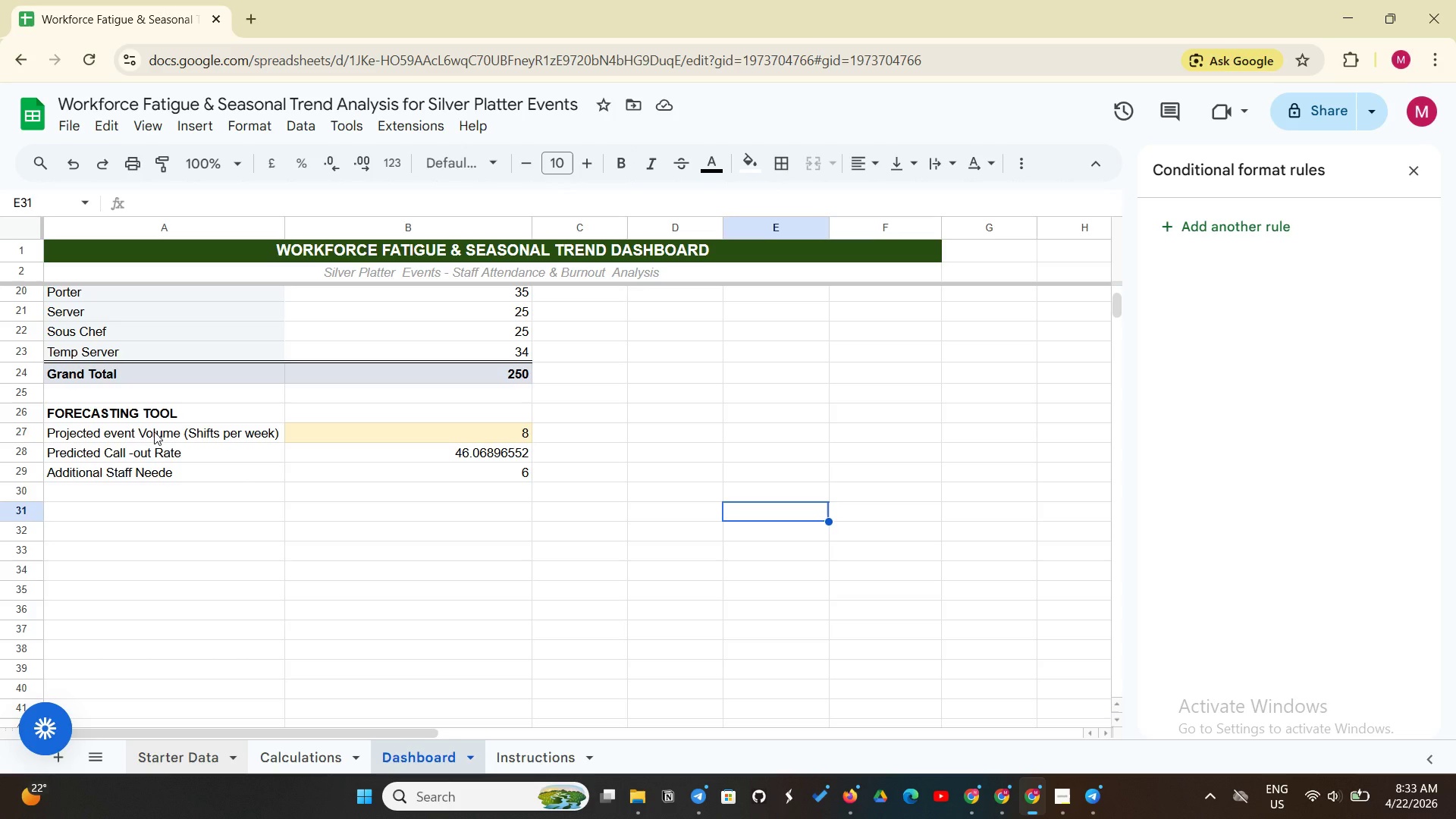 
wait(14.69)
 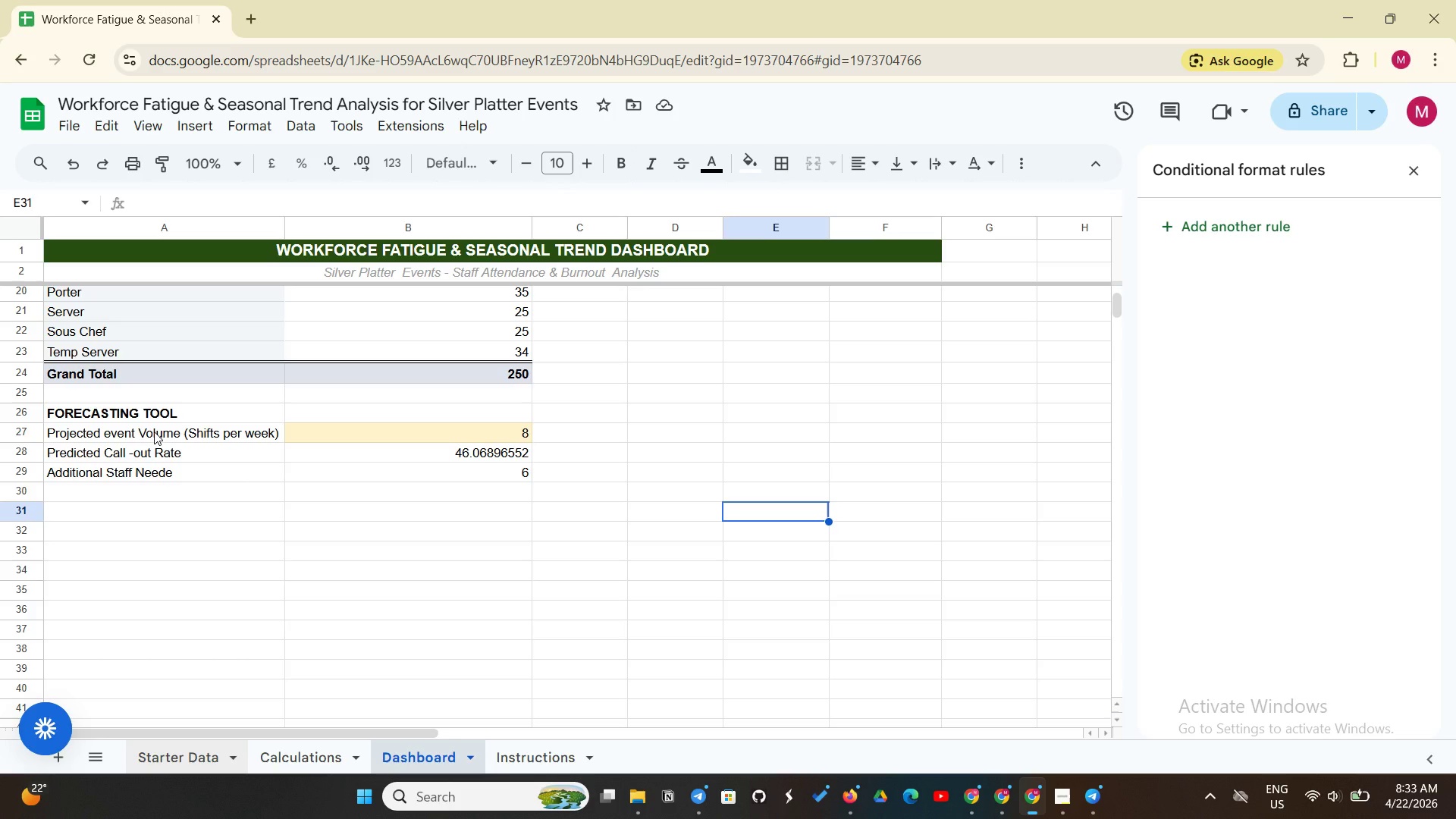 
left_click([133, 454])
 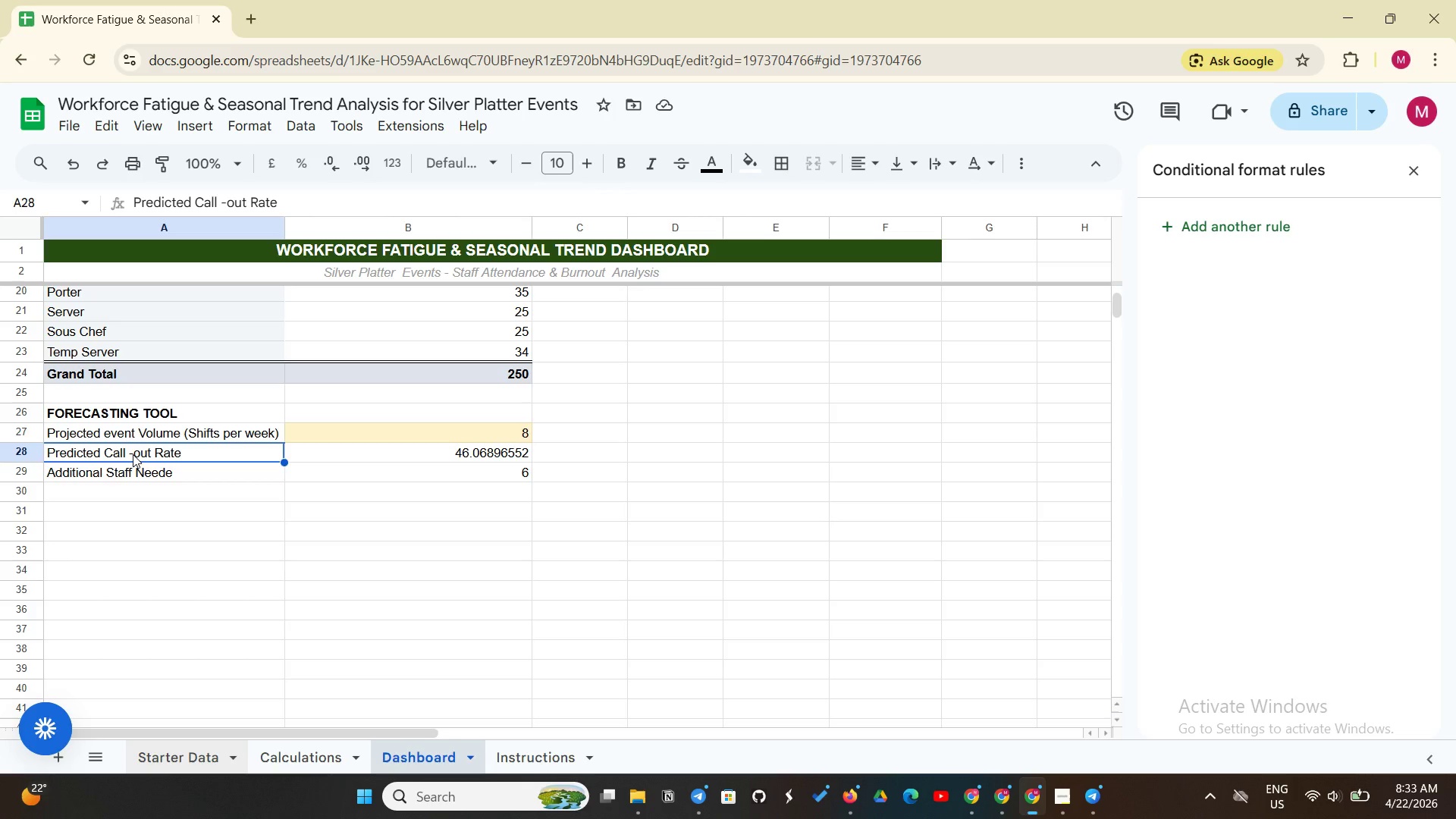 
wait(8.83)
 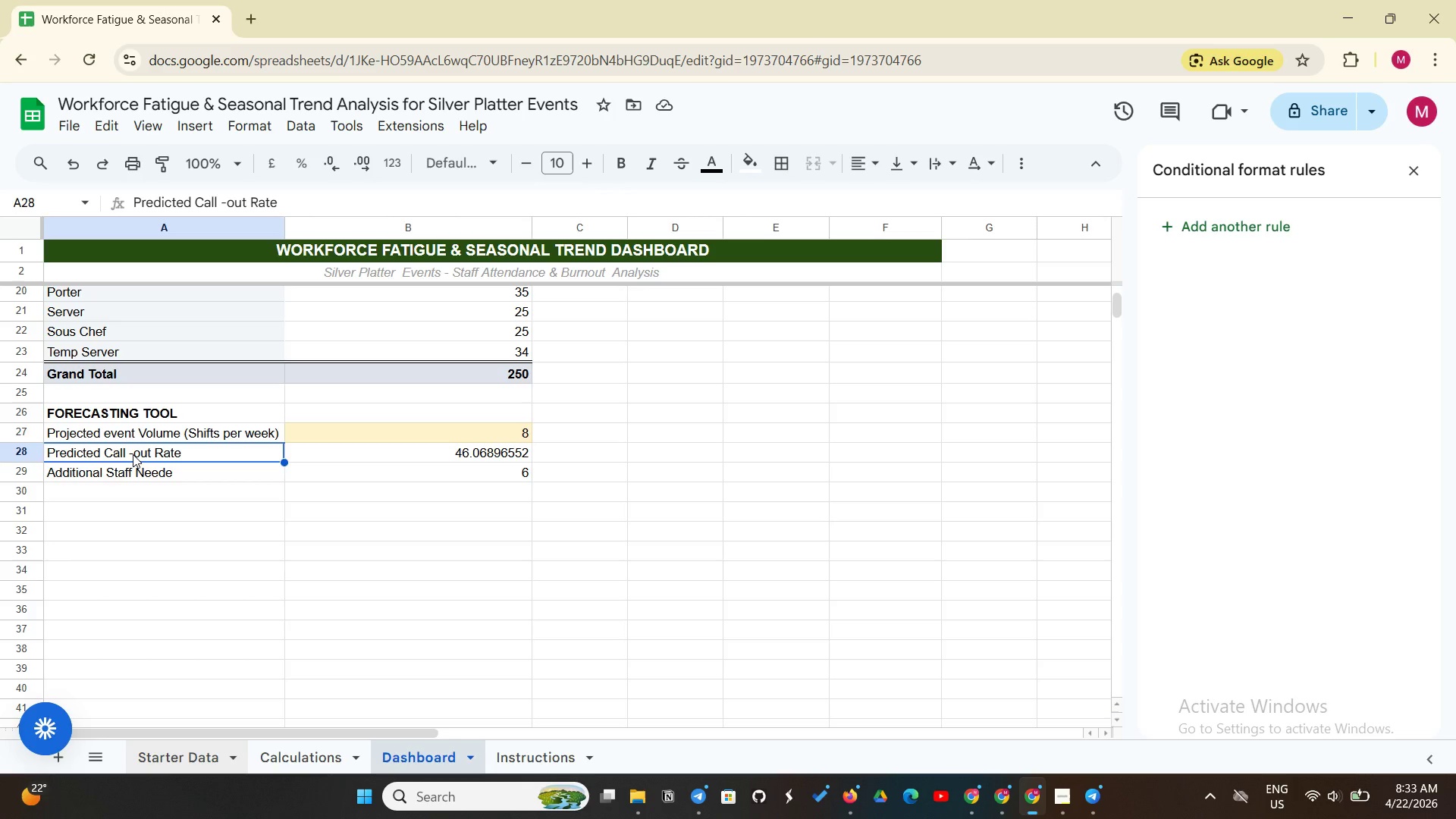 
left_click([444, 457])
 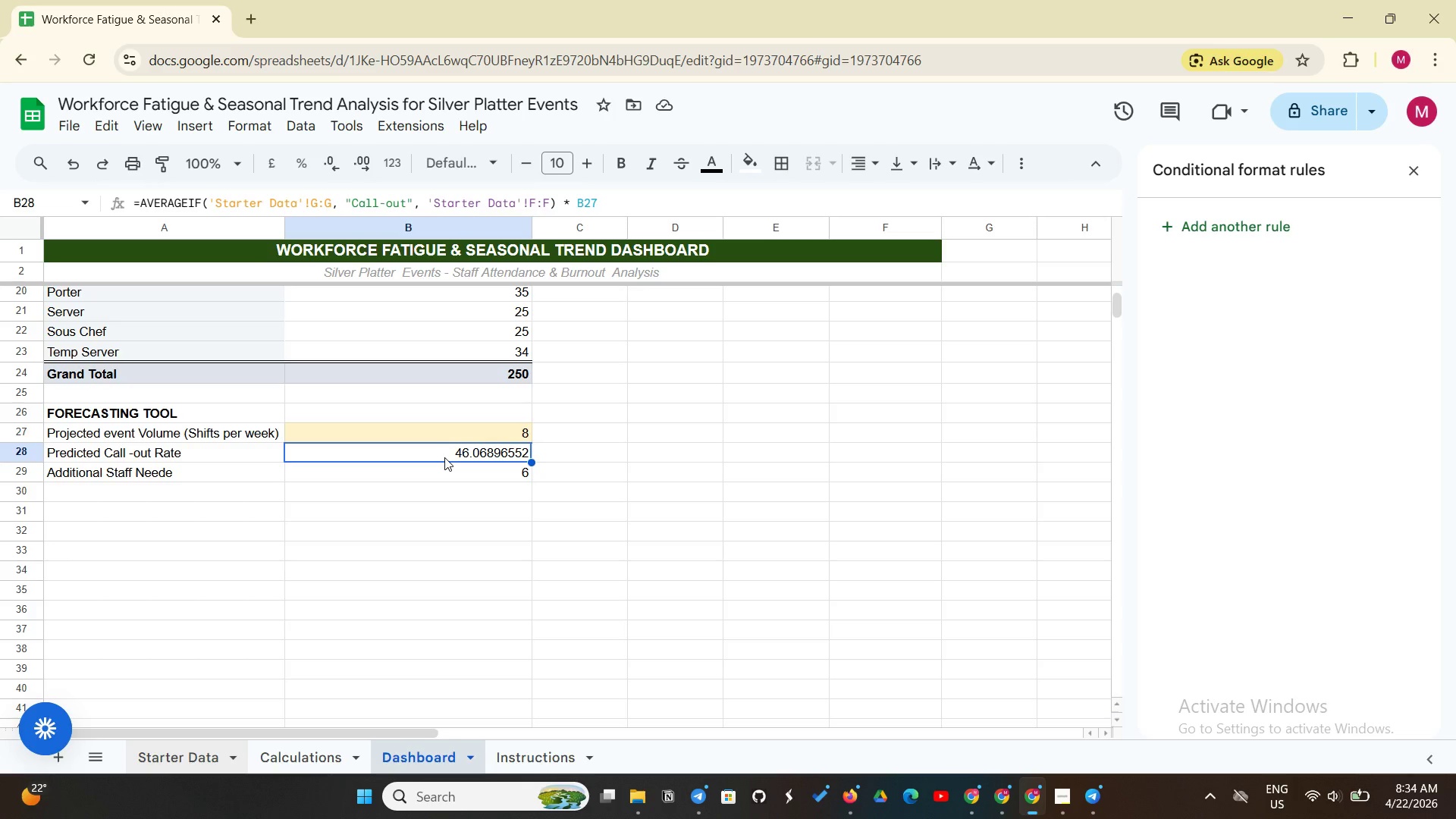 
wait(12.45)
 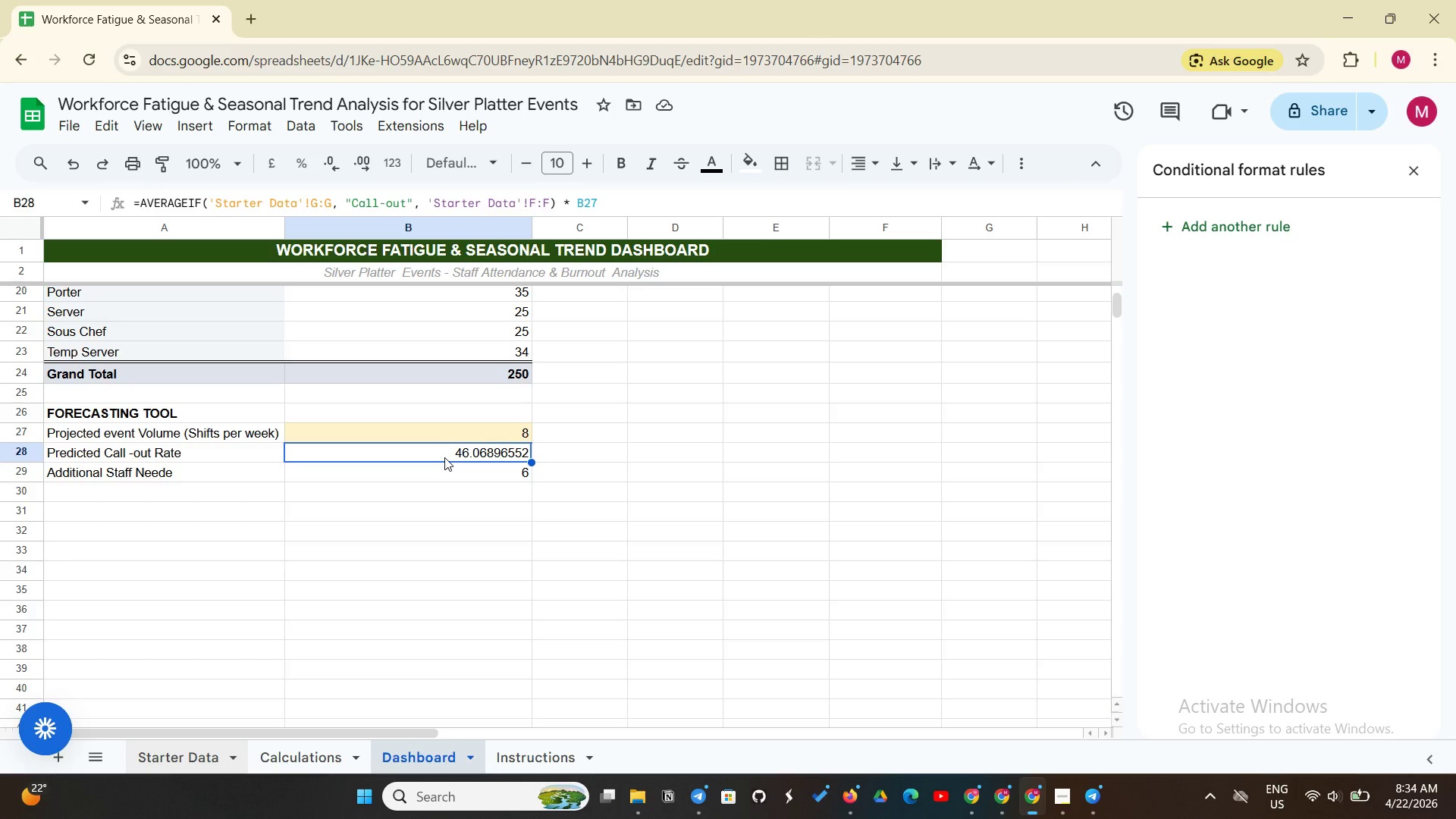 
left_click([181, 758])
 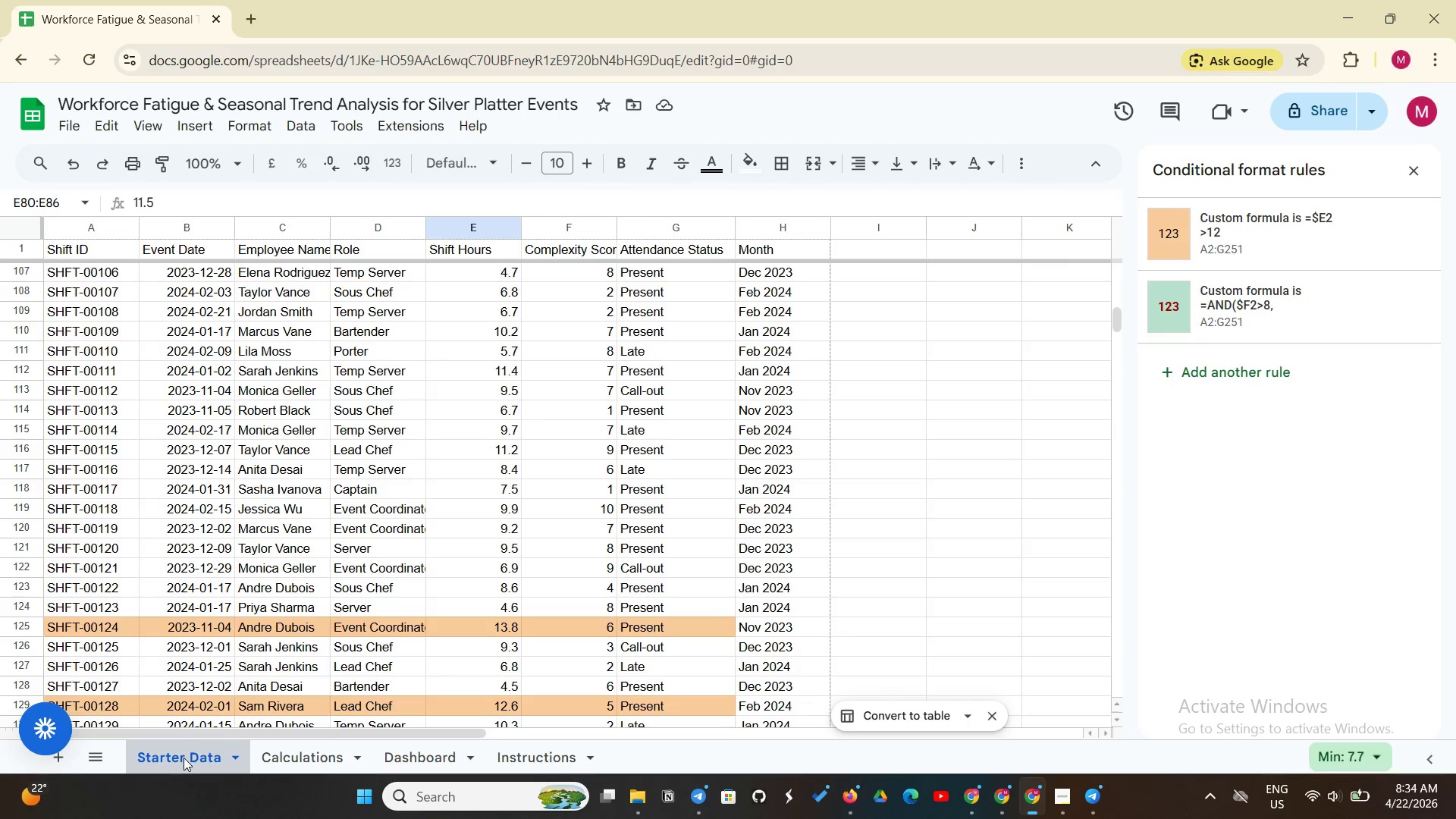 
left_click([296, 740])
 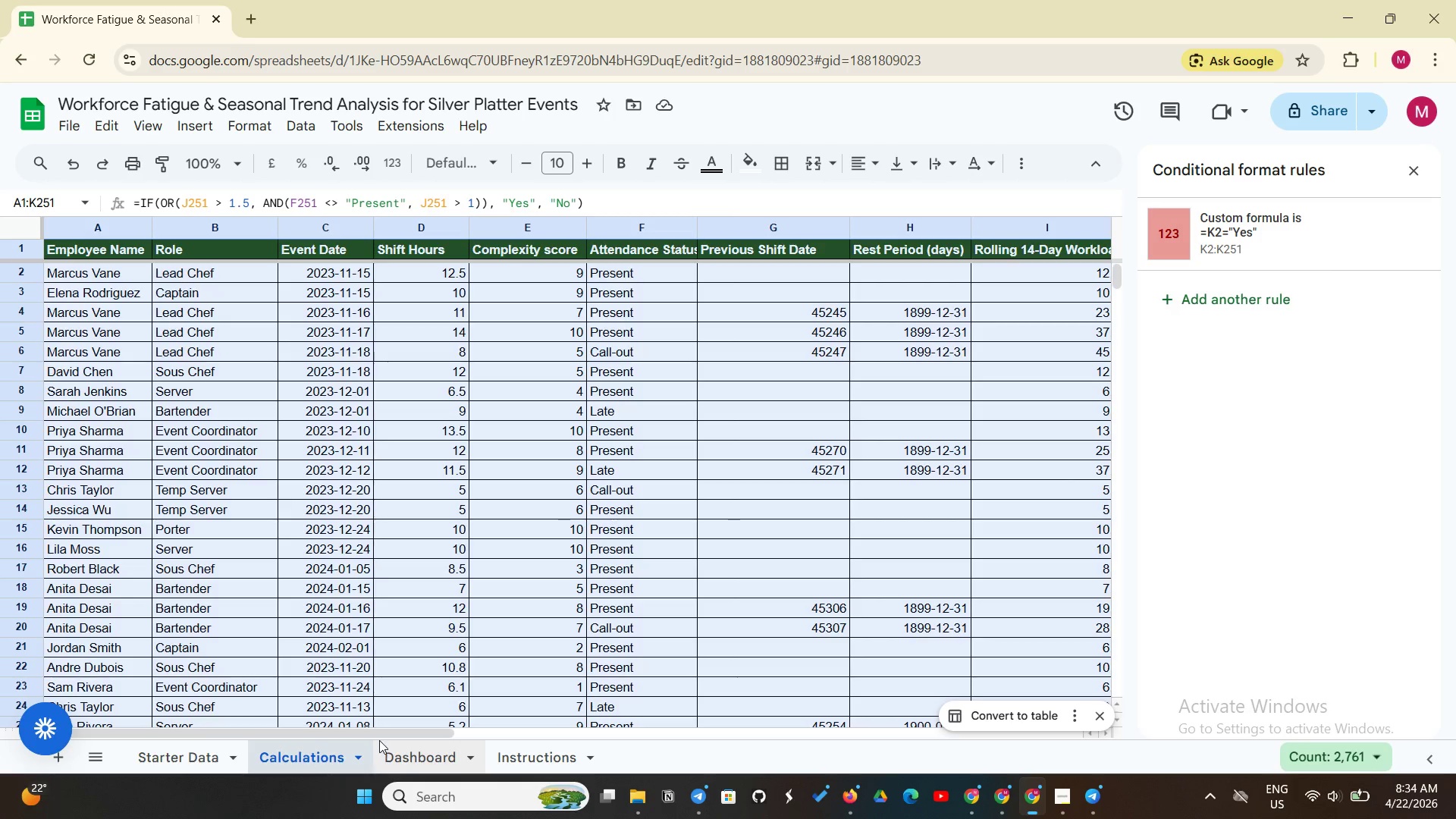 
left_click([379, 740])
 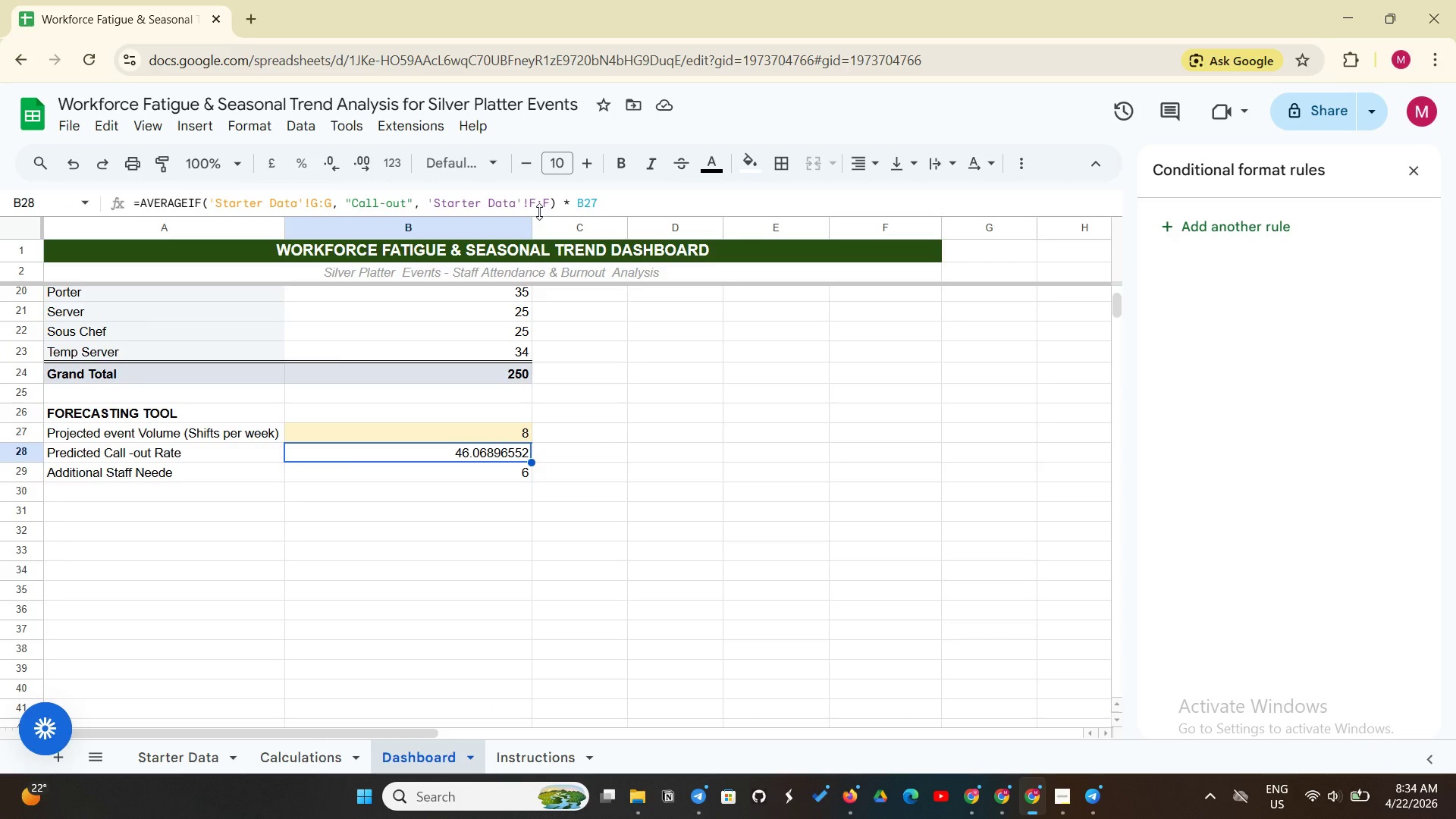 
left_click([532, 206])
 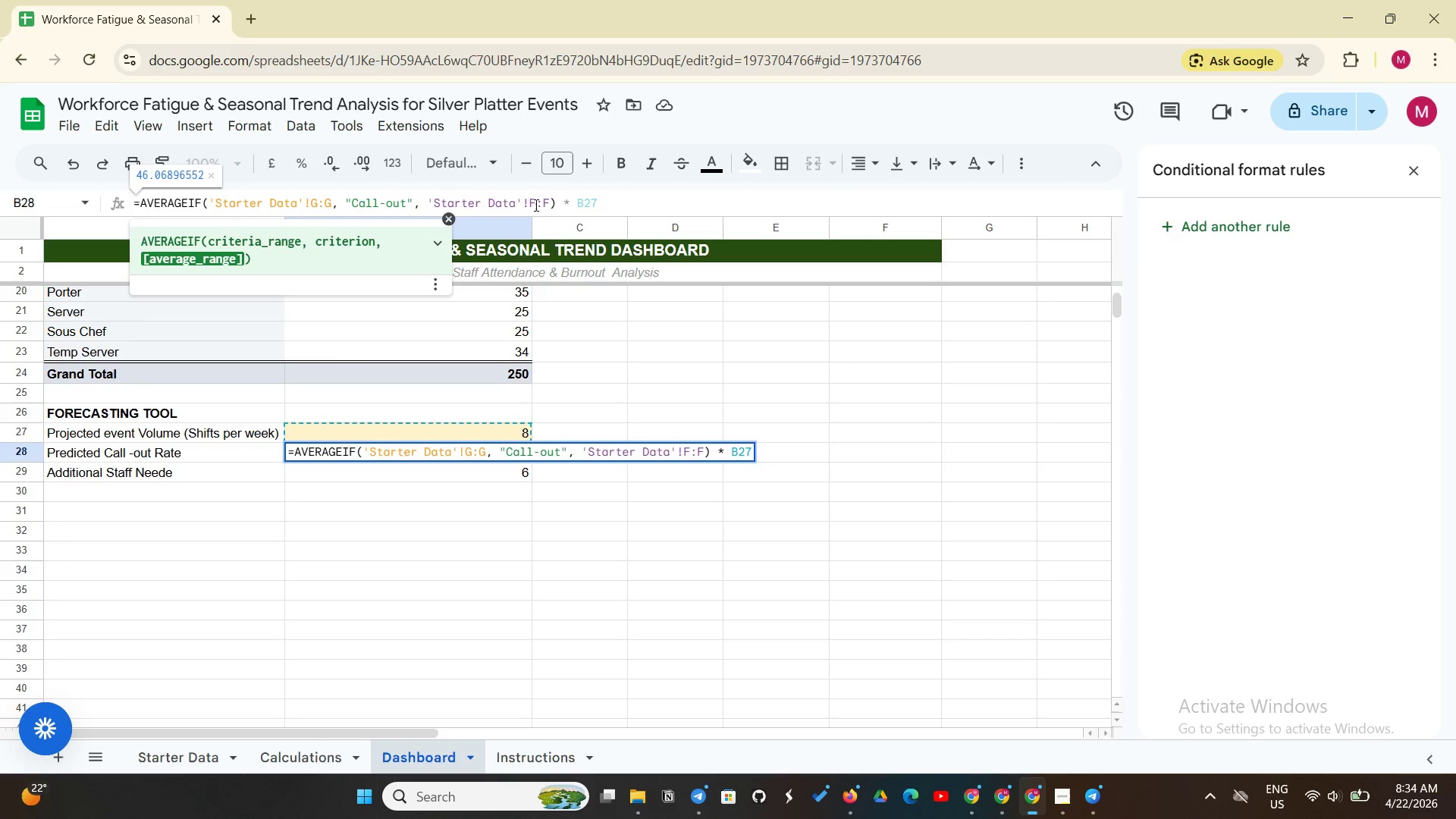 
left_click([537, 205])
 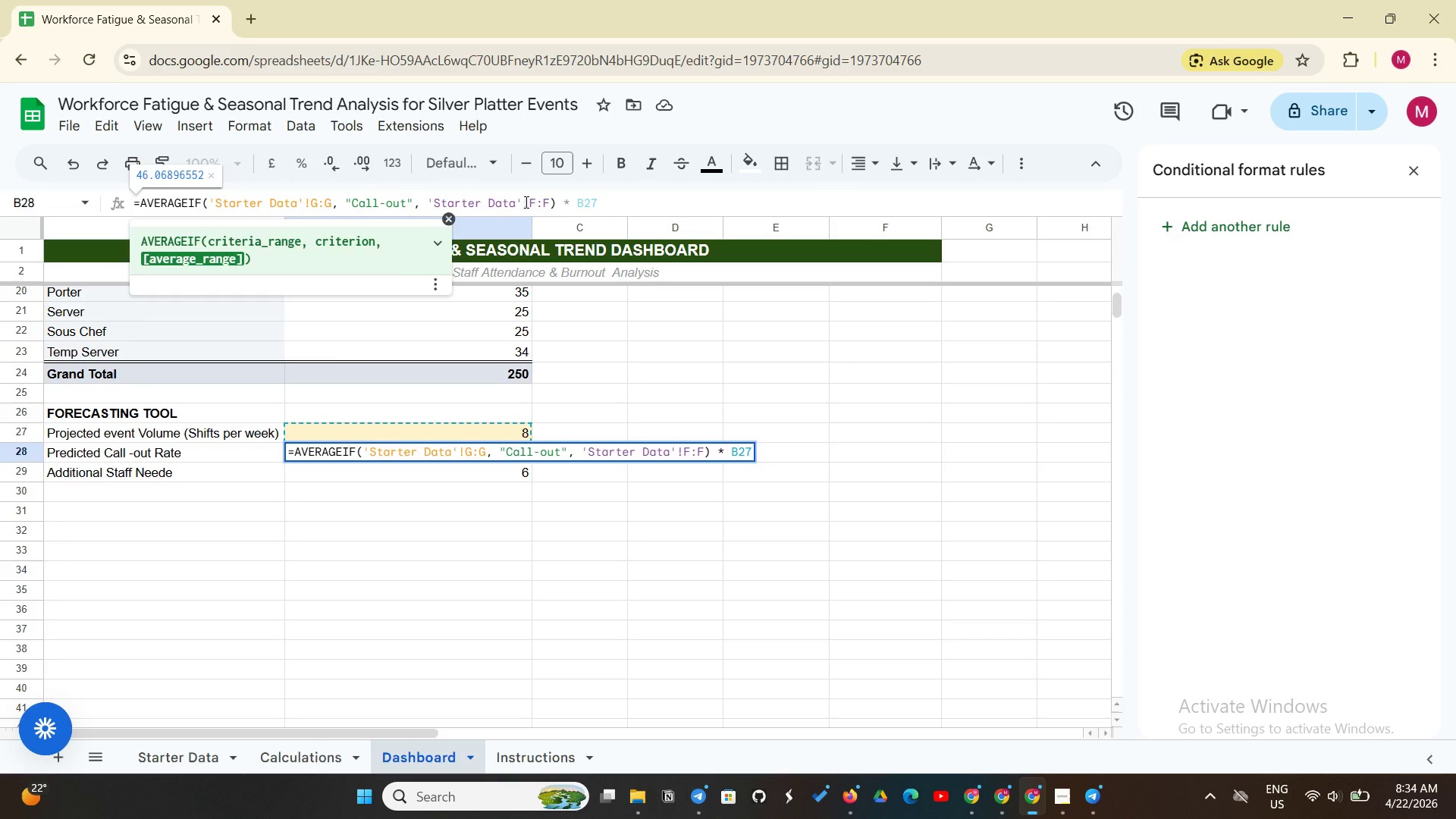 
key(Backspace)
 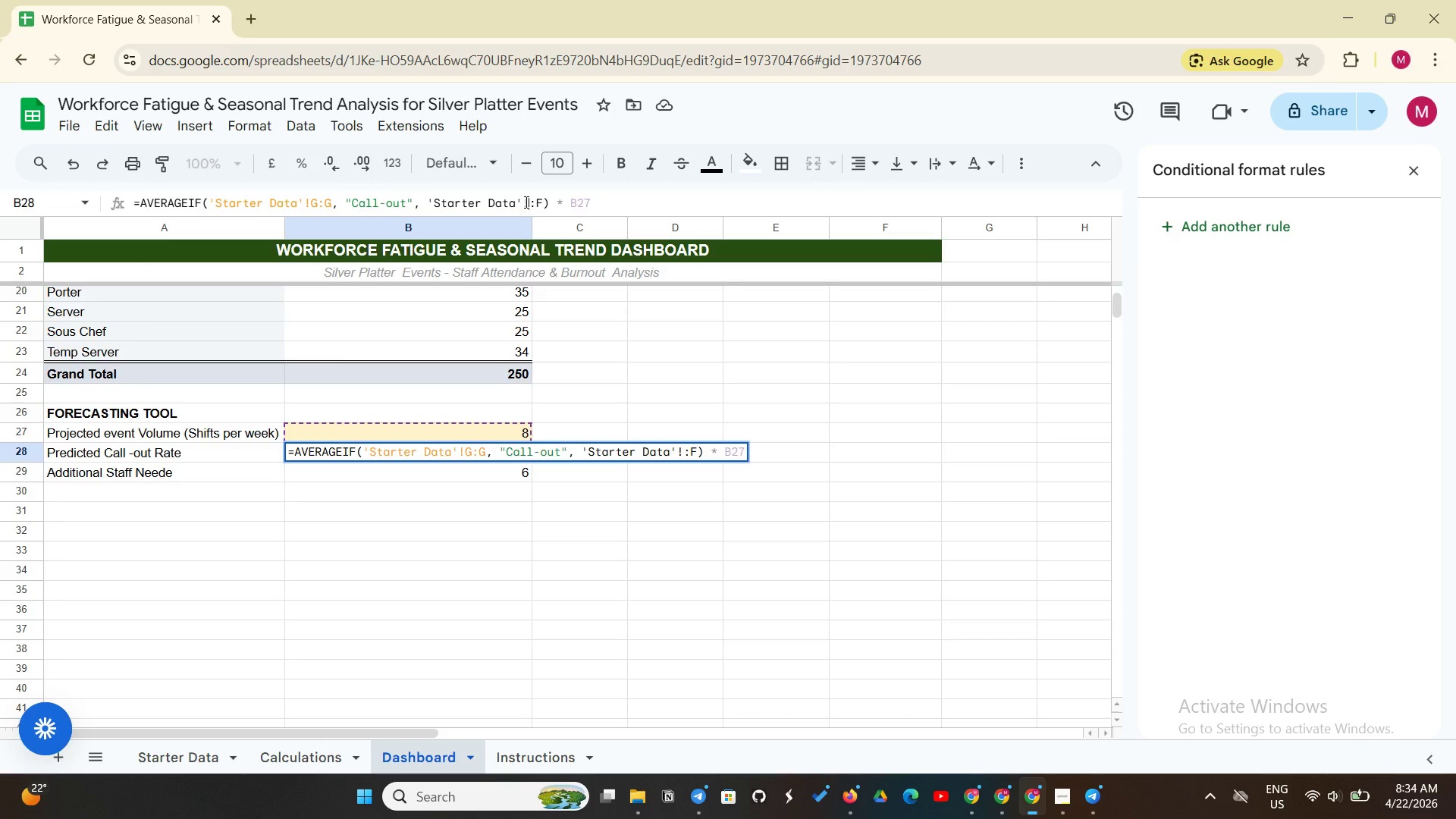 
key(Shift+E)
 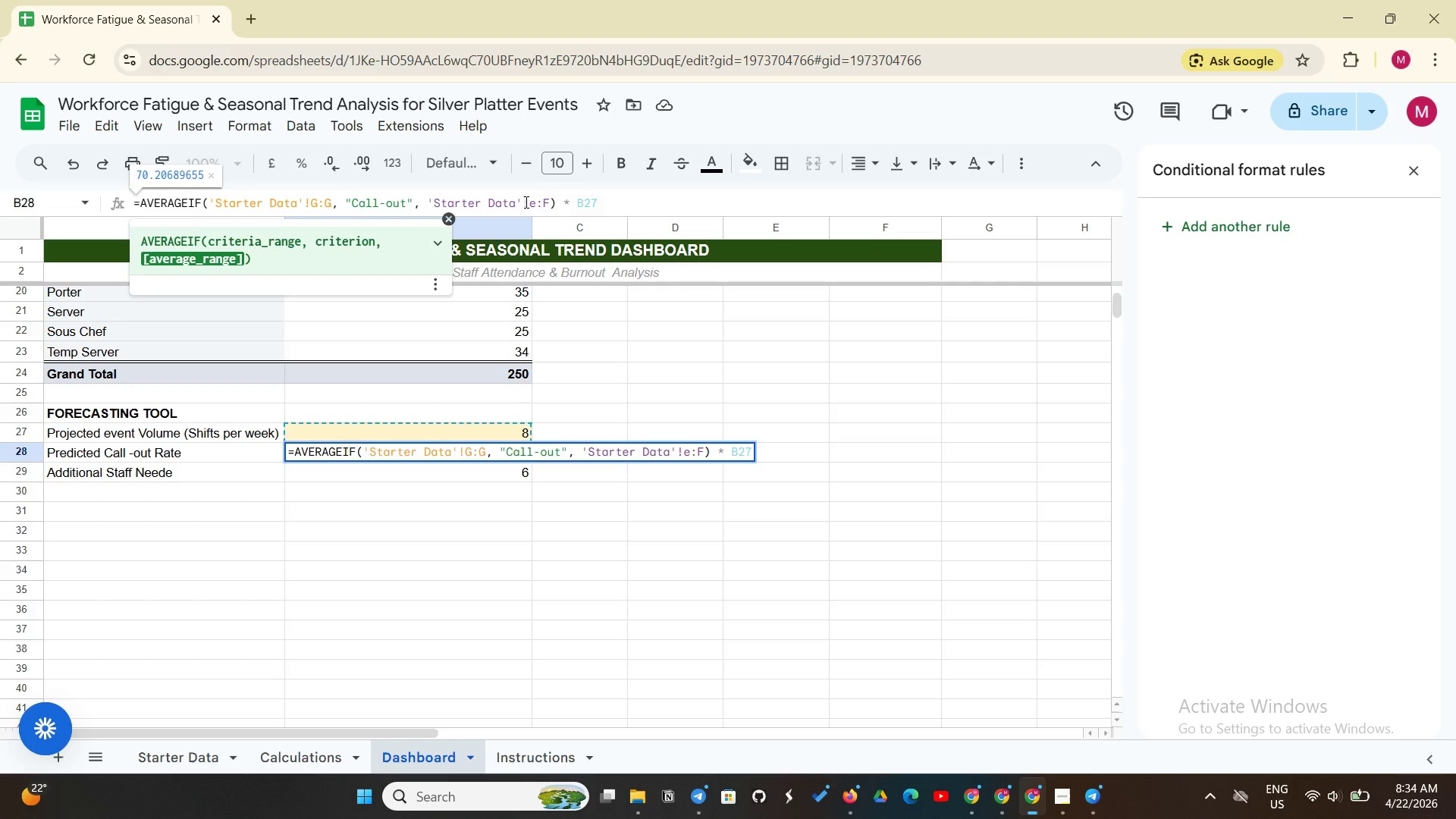 
key(CapsLock)
 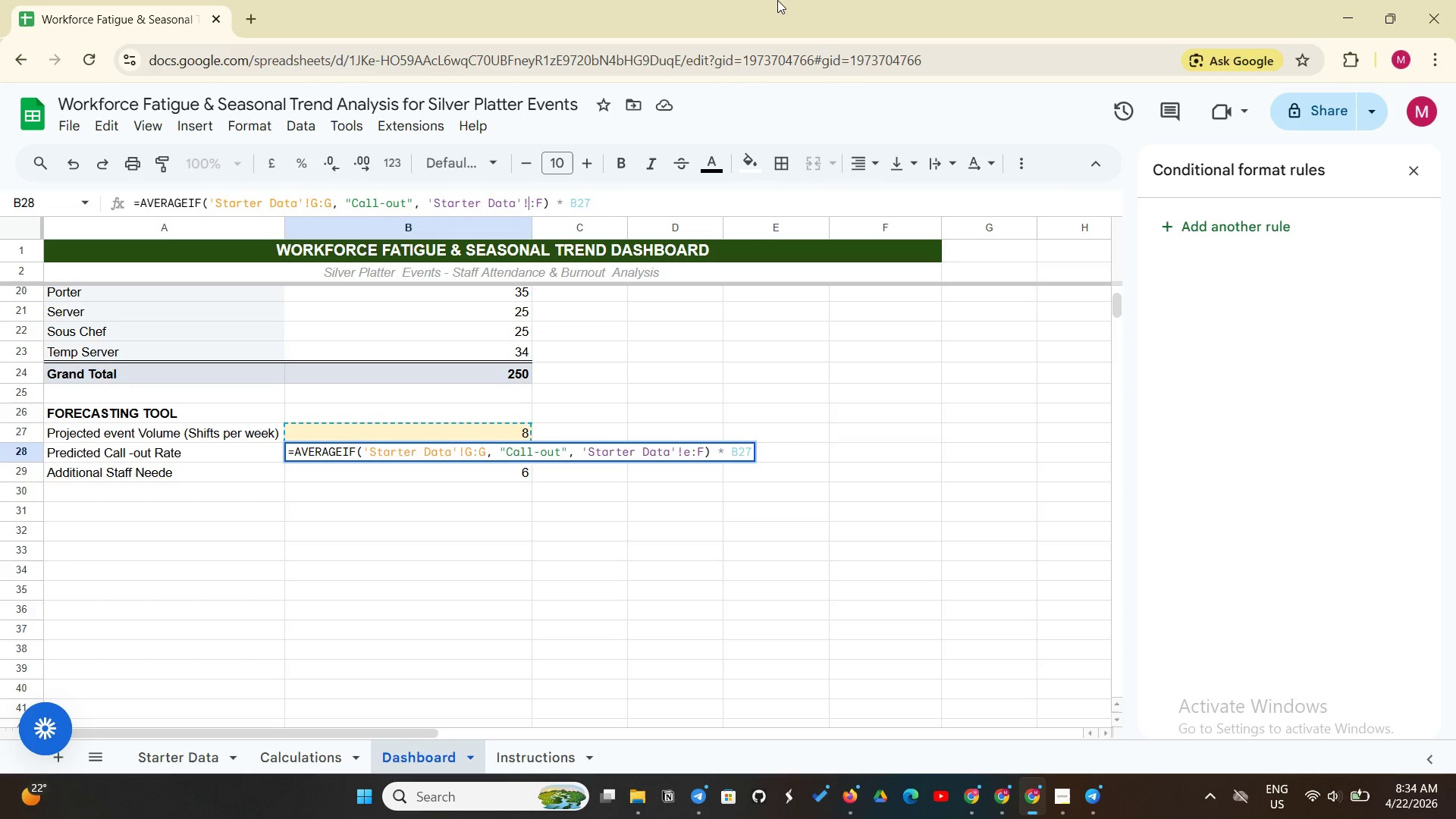 
key(Backspace)
 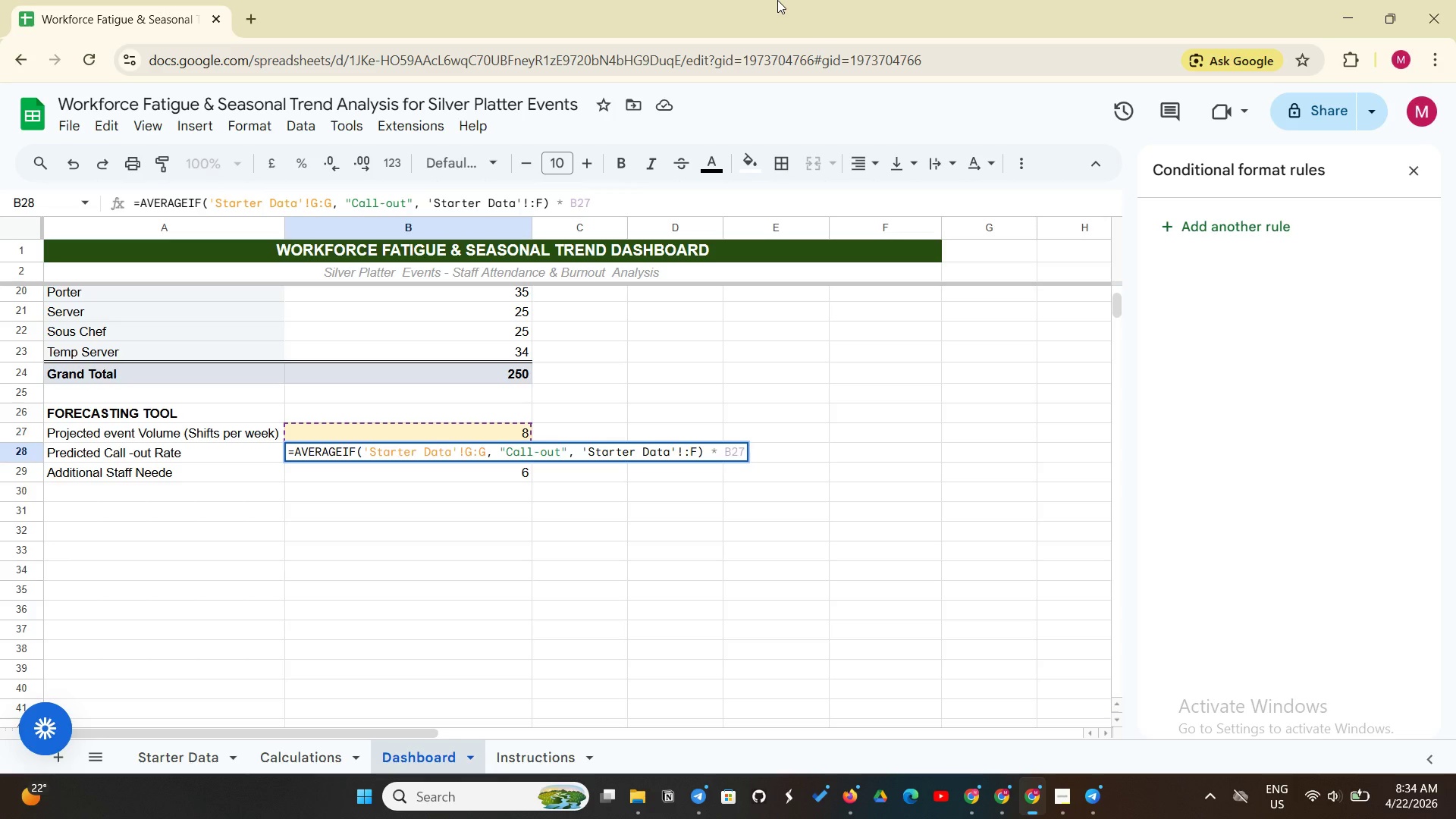 
key(Shift+E)
 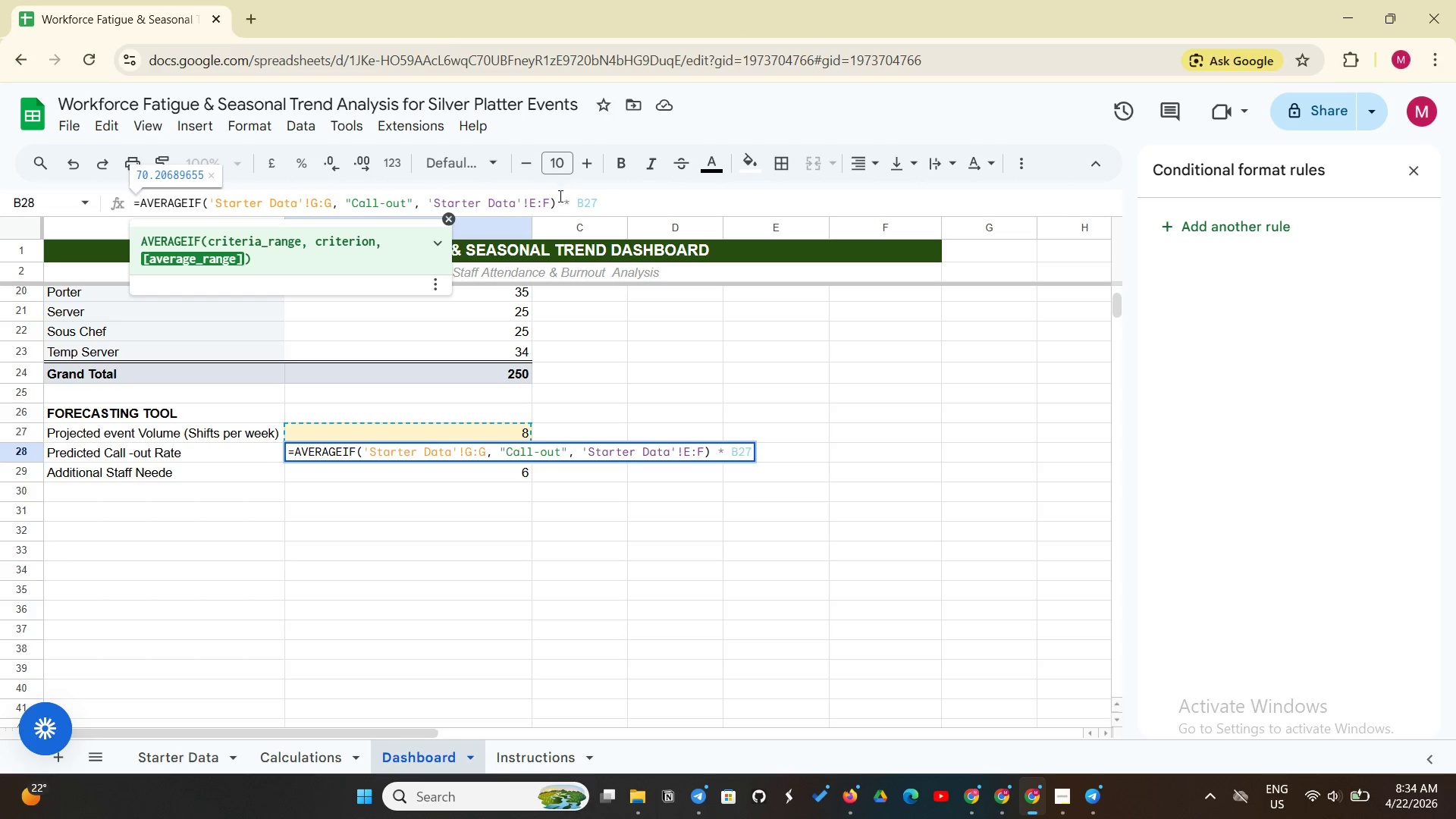 
left_click([553, 200])
 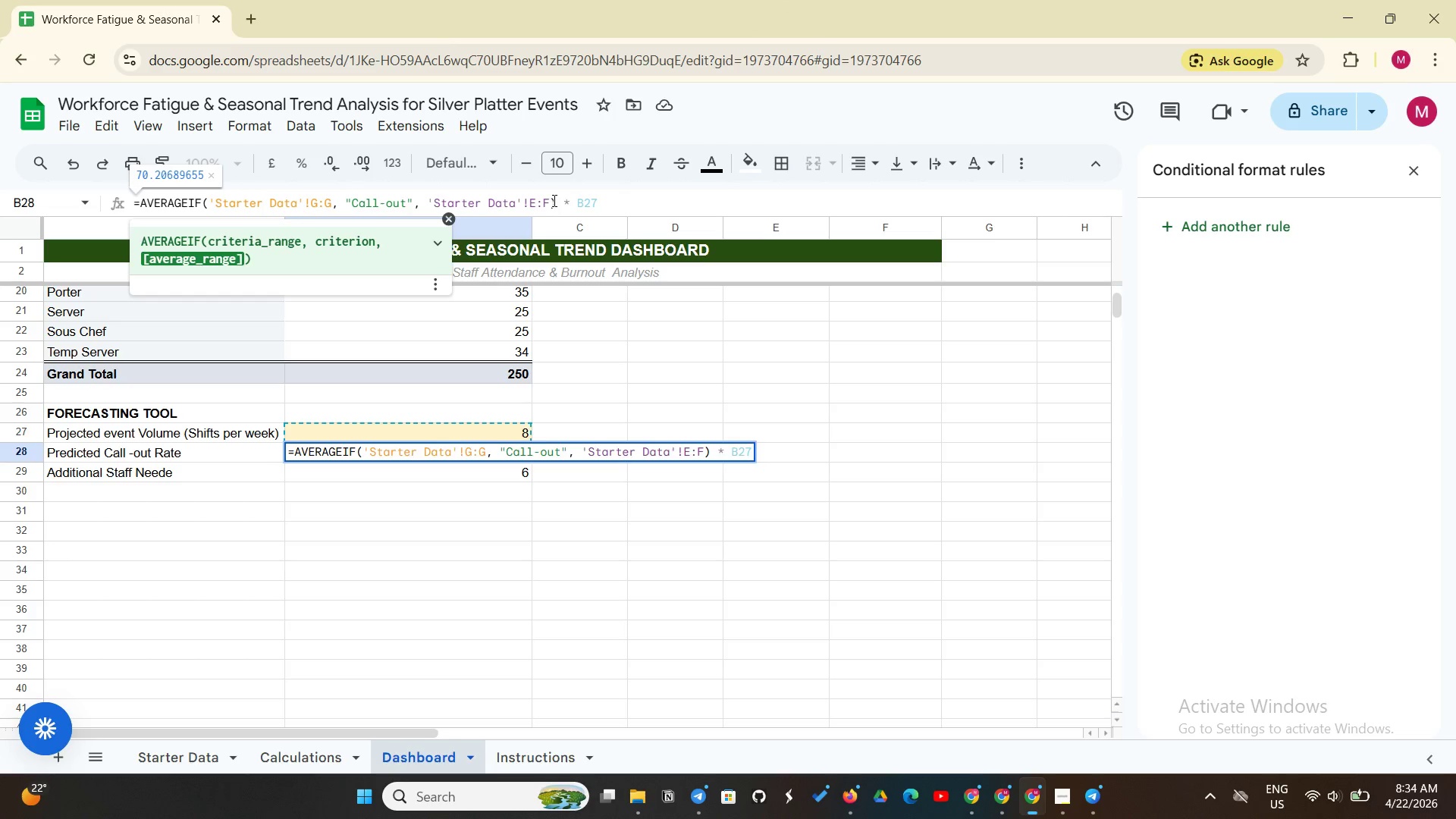 
key(Backspace)
 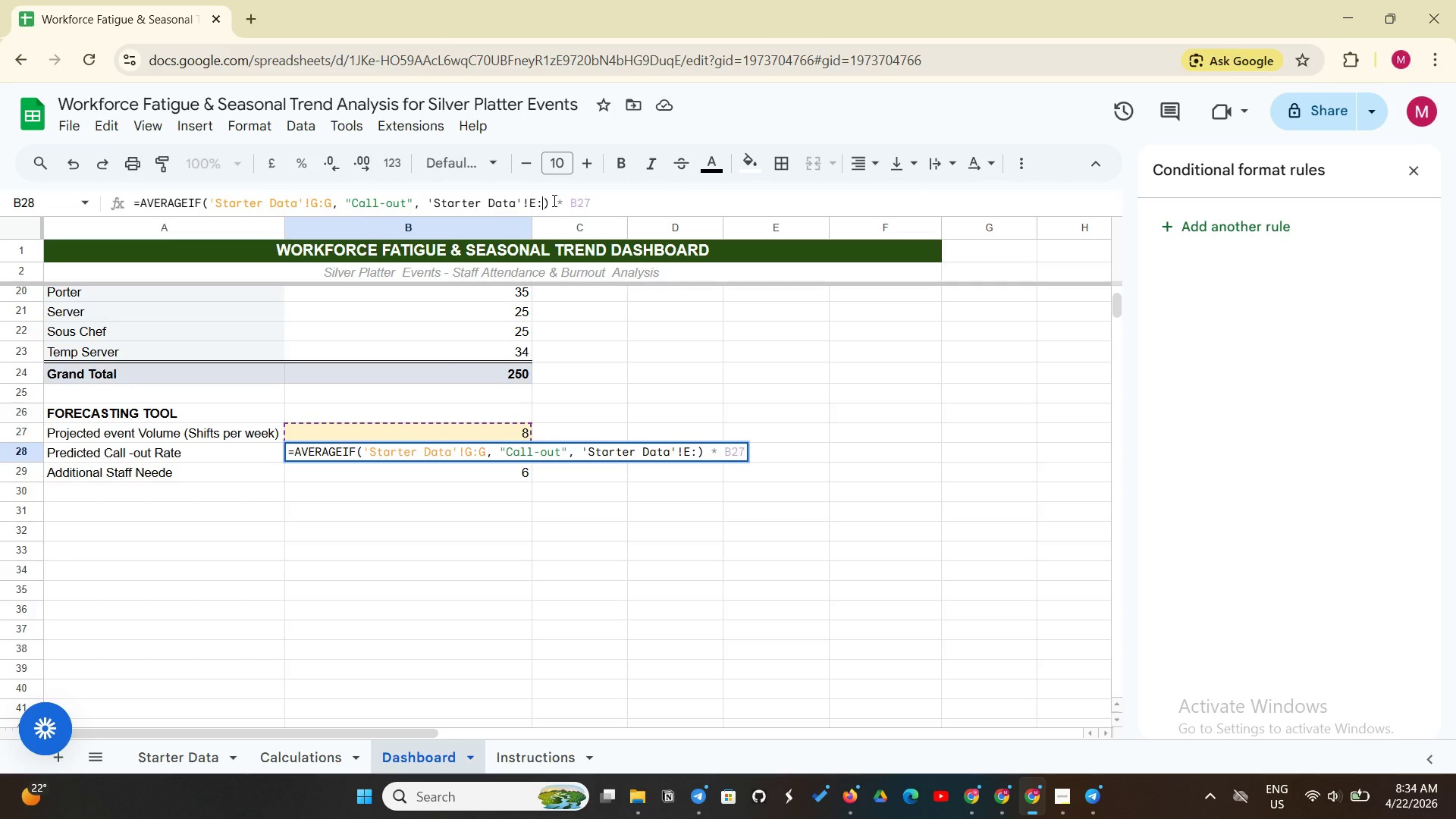 
key(Shift+E)
 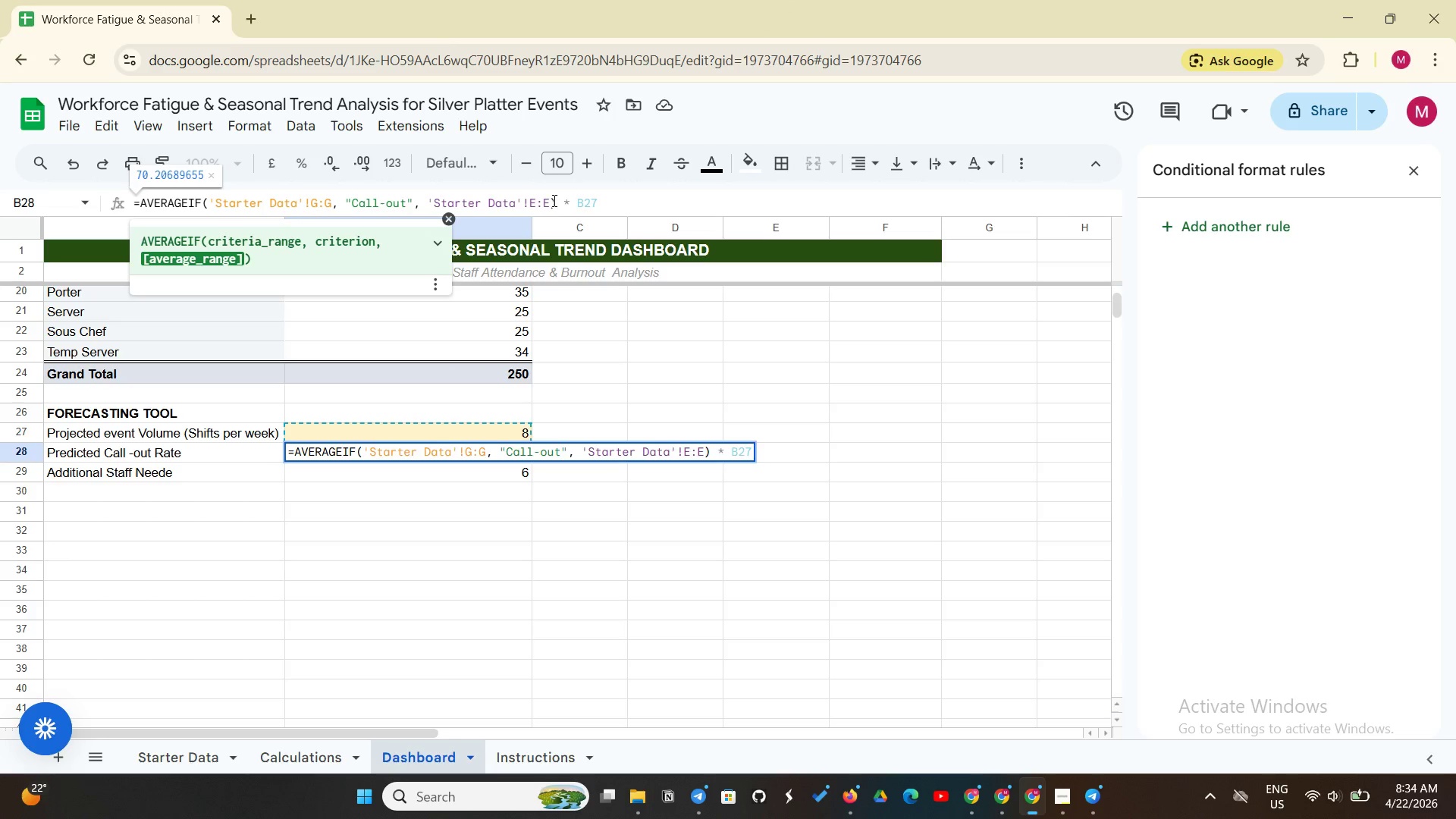 
key(Enter)
 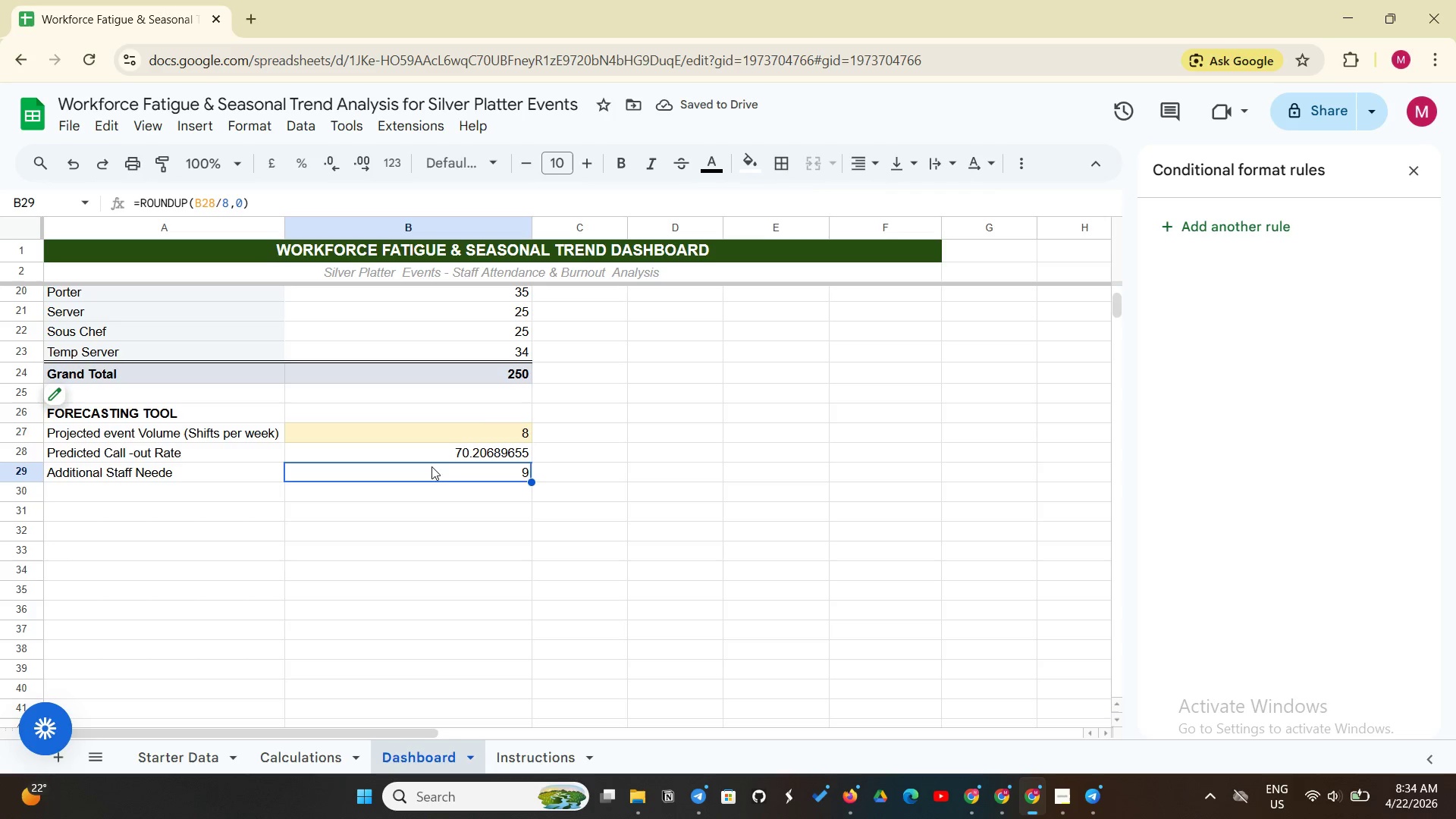 
left_click([438, 453])
 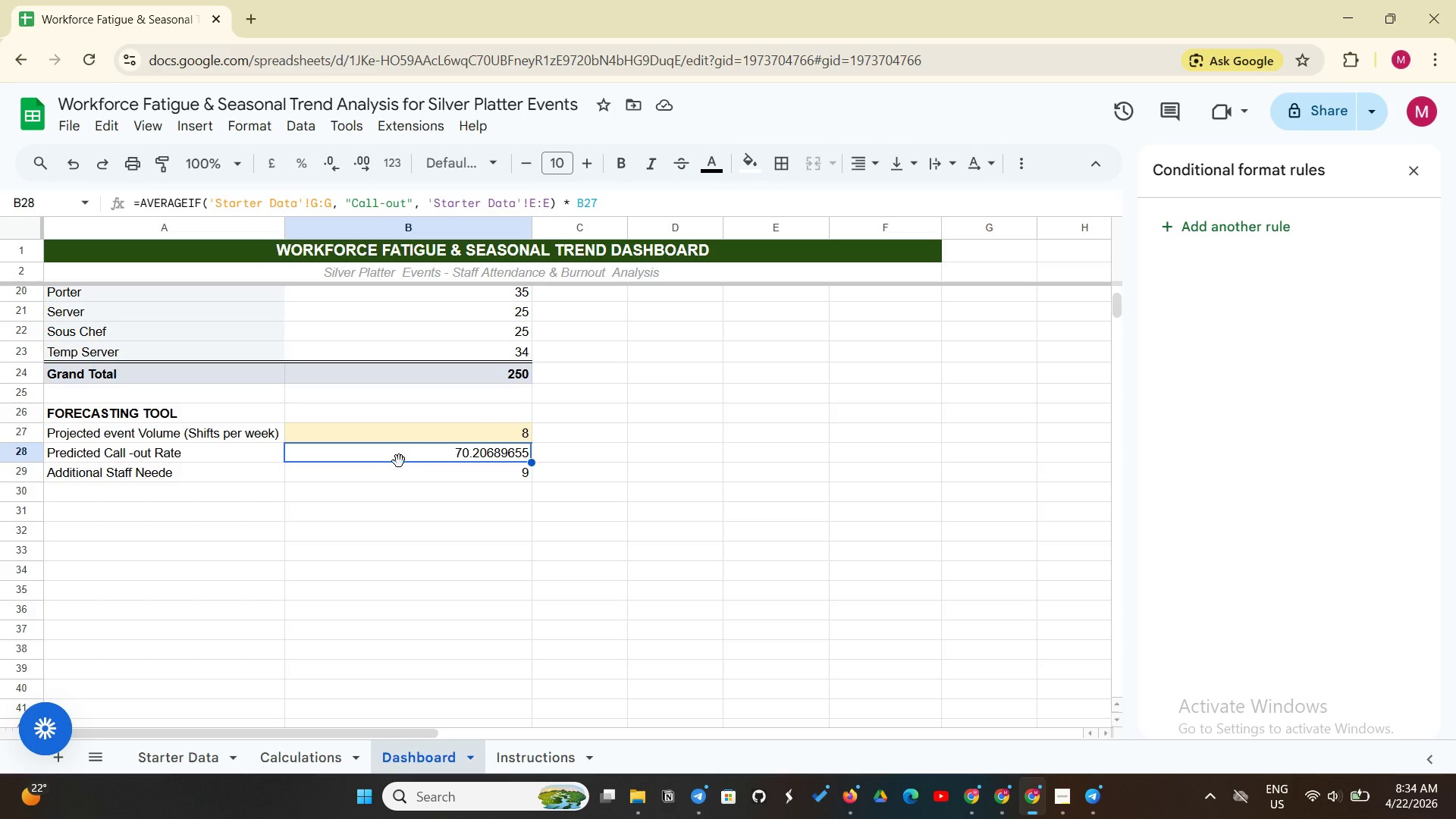 
wait(5.66)
 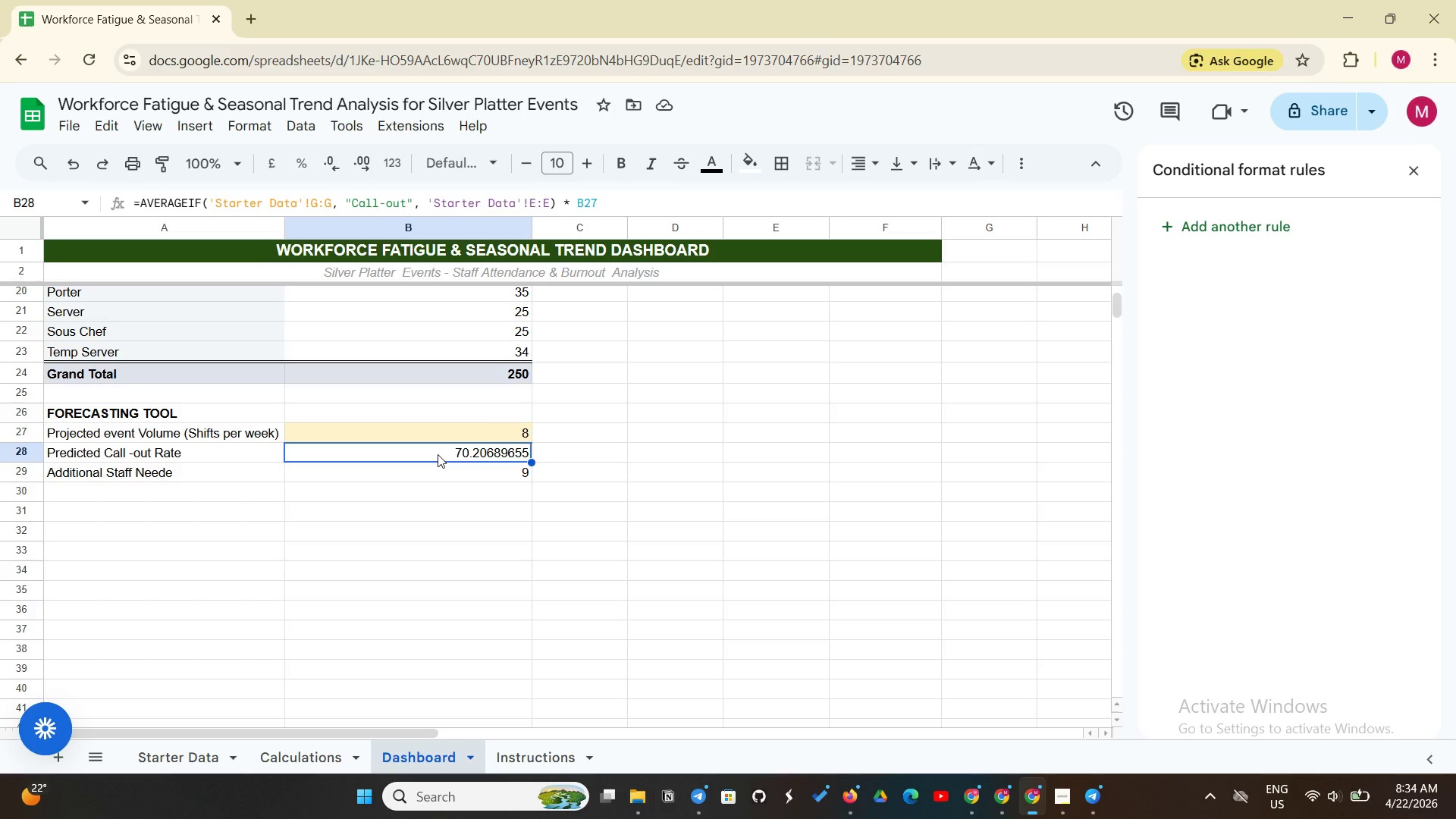 
left_click([147, 454])
 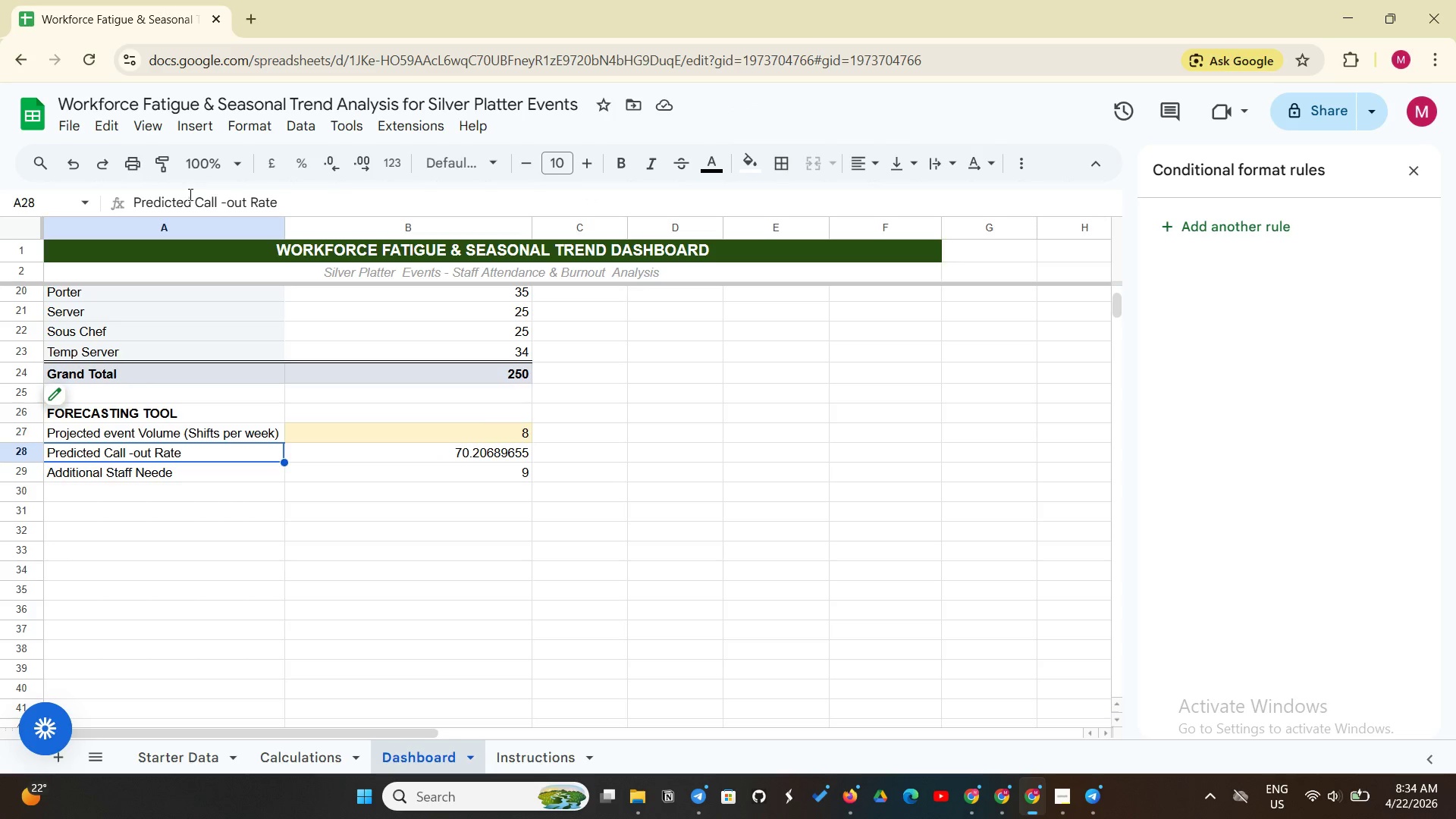 
left_click([191, 194])
 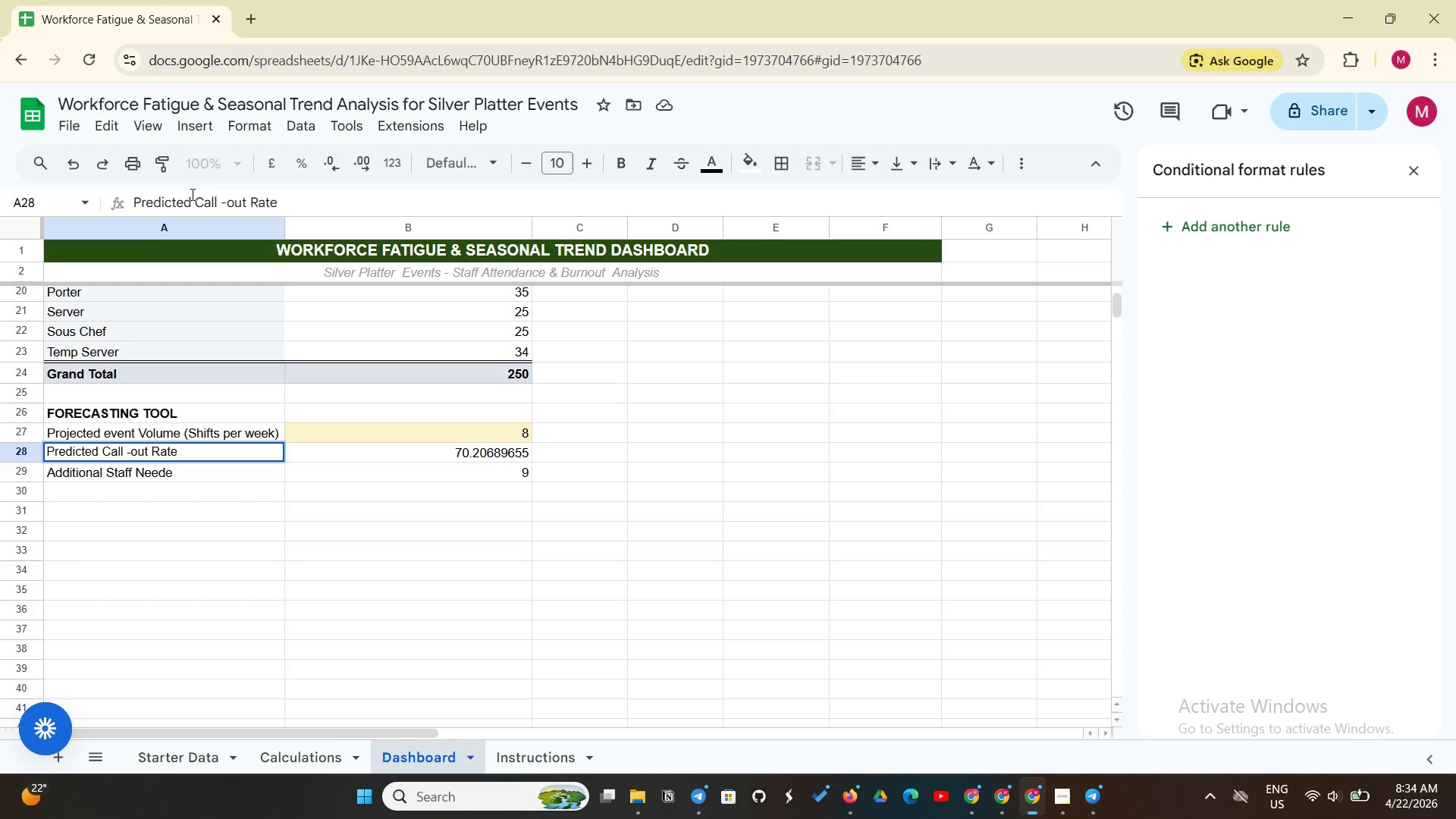 
key(Backspace)
key(Backspace)
key(Backspace)
key(Backspace)
key(Backspace)
key(Backspace)
key(Backspace)
key(Backspace)
key(Backspace)
type(Histp)
key(Backspace)
type(orical )
 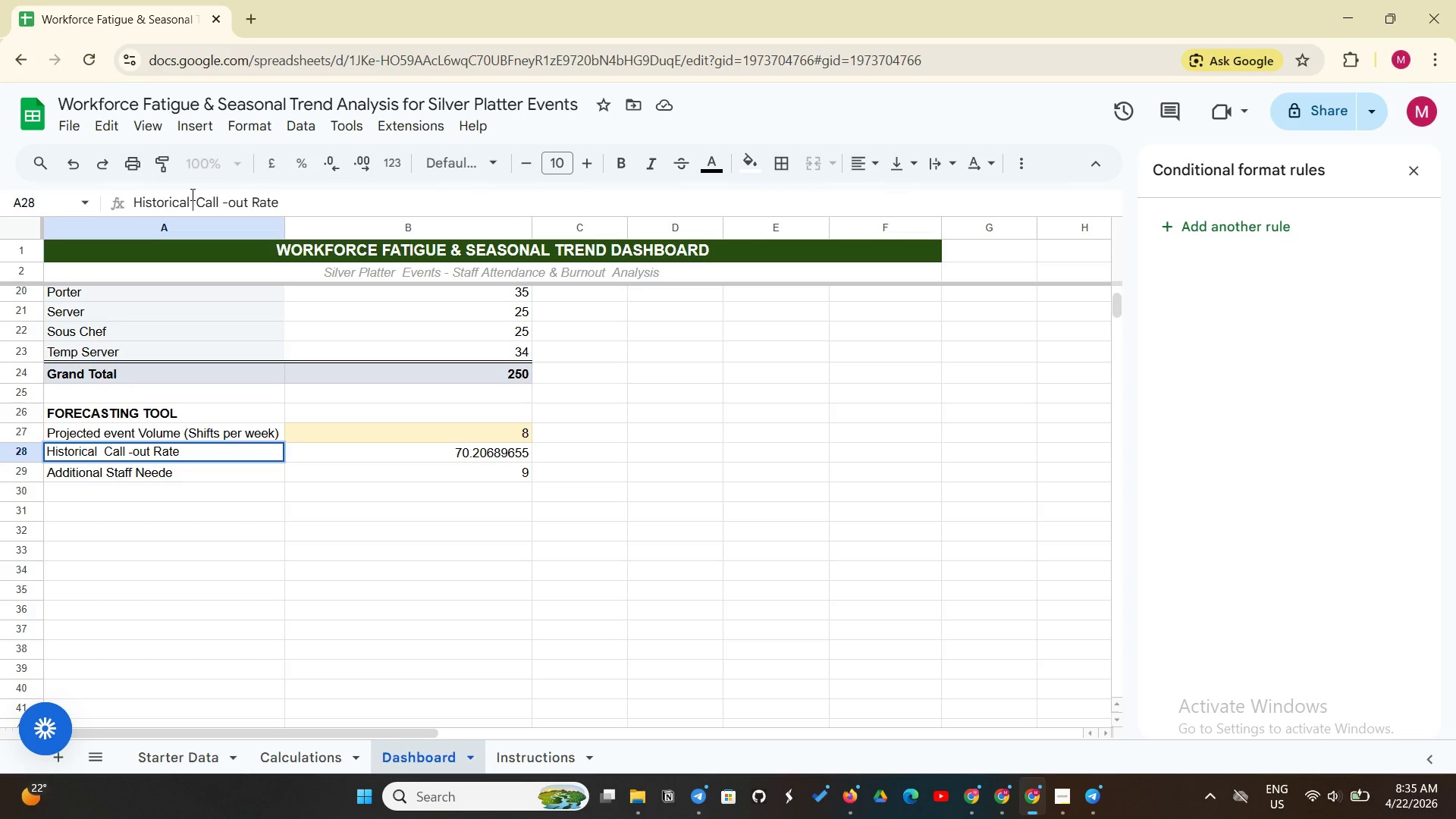 
wait(5.69)
 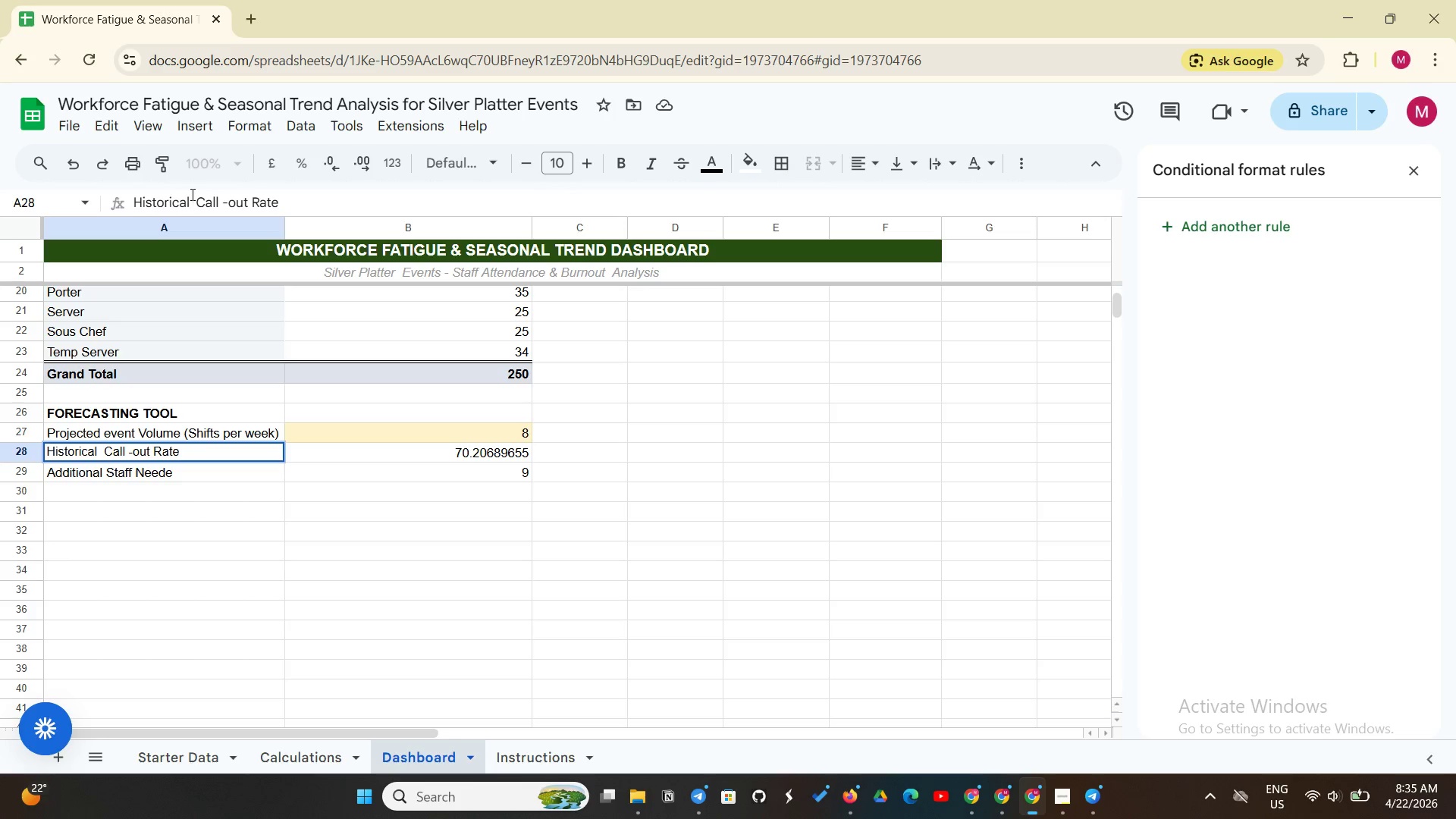 
key(Enter)
 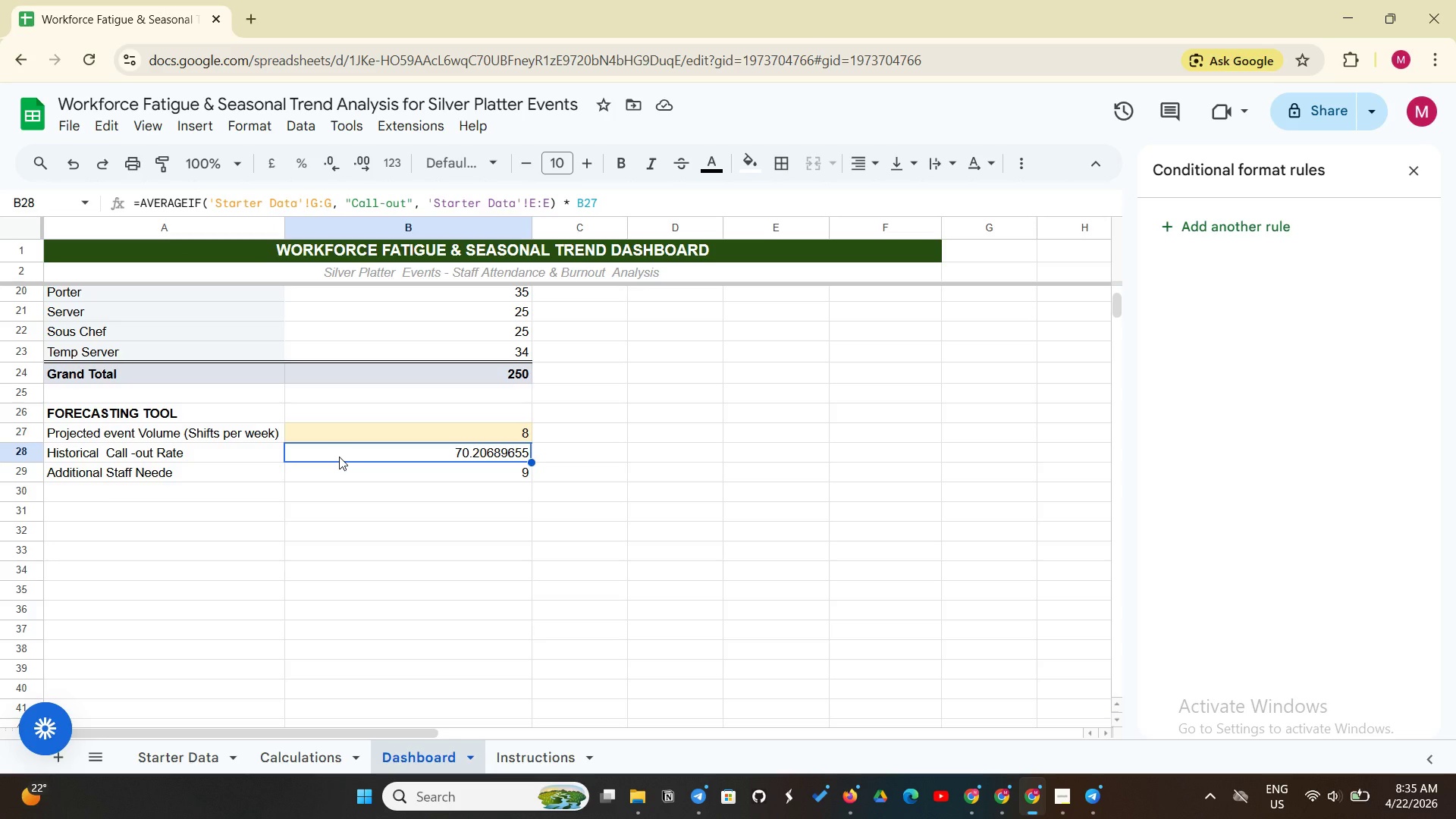 
wait(26.17)
 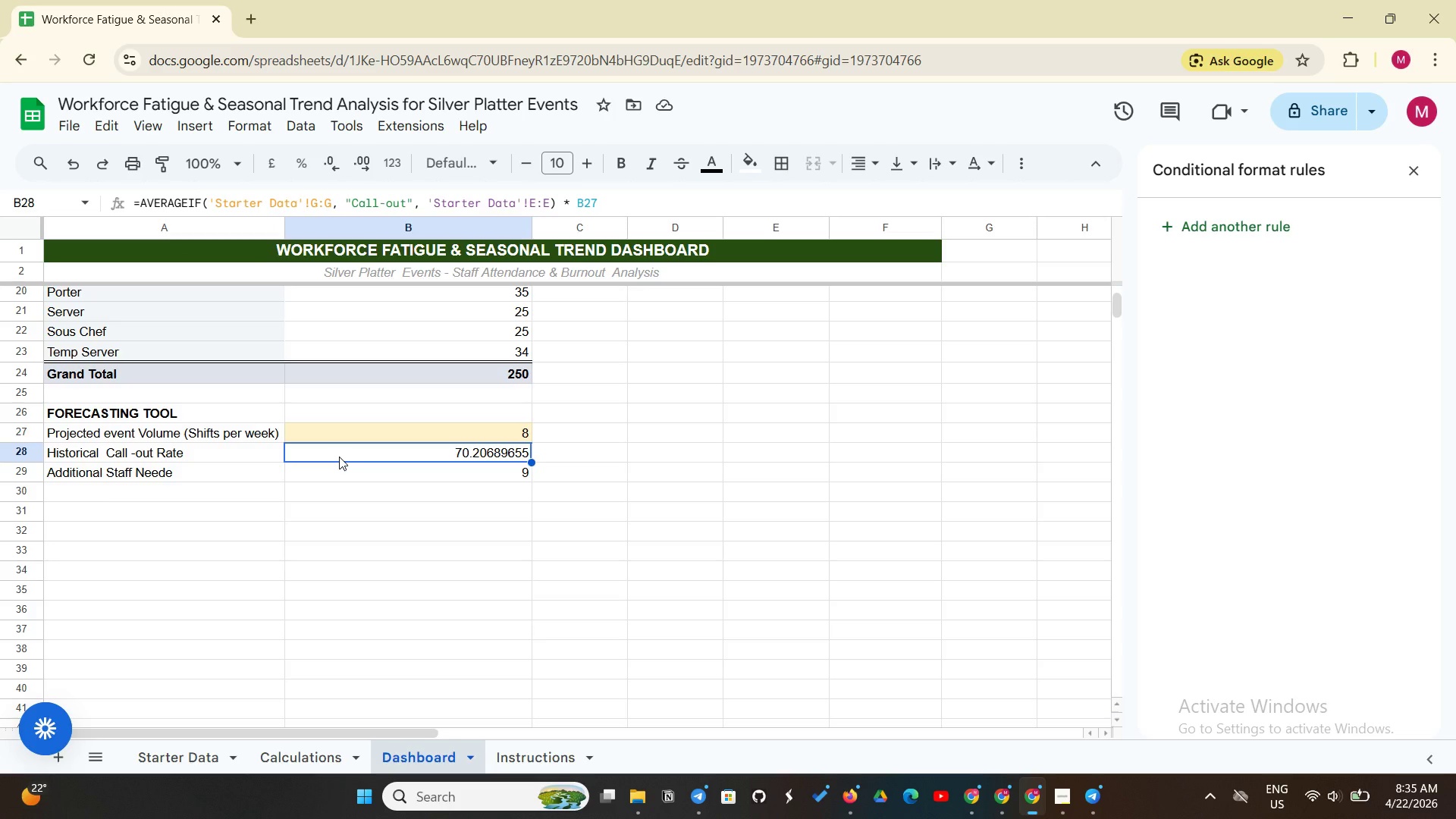 
left_click([598, 202])
 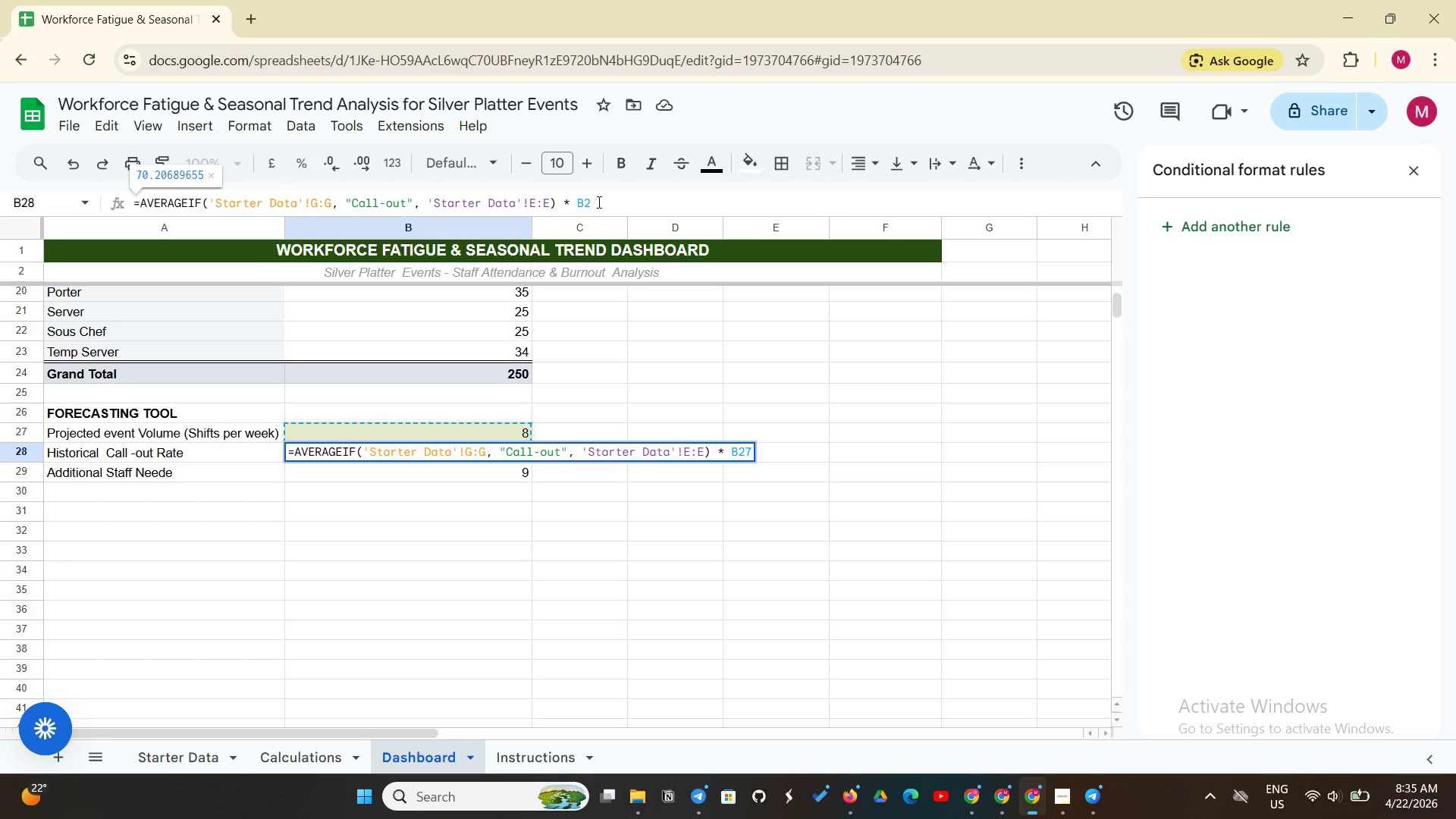 
key(Backspace)
key(Backspace)
key(Backspace)
type(100)
 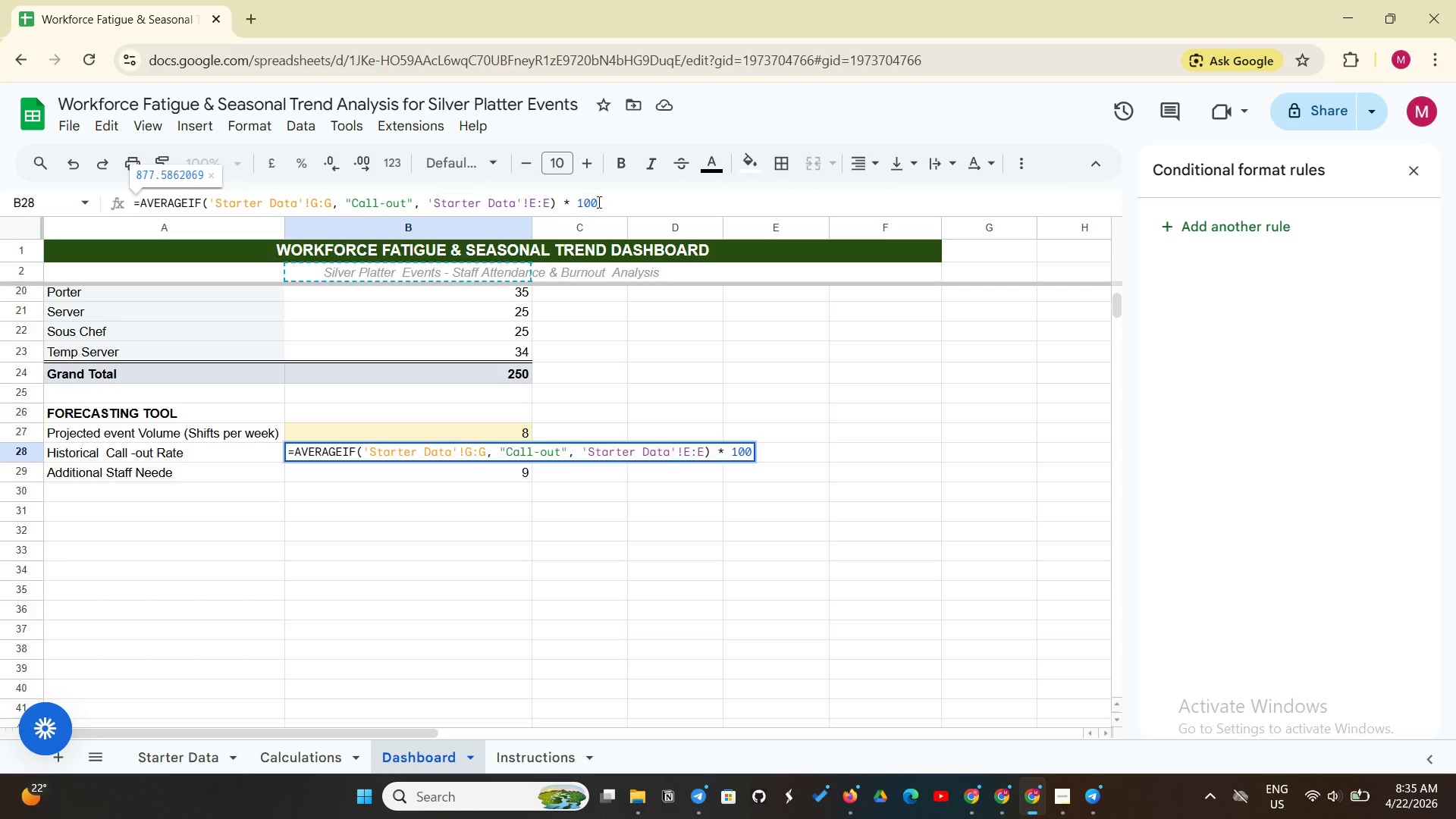 
key(Enter)
 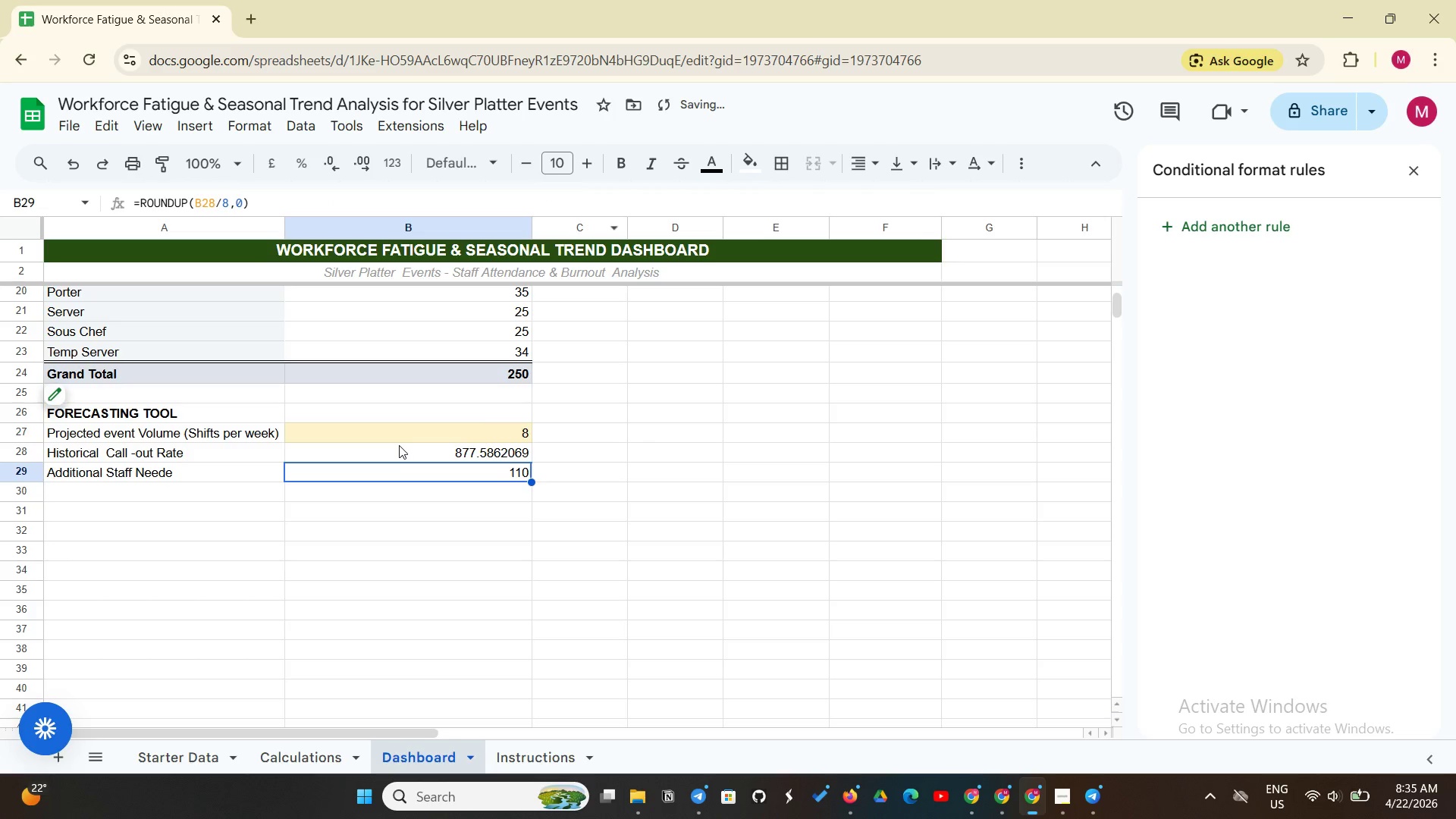 
left_click([396, 457])
 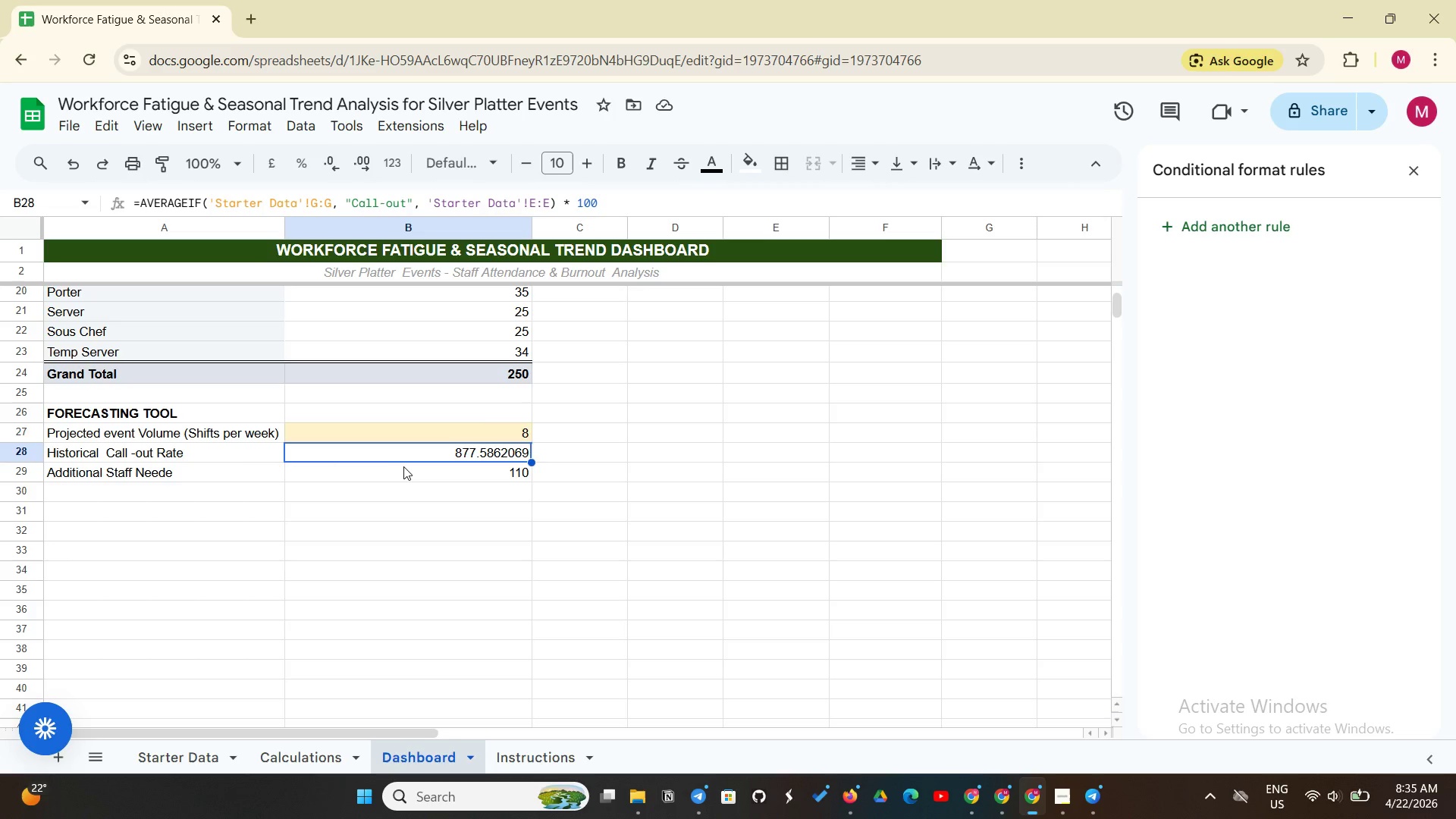 
wait(18.61)
 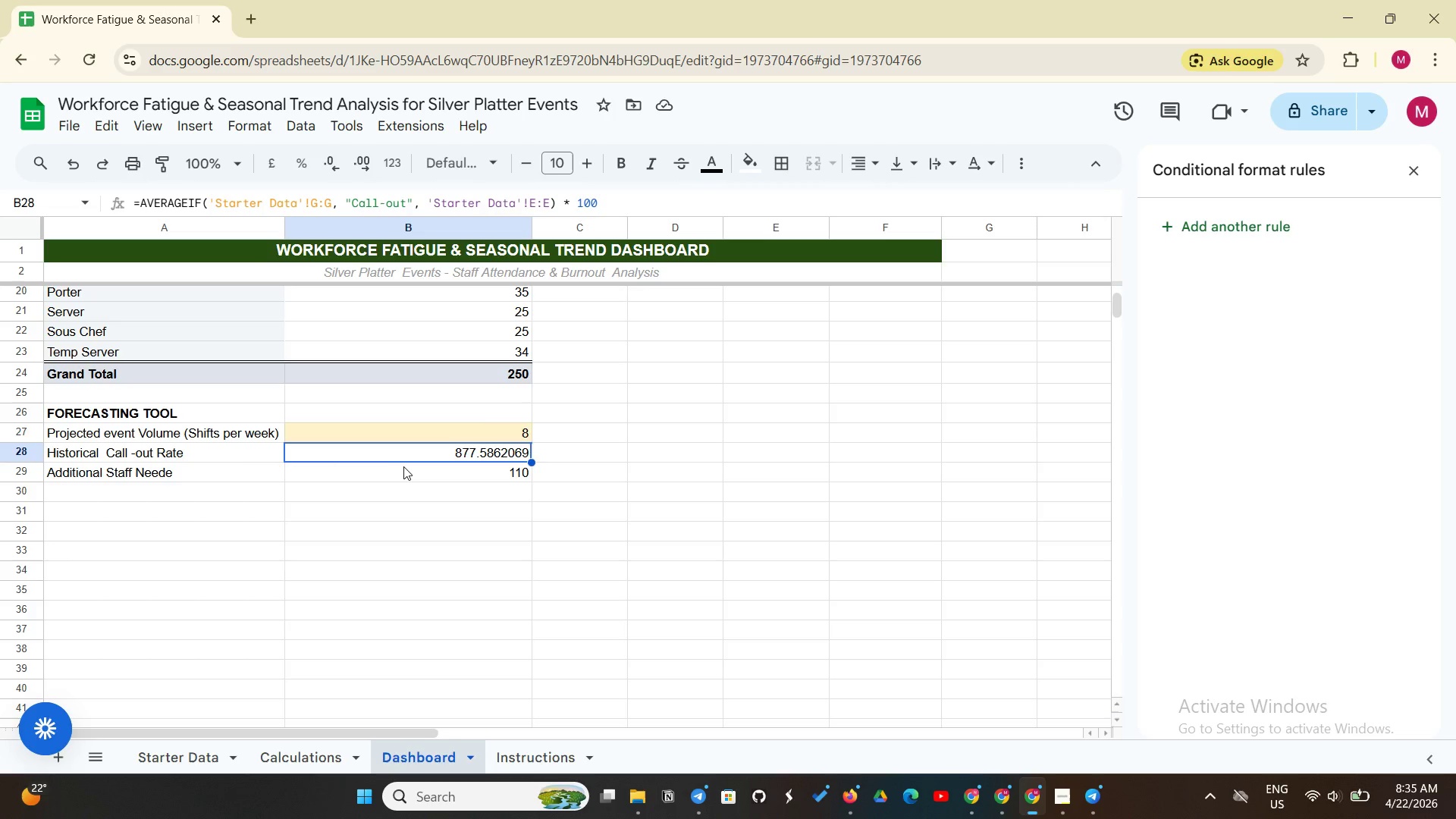 
left_click([405, 476])
 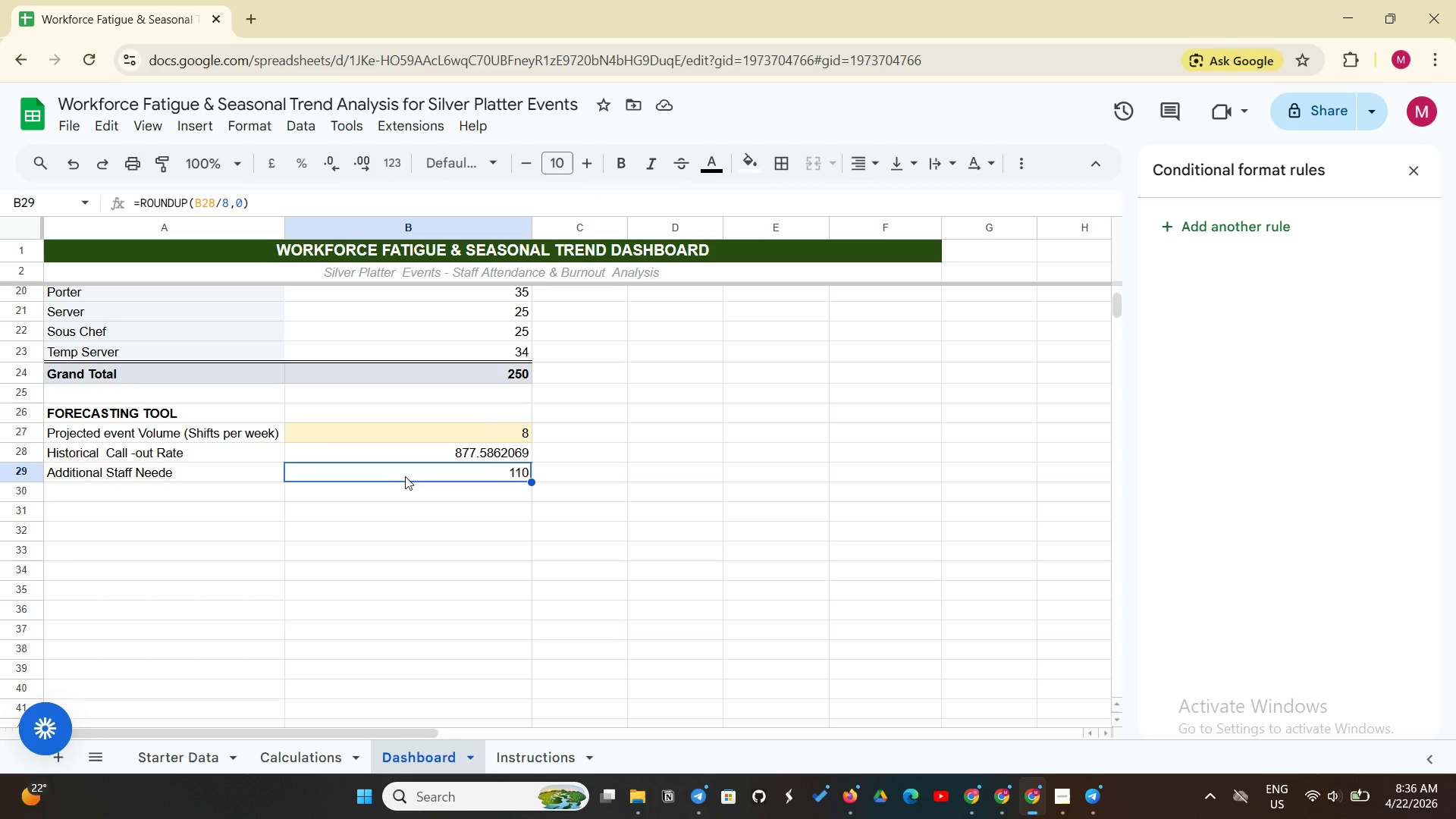 
wait(6.17)
 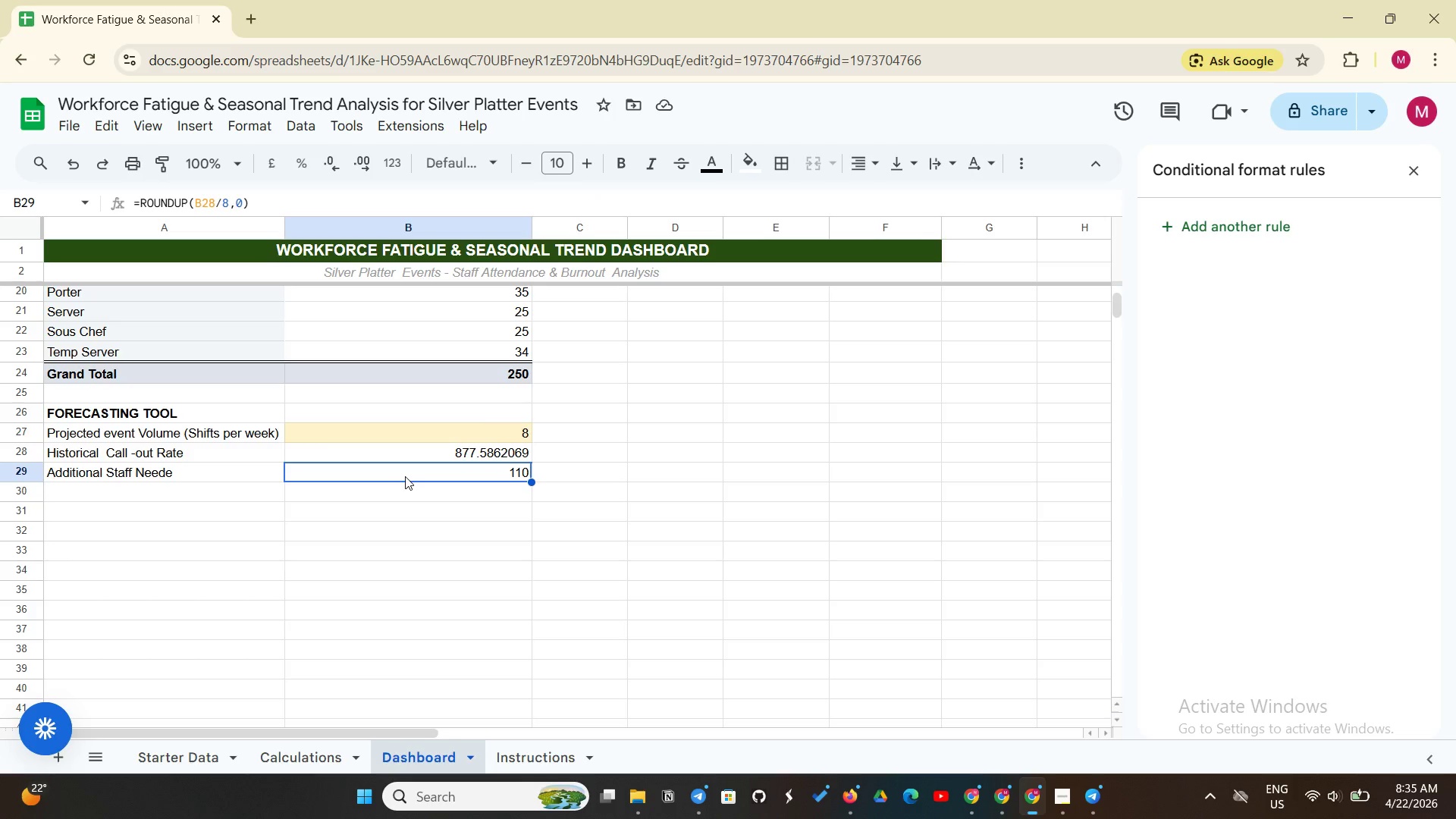 
left_click([201, 469])
 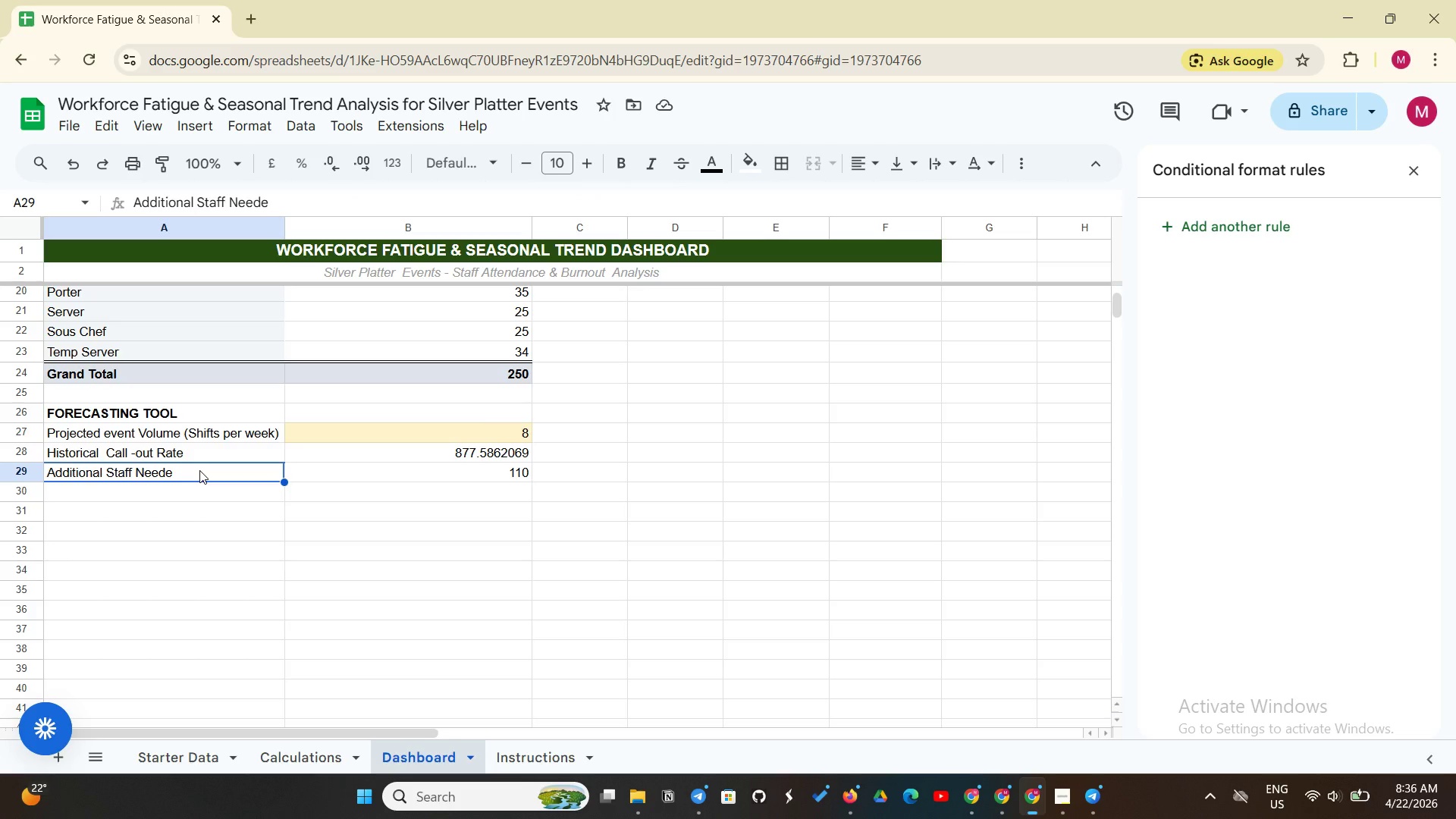 
key(Backspace)
 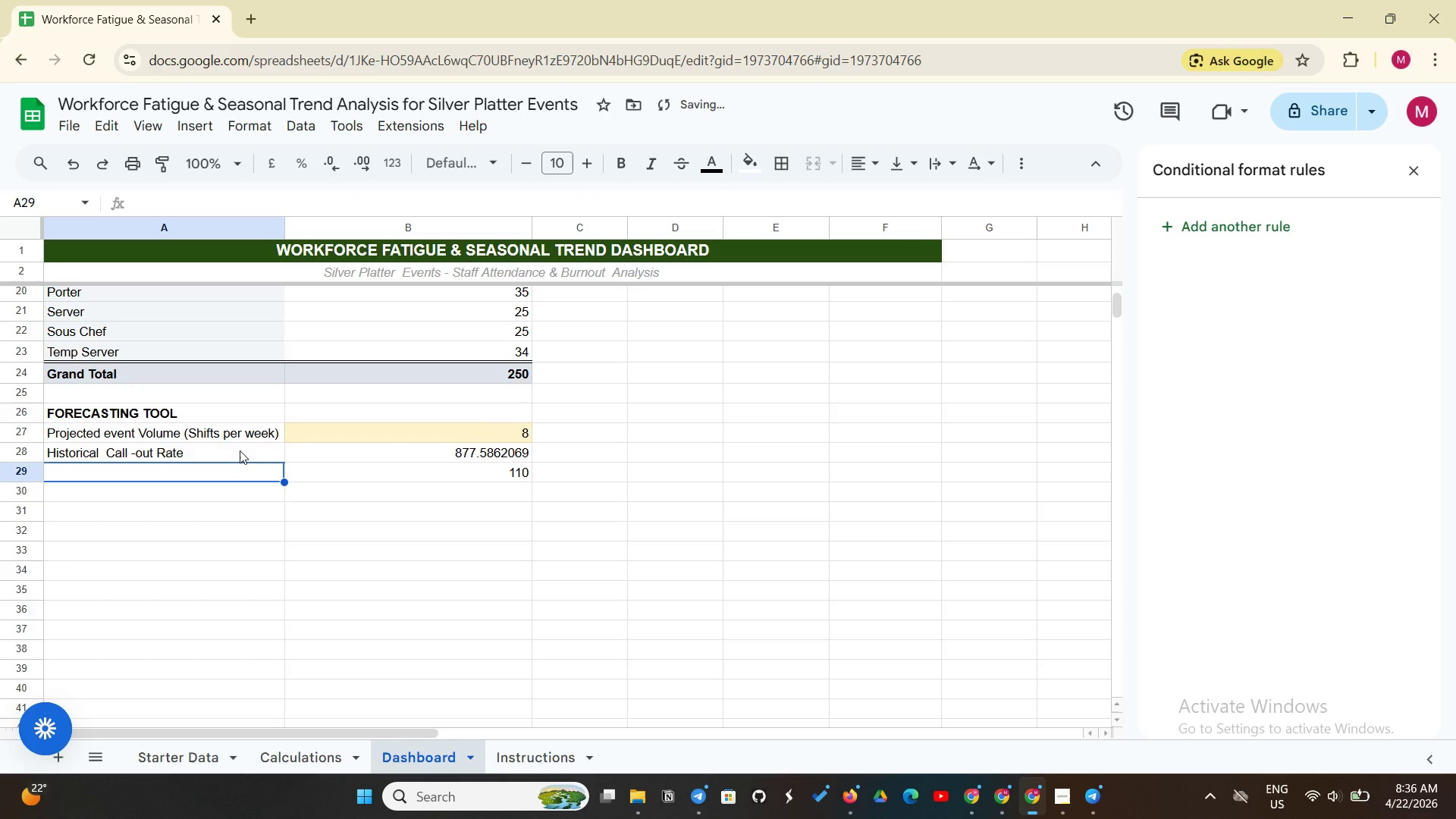 
type(Predicted )
 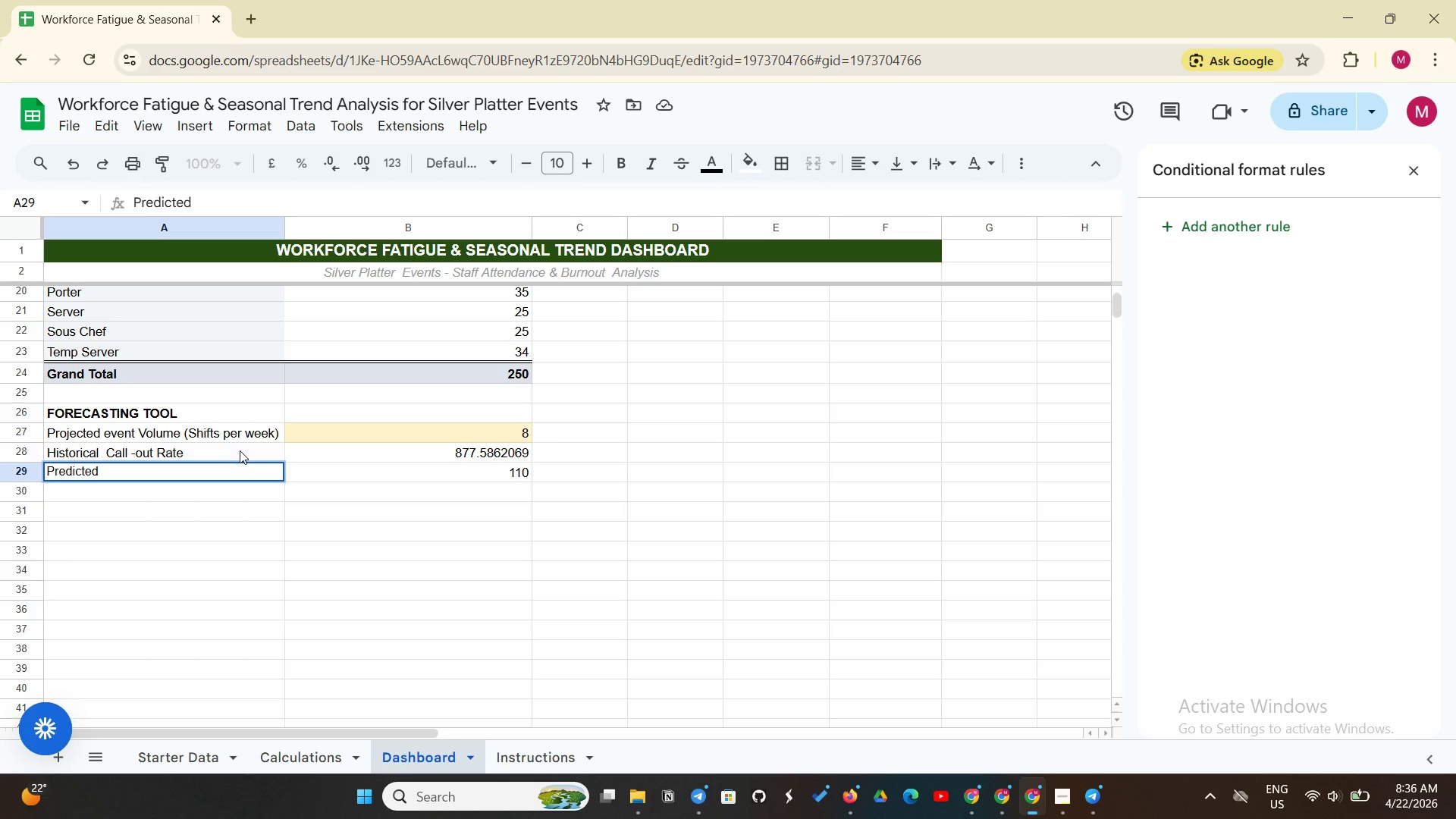 
wait(5.09)
 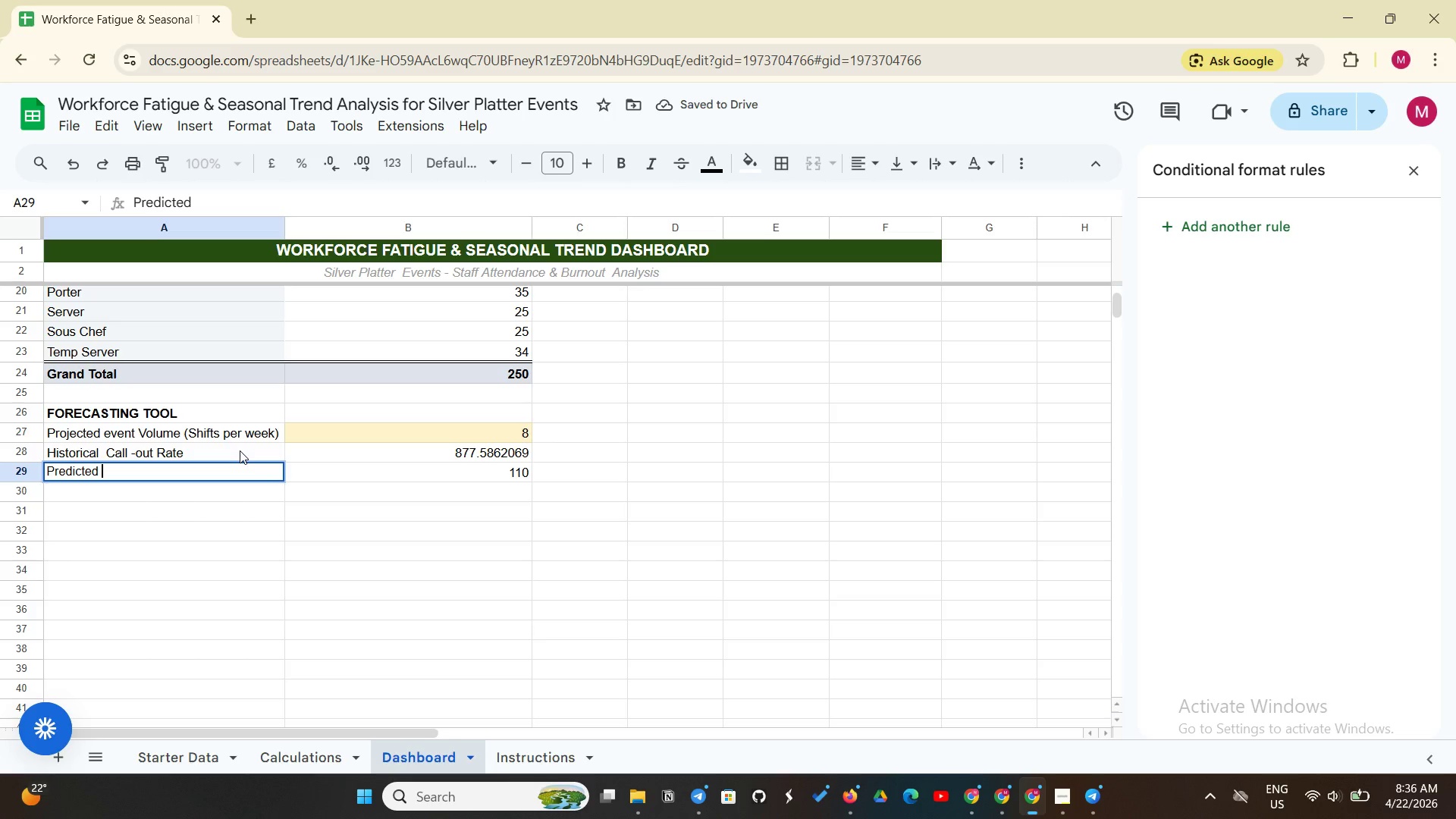 
type(Call -outs Rate)
 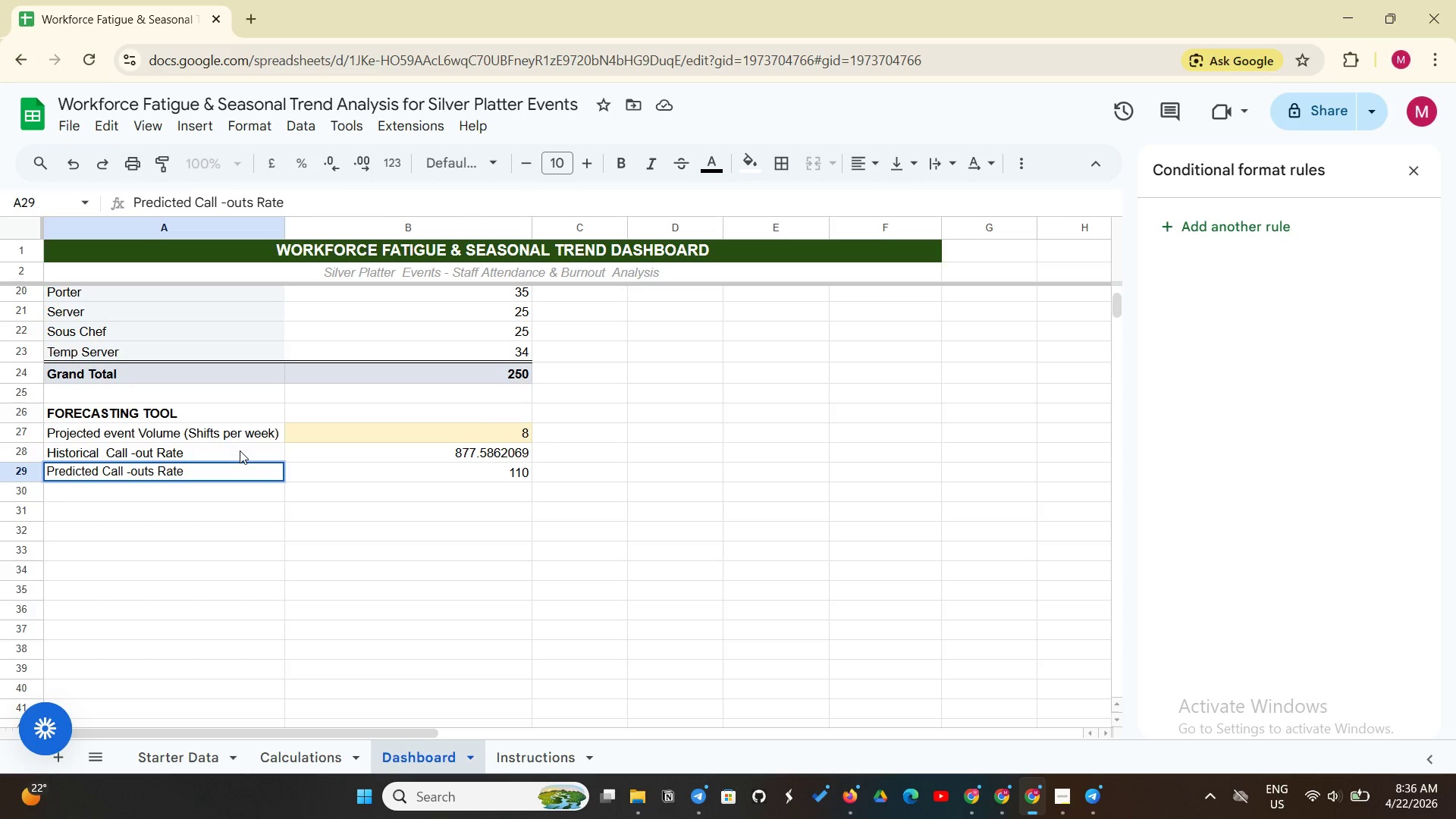 
wait(6.45)
 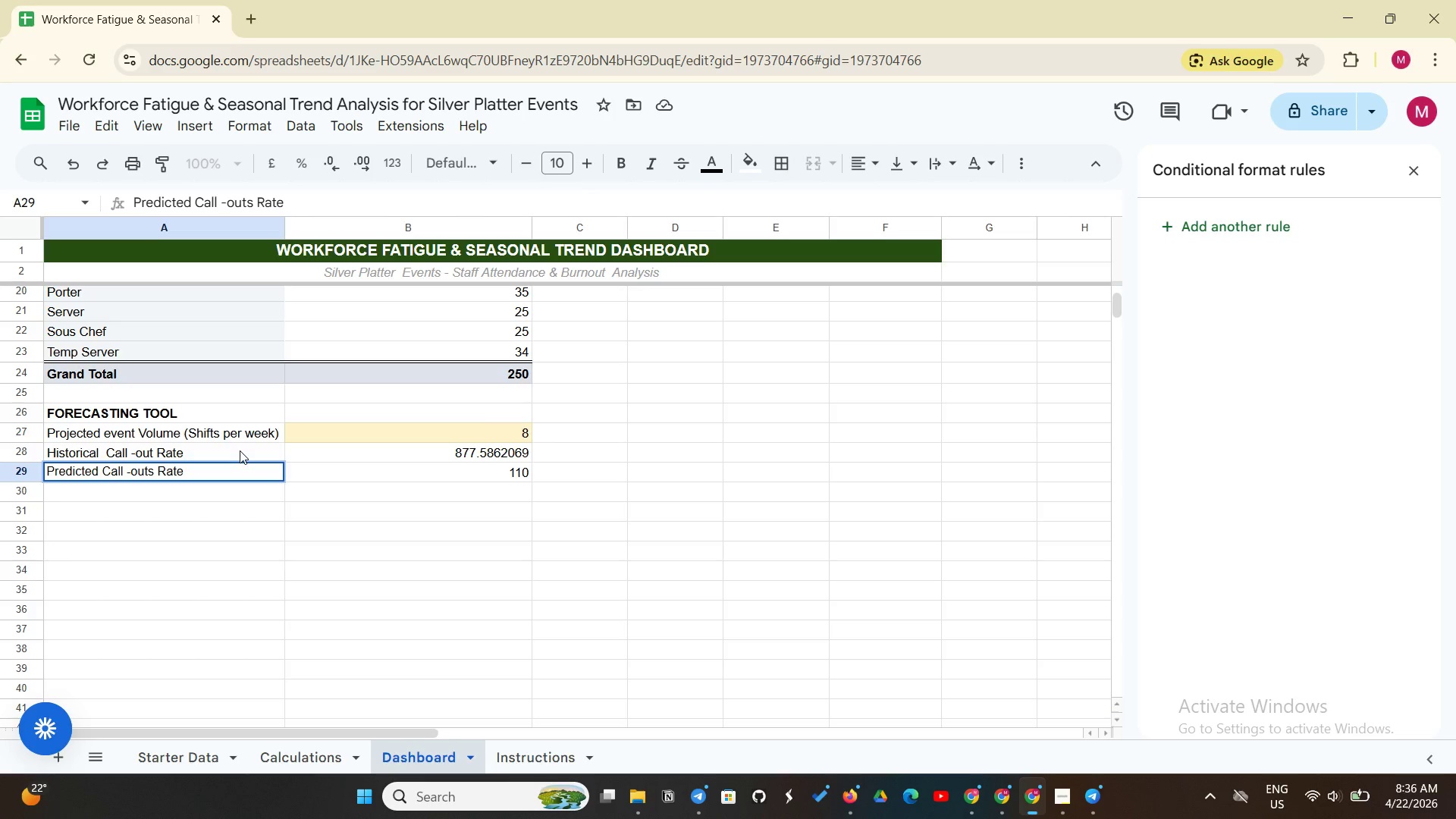 
key(Backspace)
key(Backspace)
key(Backspace)
key(Backspace)
type(per week)
 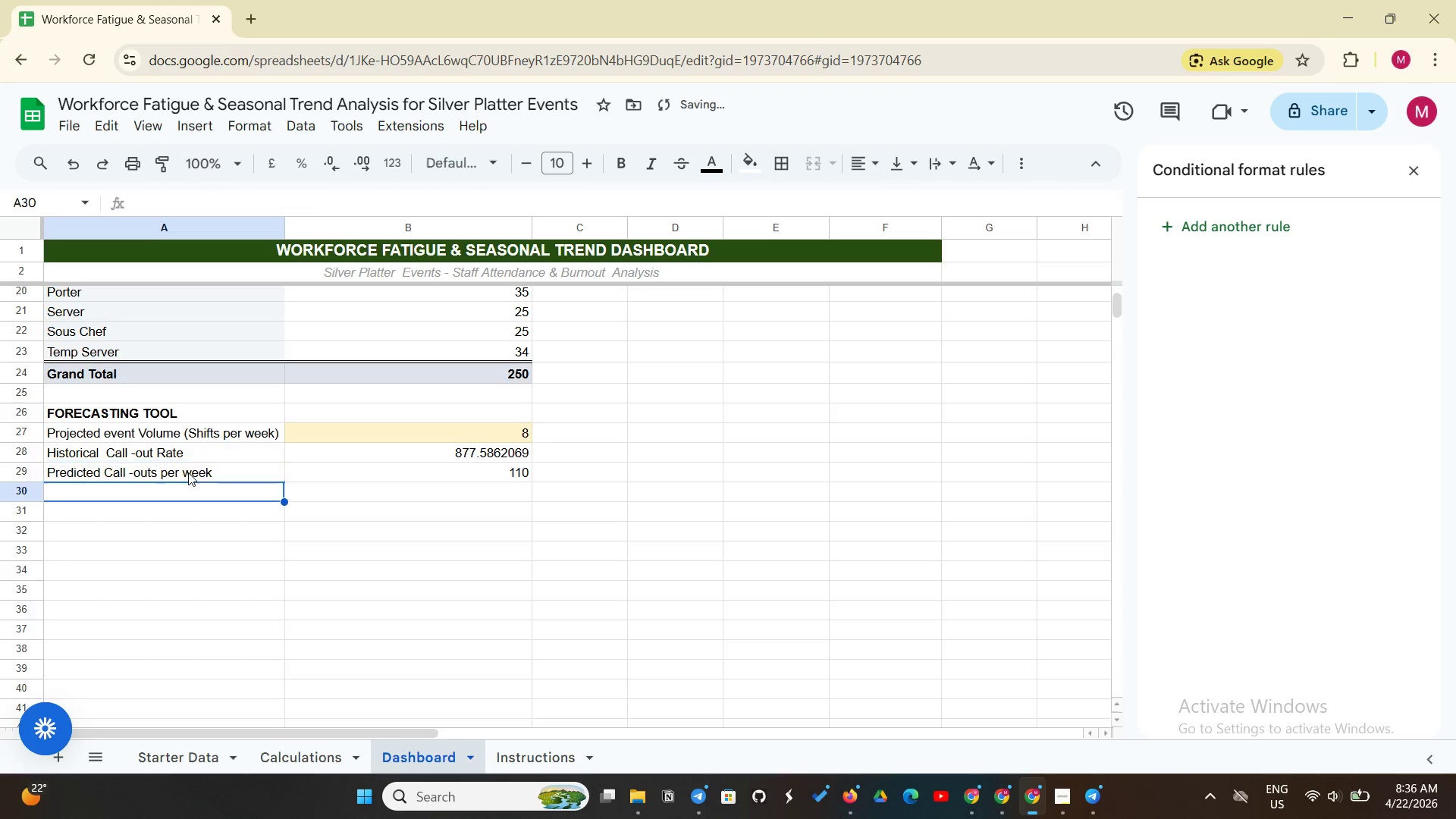 
key(Enter)
 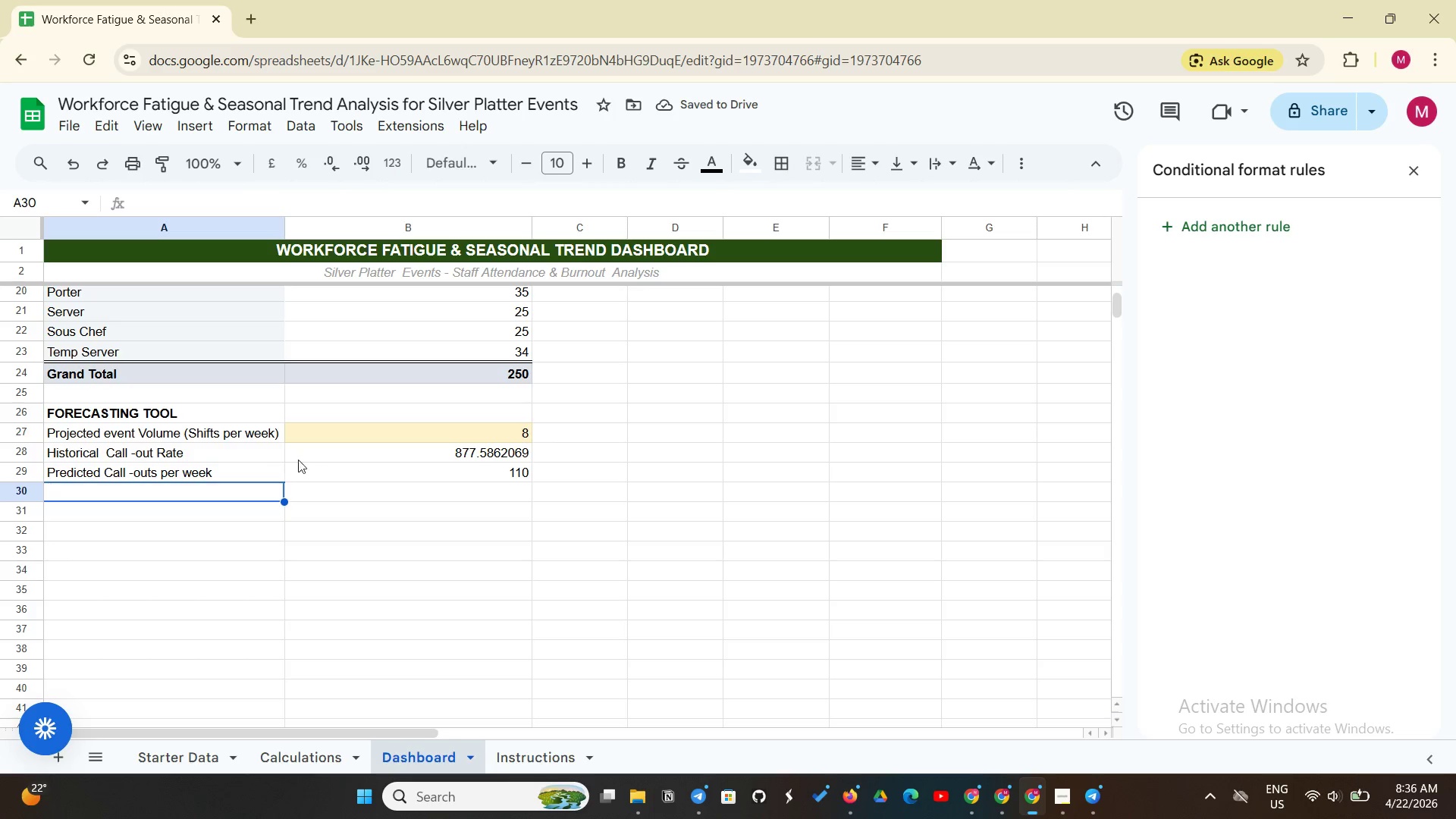 
left_click([301, 469])
 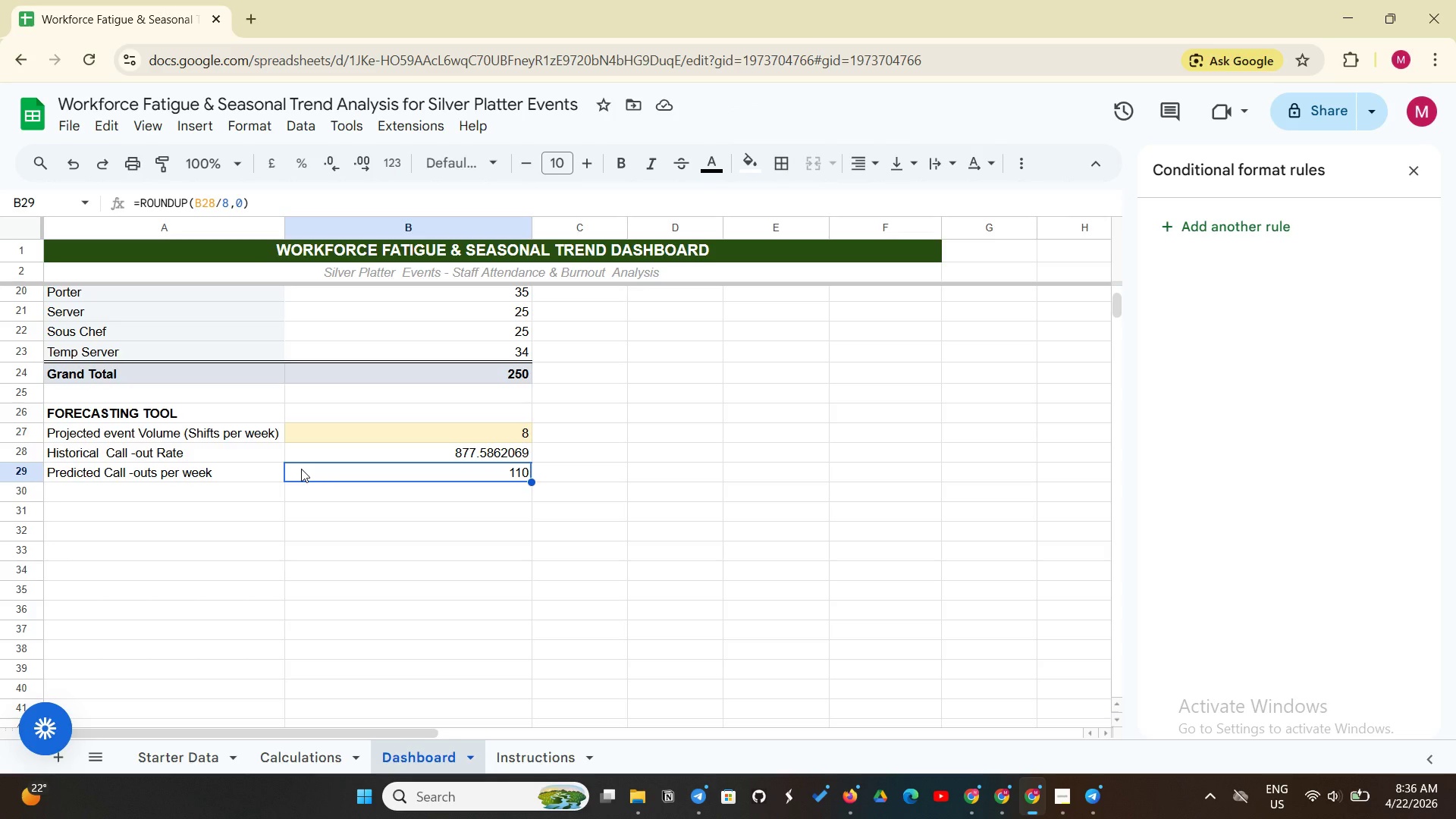 
wait(9.72)
 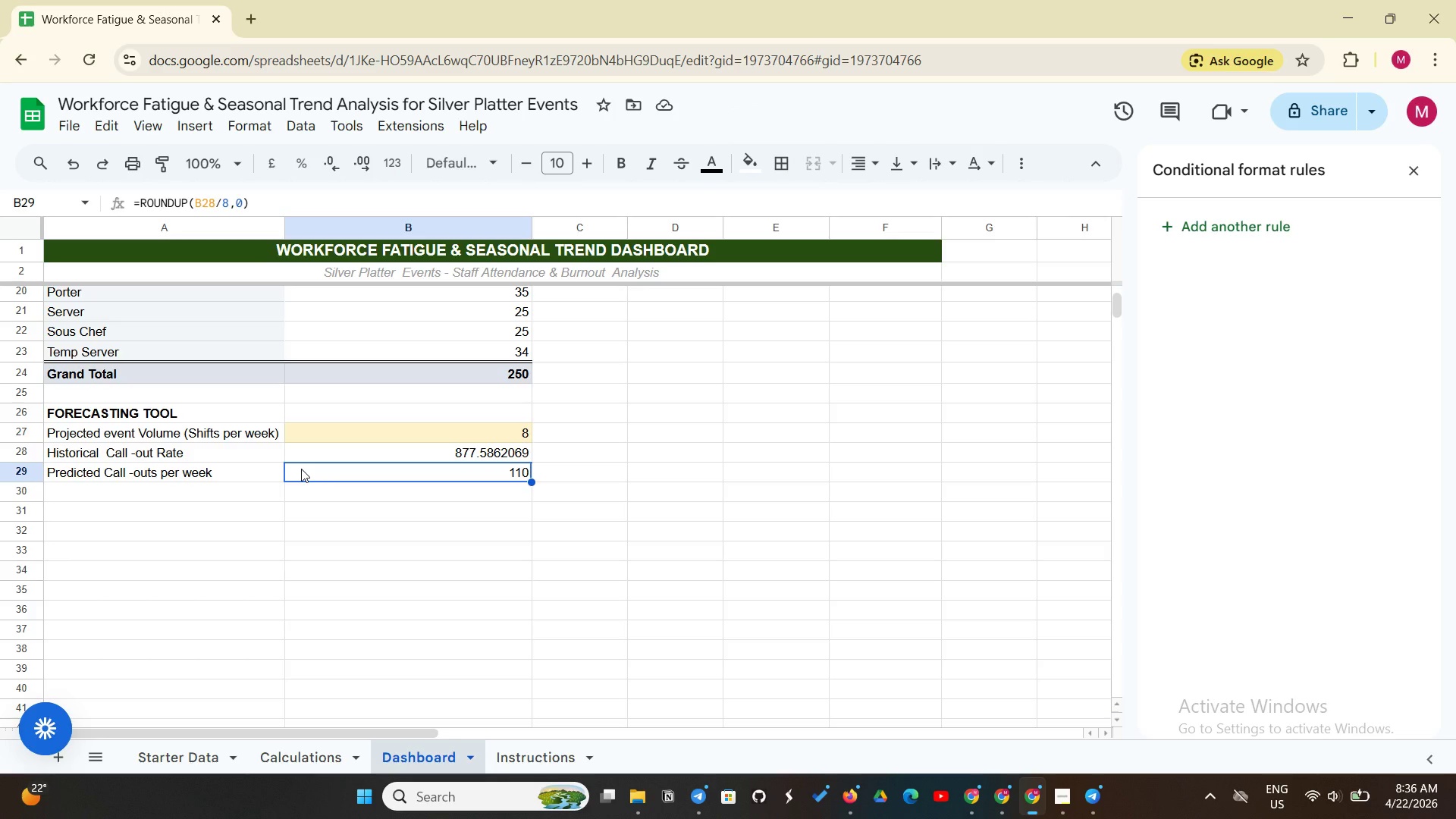 
left_click([252, 199])
 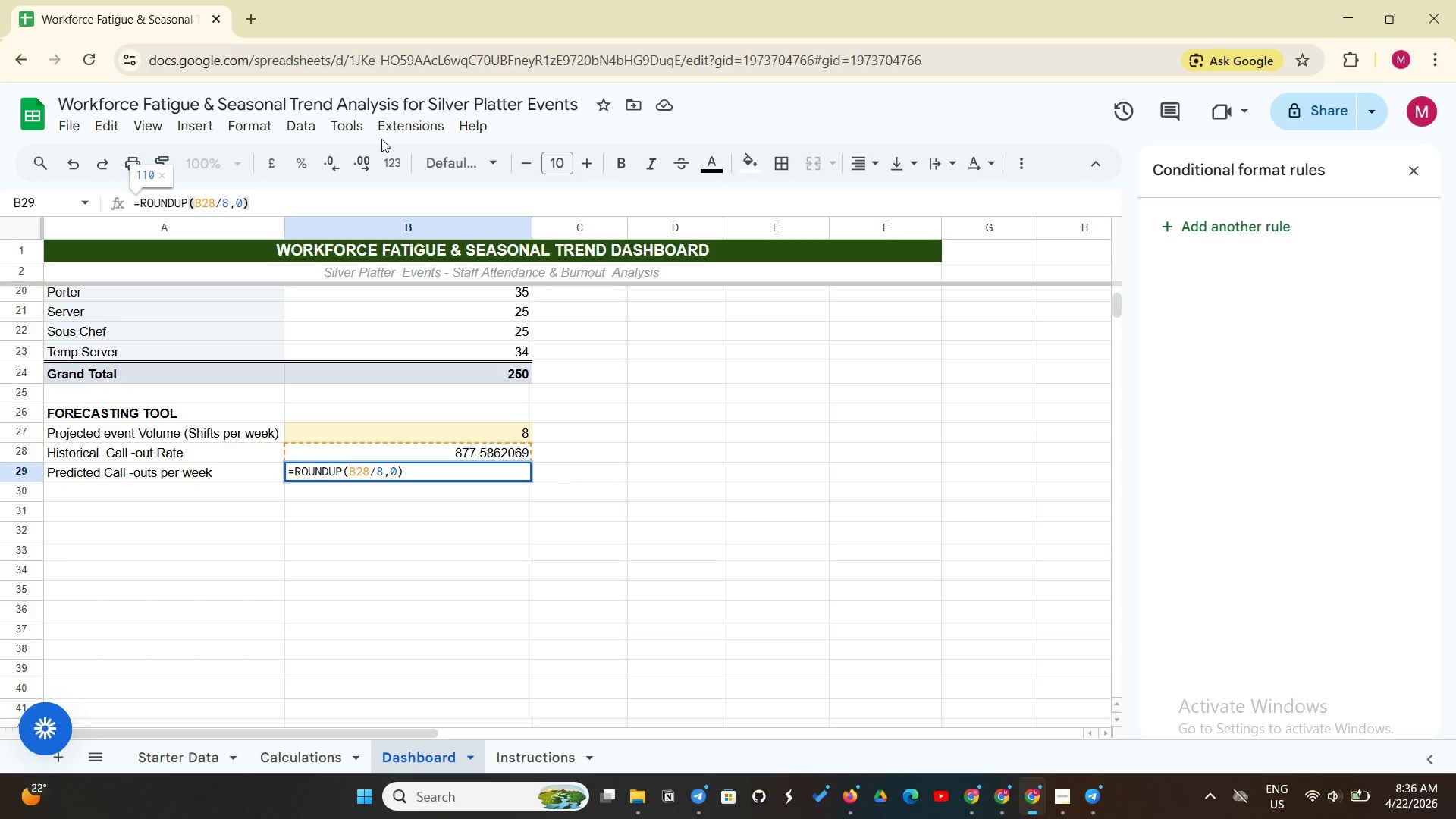 
key(Backspace)
key(Backspace)
key(Backspace)
key(Backspace)
key(Backspace)
key(Backspace)
type(7 * (B)
 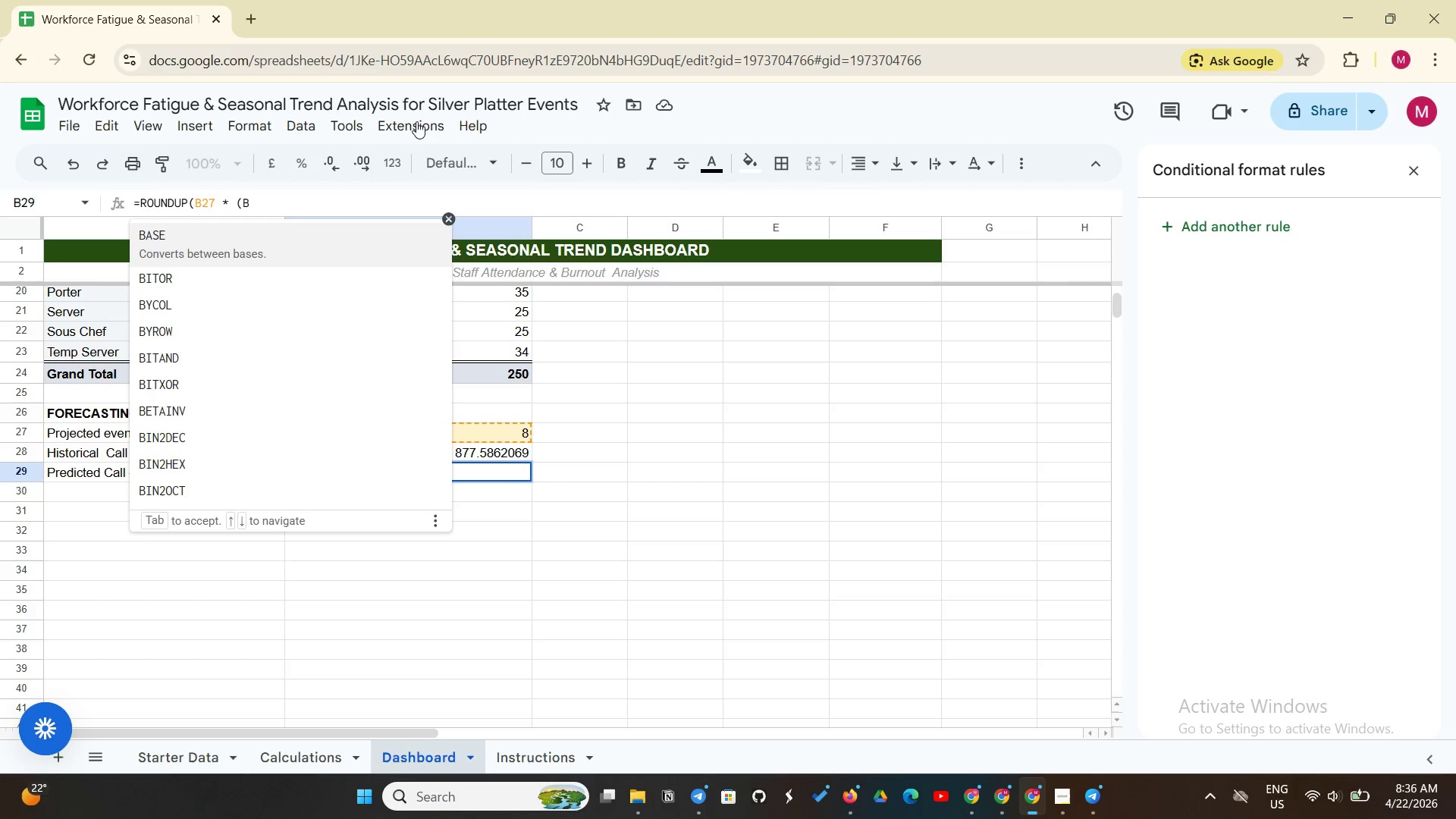 
wait(5.27)
 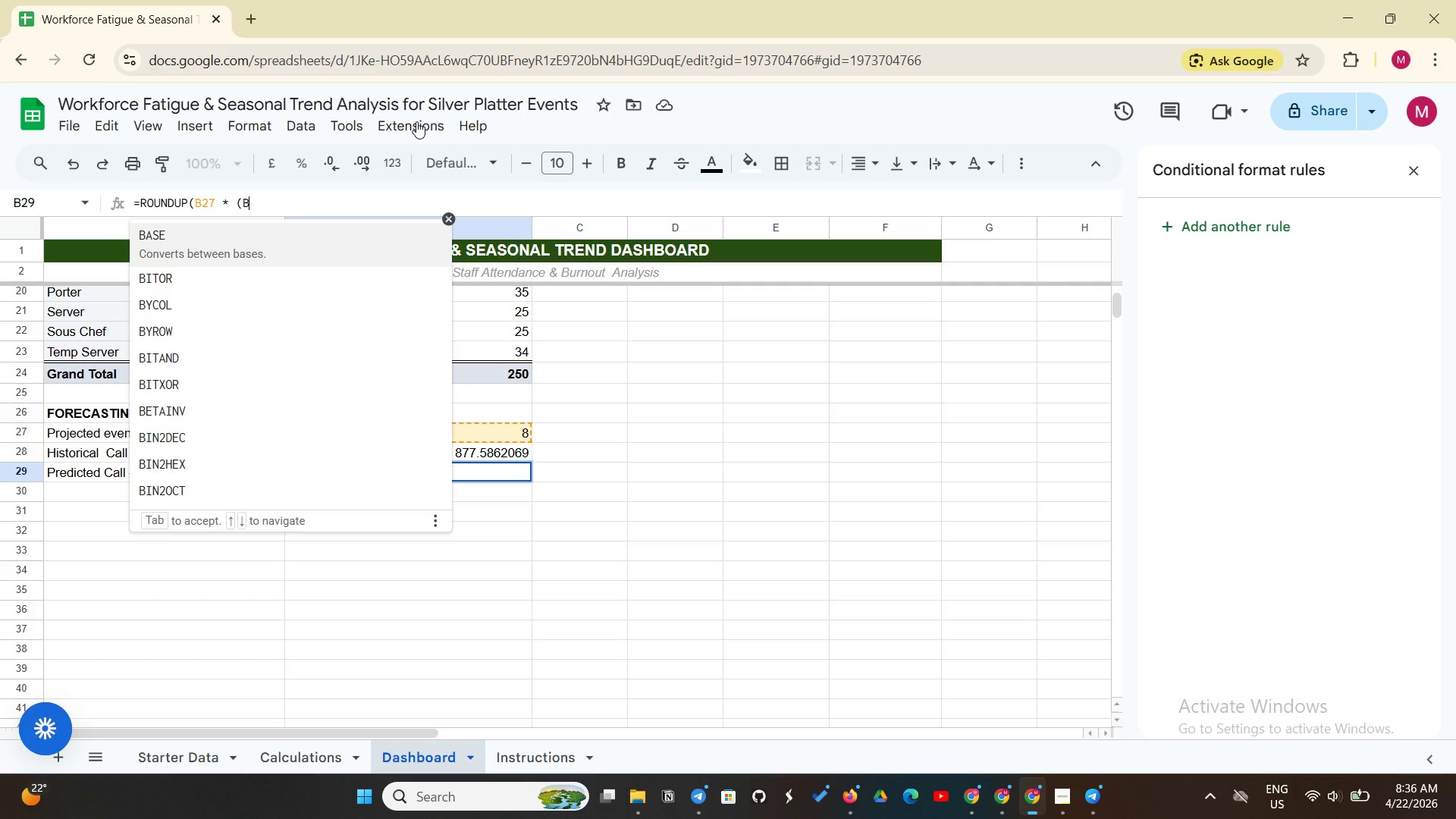 
key(2)
 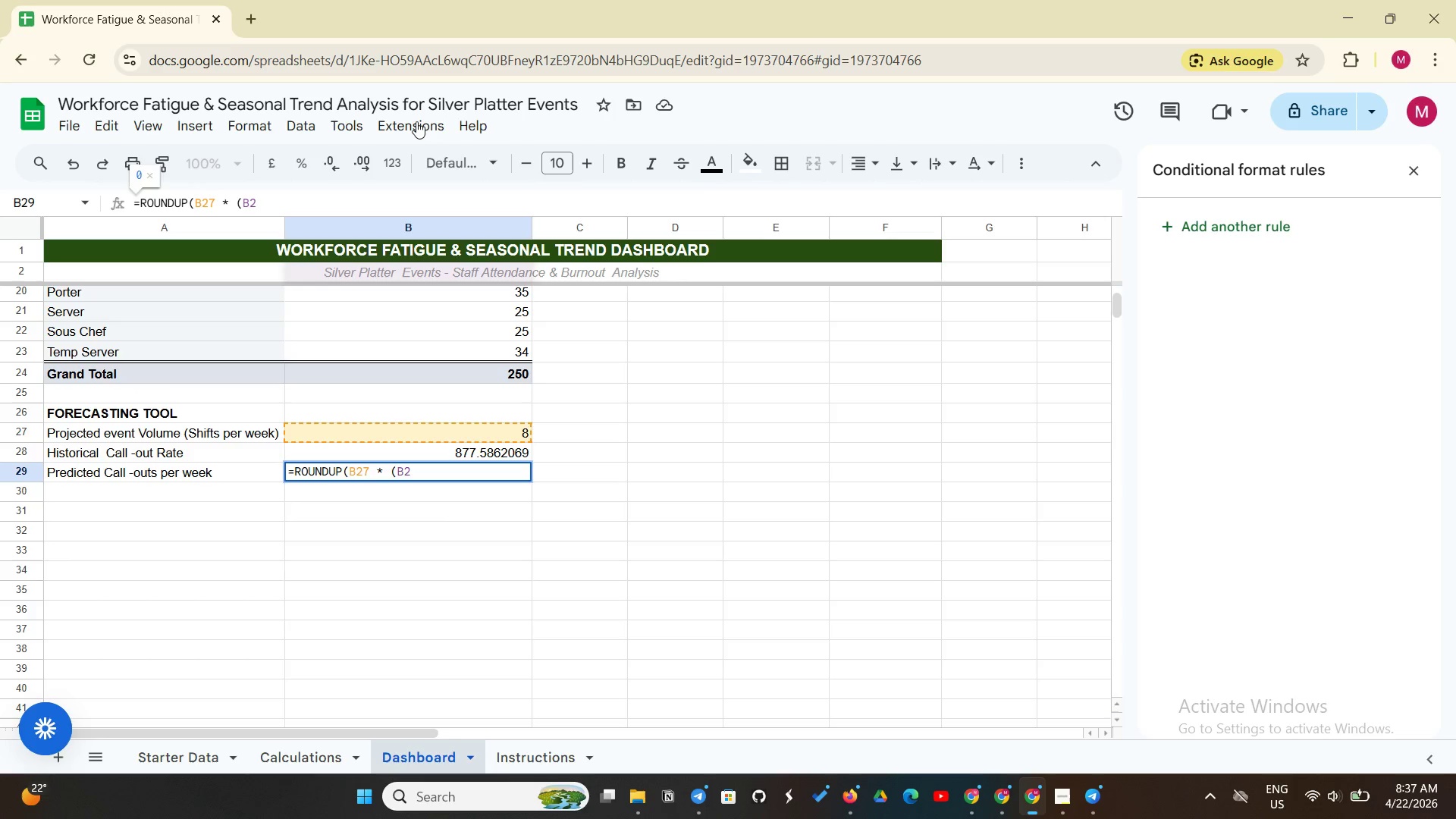 
type(8/100,0))
 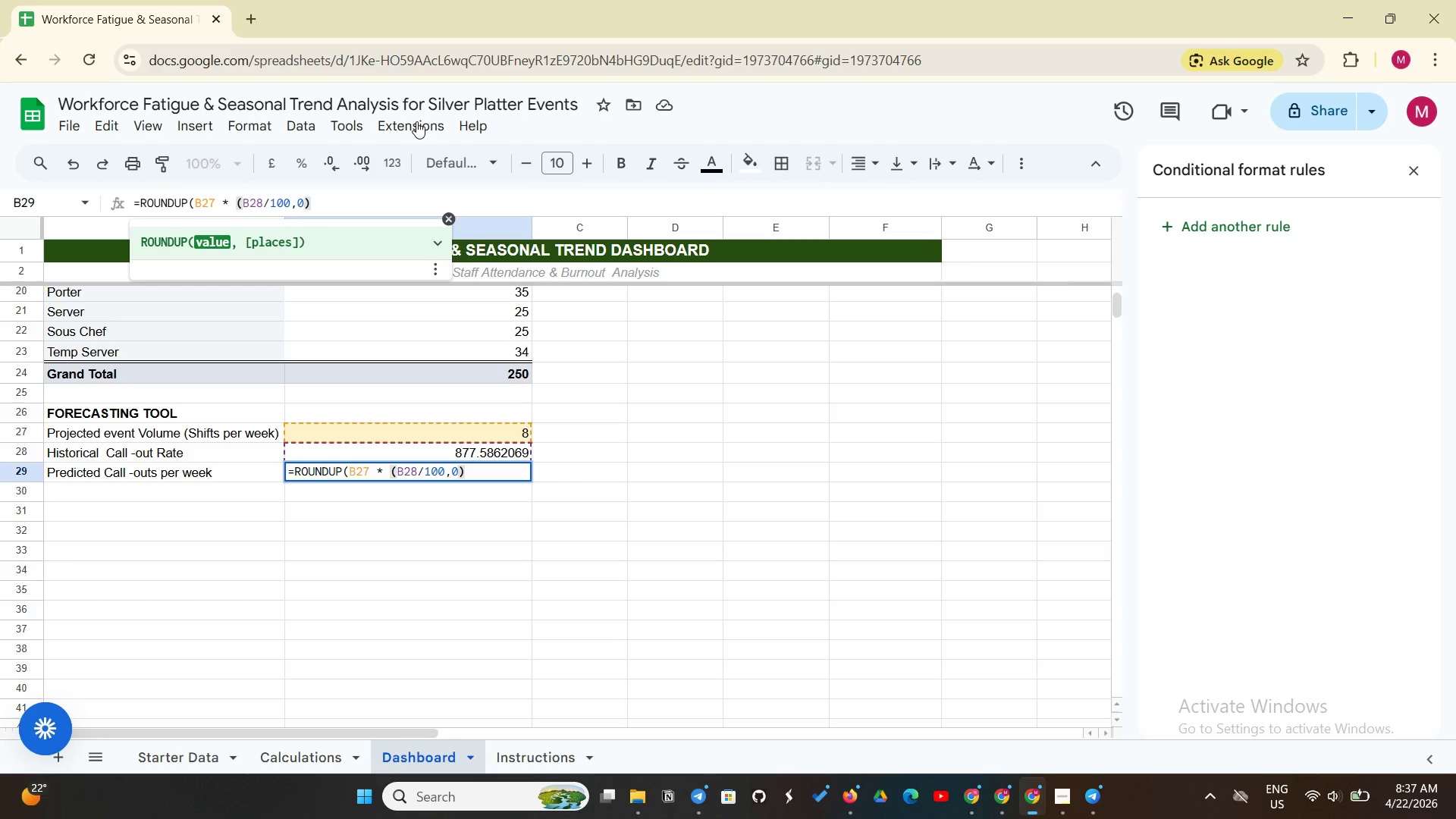 
key(Enter)
 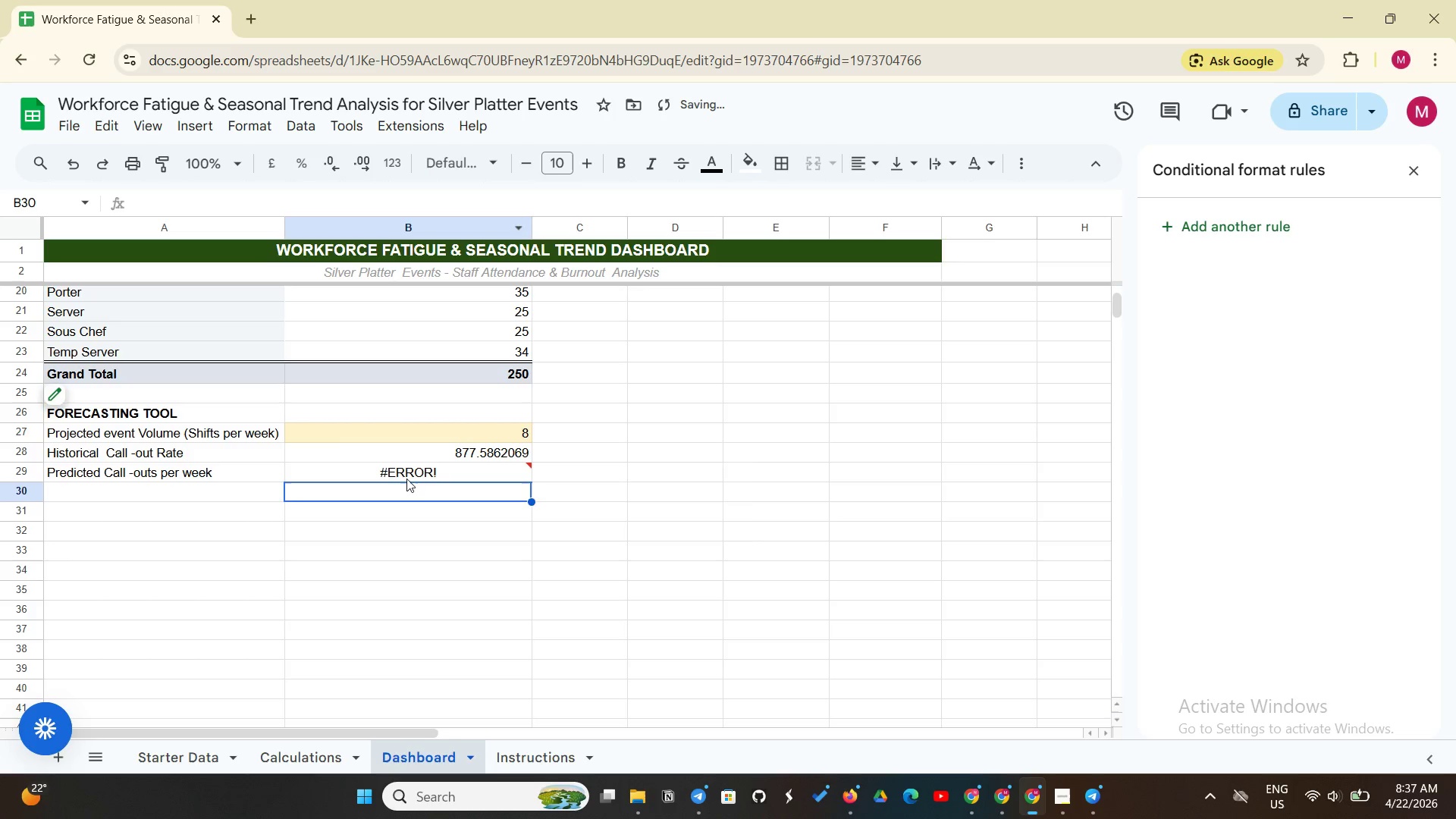 
left_click([409, 475])
 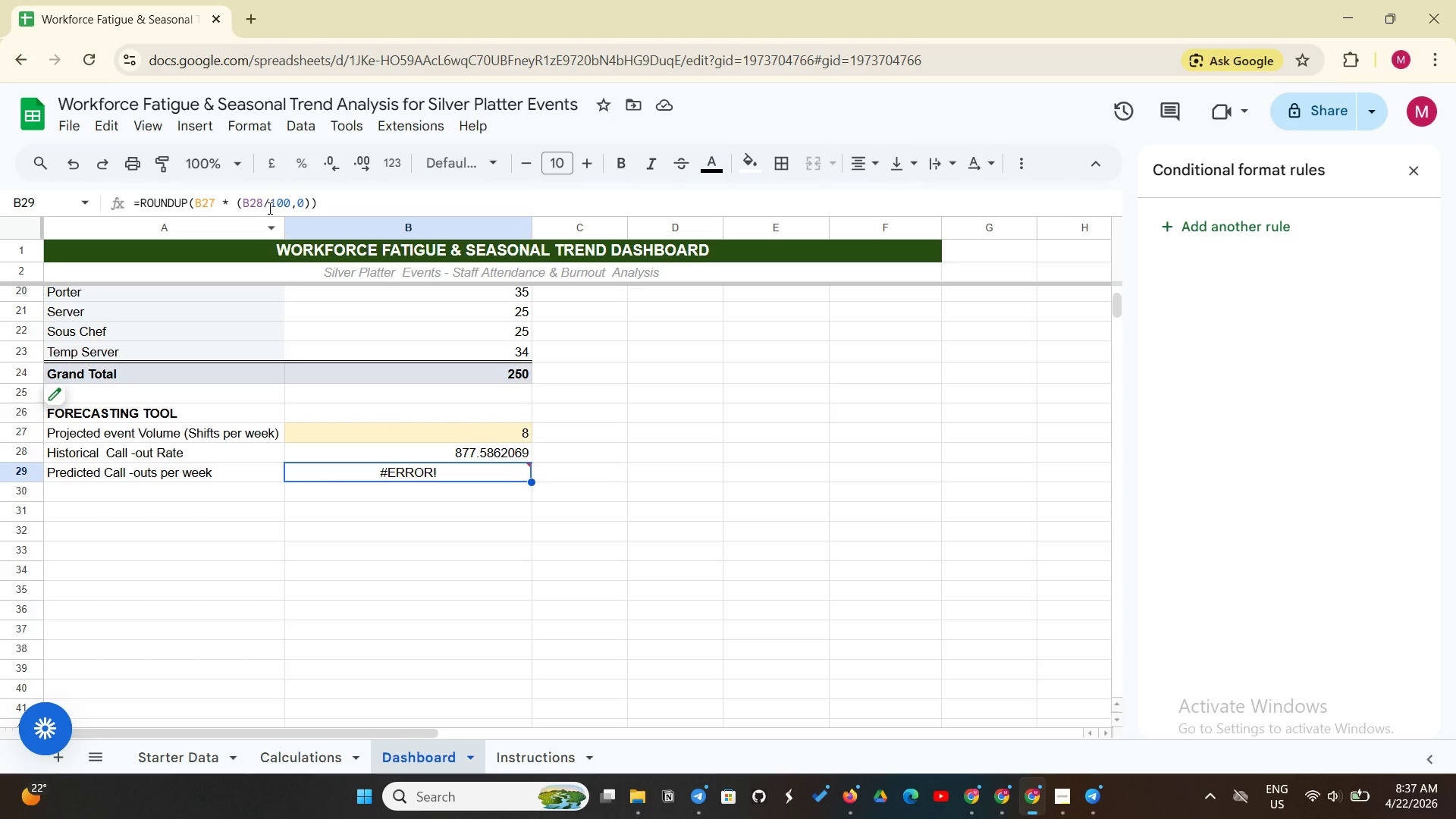 
wait(10.78)
 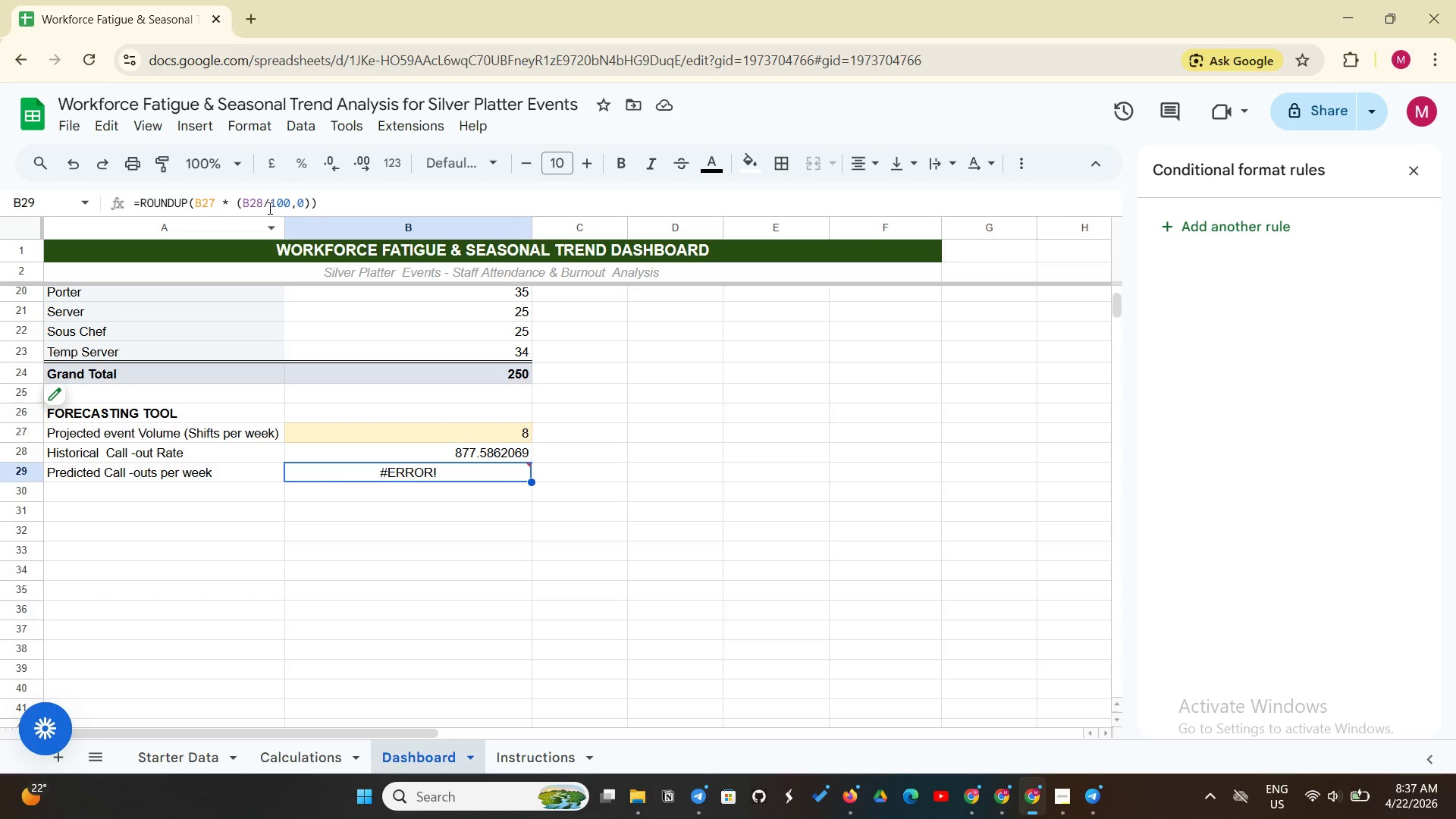 
left_click([187, 202])
 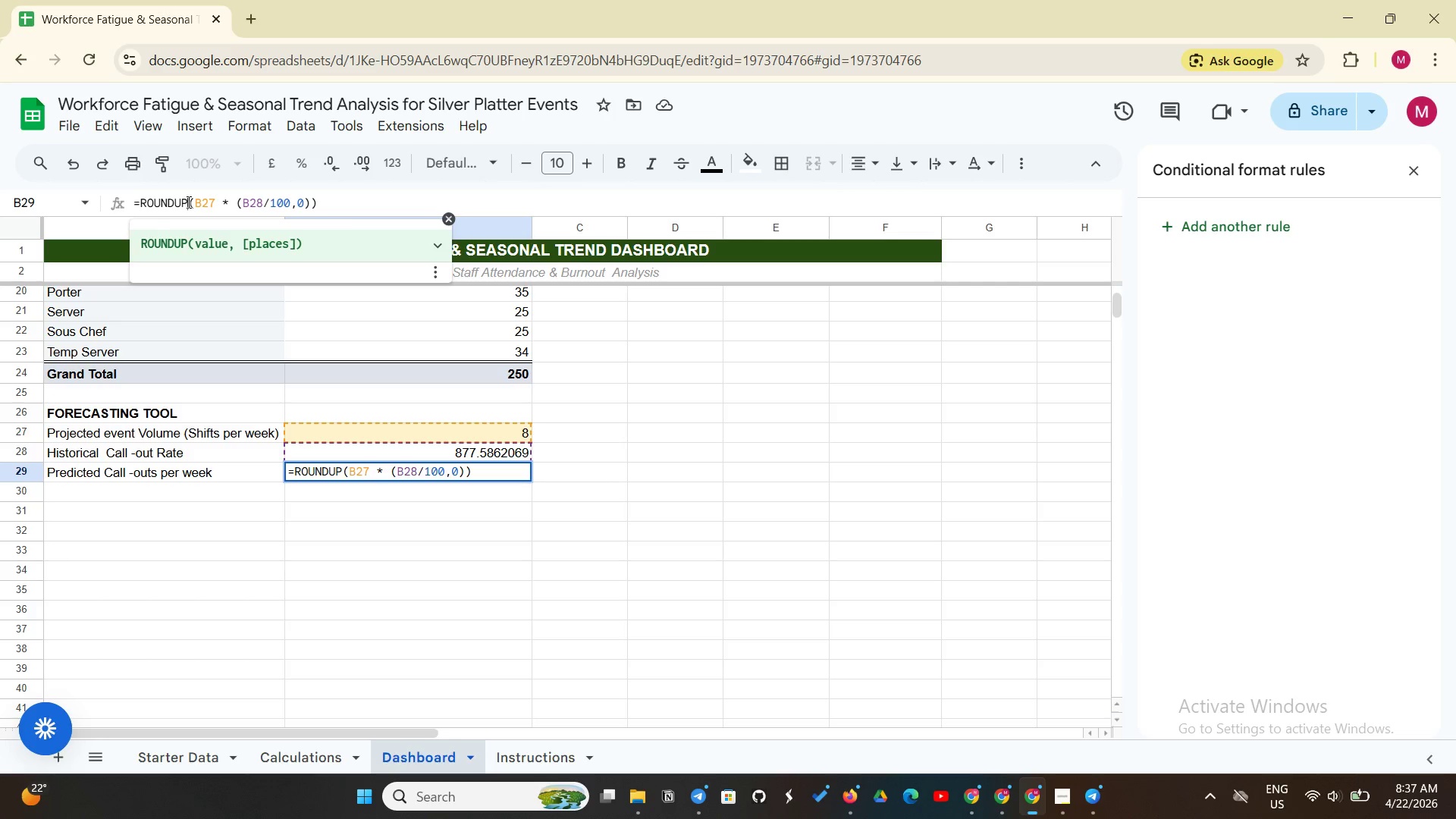 
key(Backspace)
 